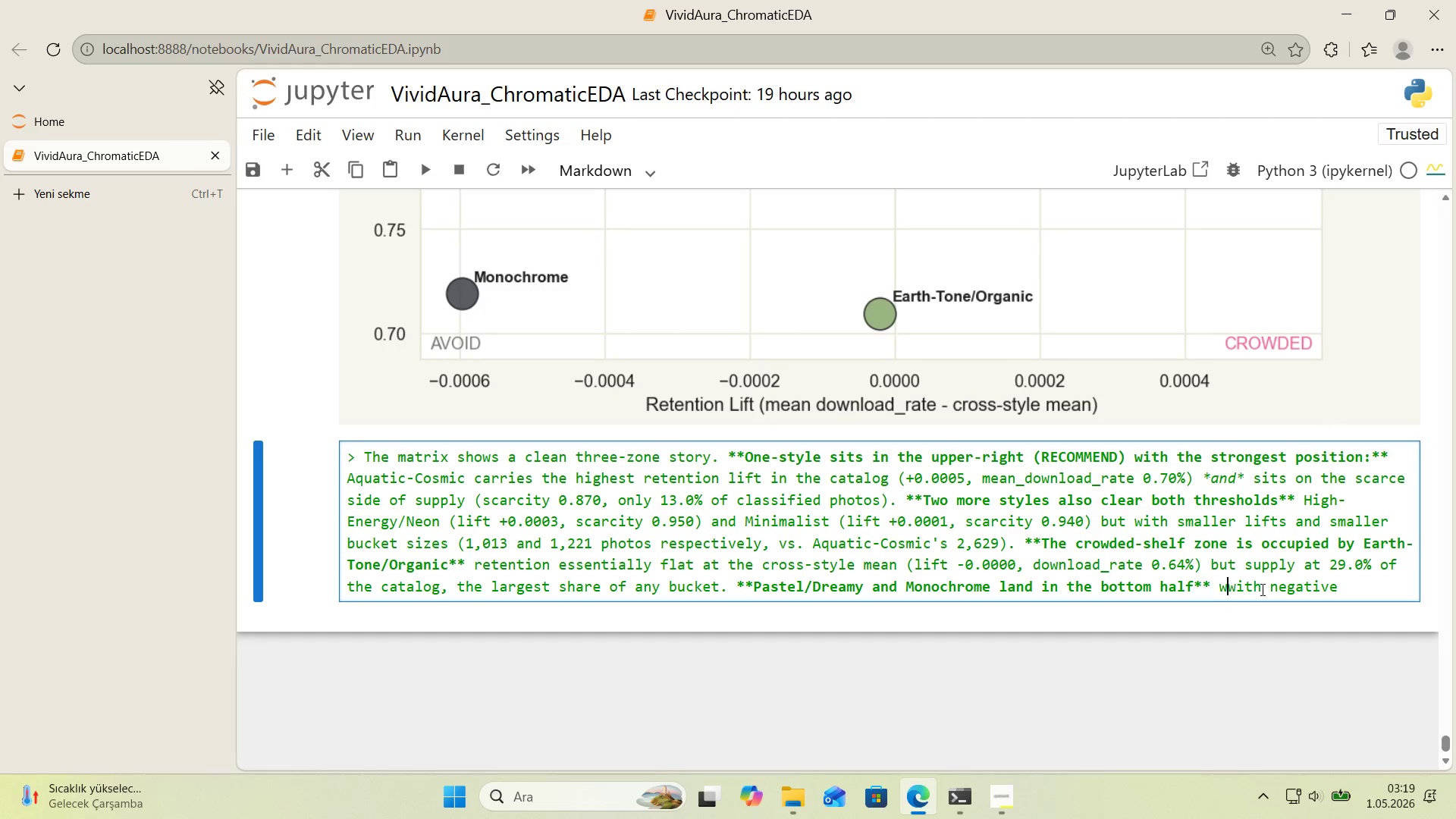 
key(Backspace)
 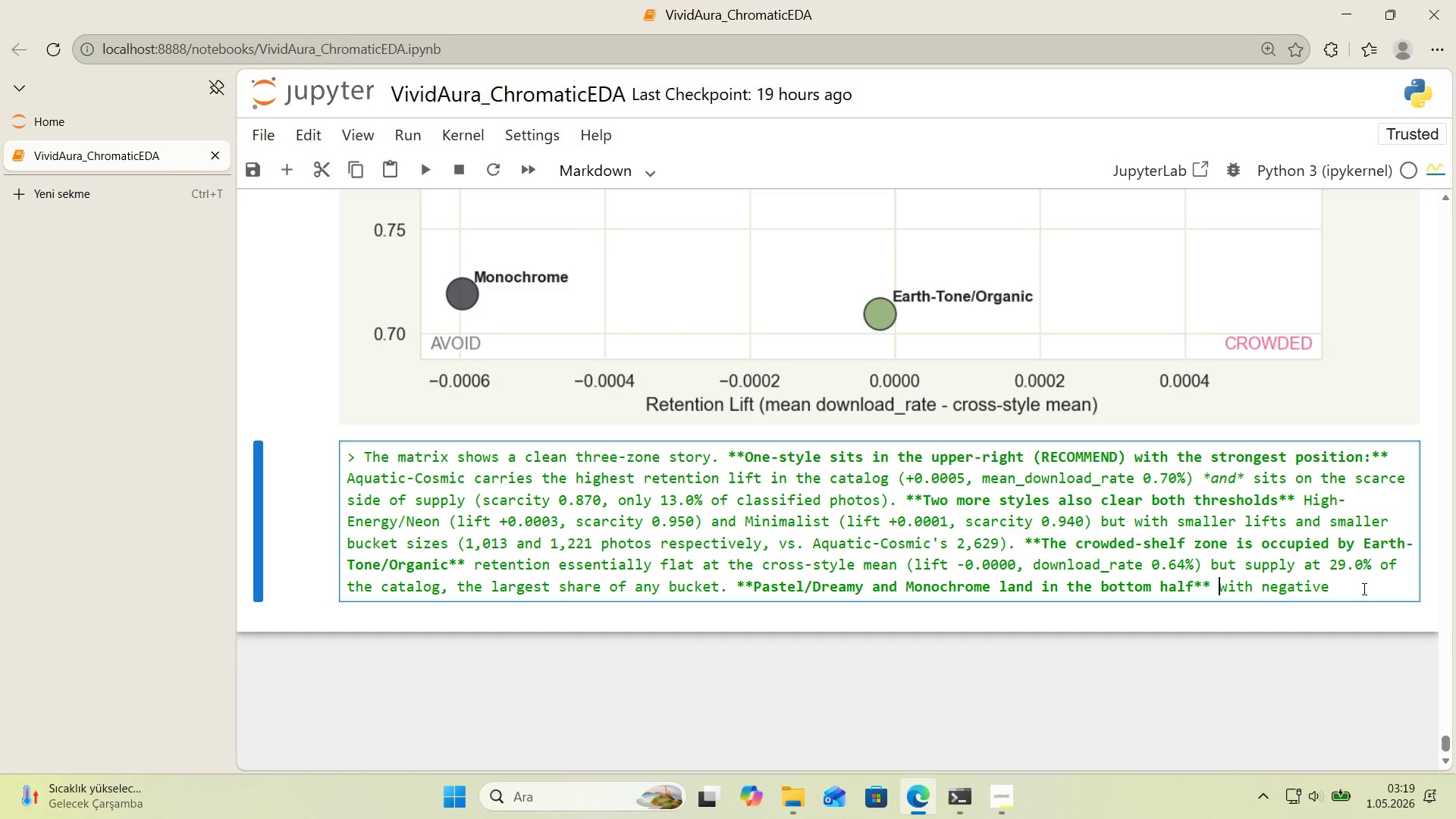 
left_click([1363, 588])
 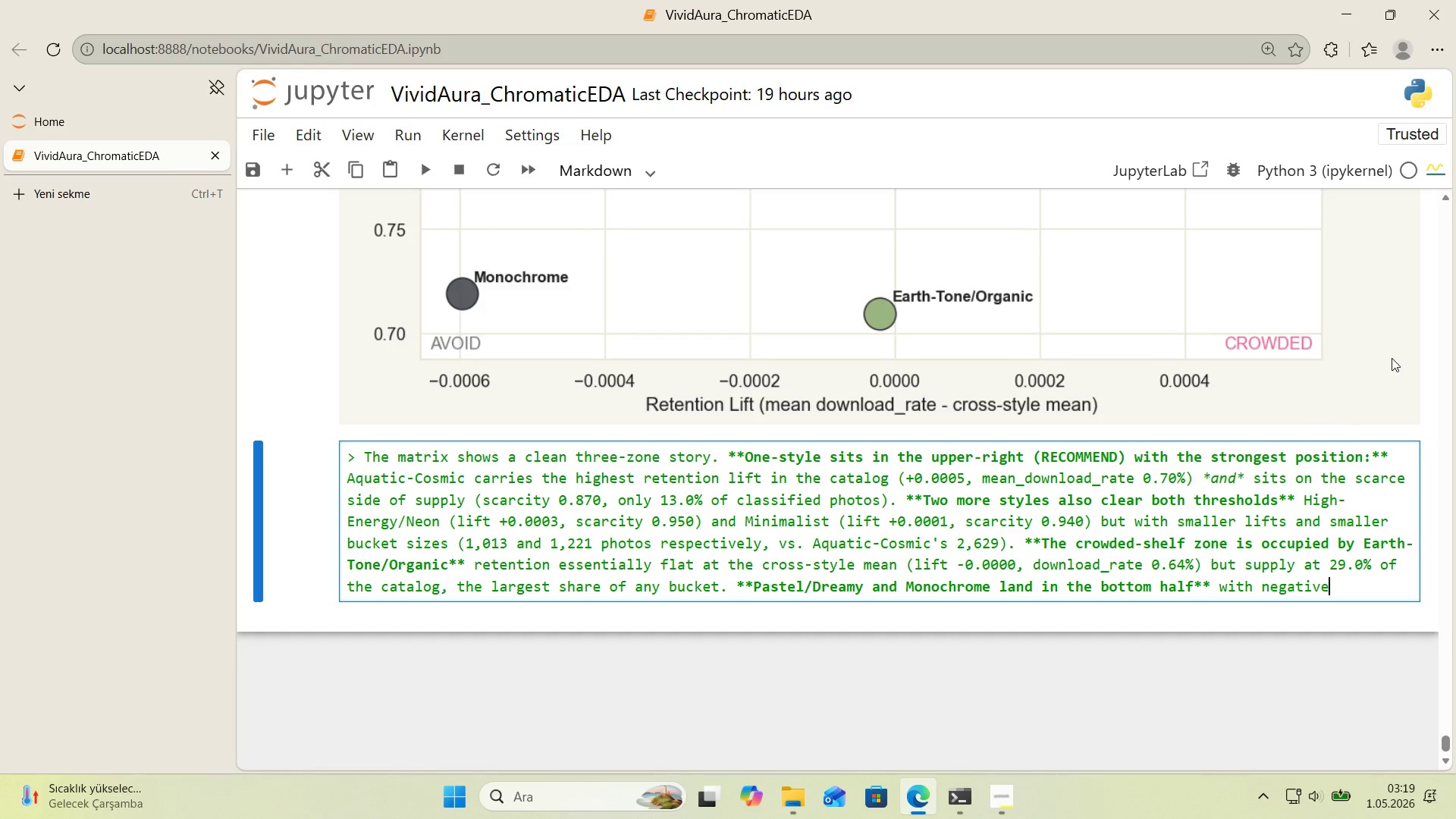 
type( rtent)
key(Backspace)
key(Backspace)
key(Backspace)
key(Backspace)
type(etent'on l'ft and m'd-to-h'gh supply *()
 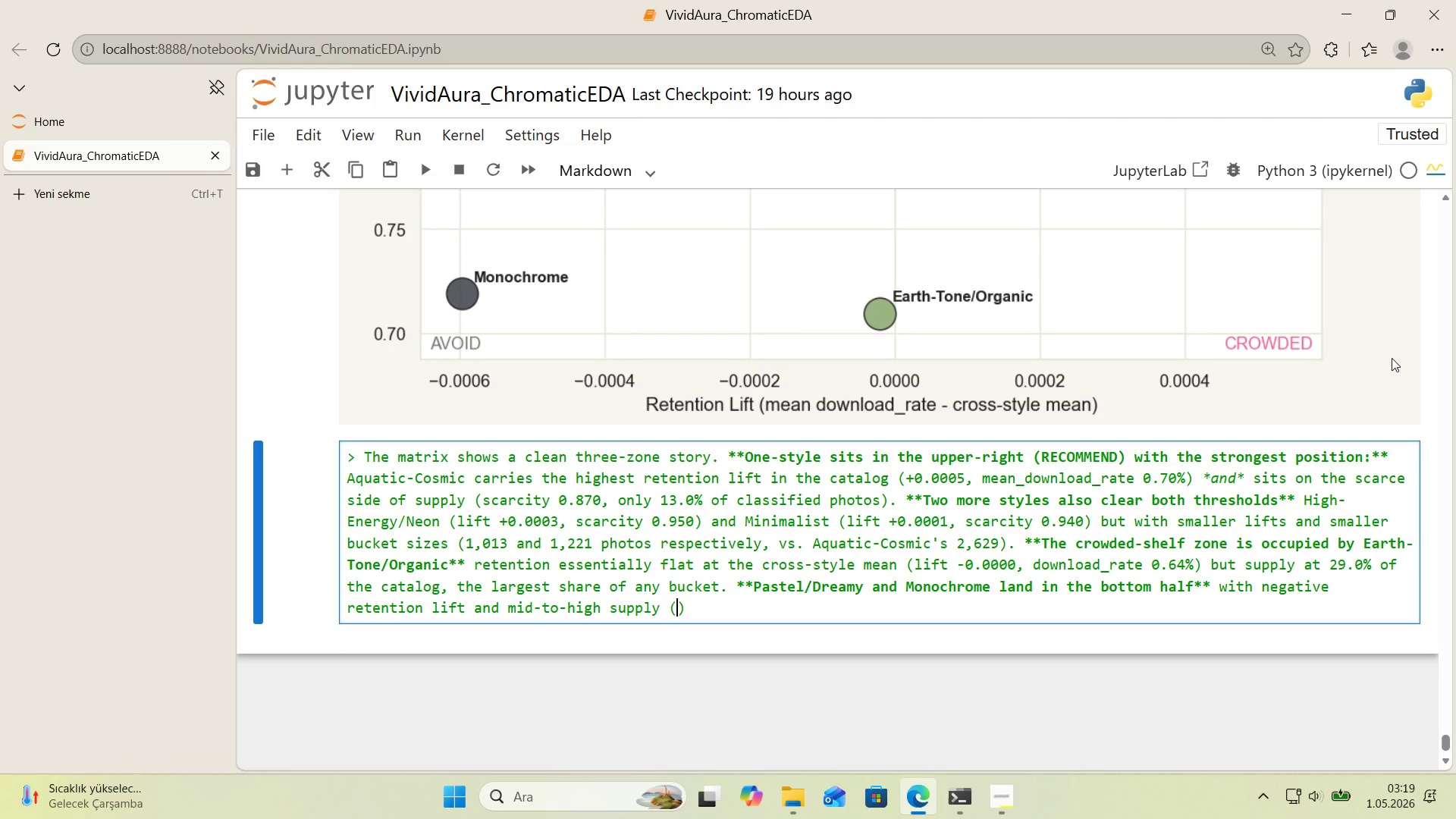 
 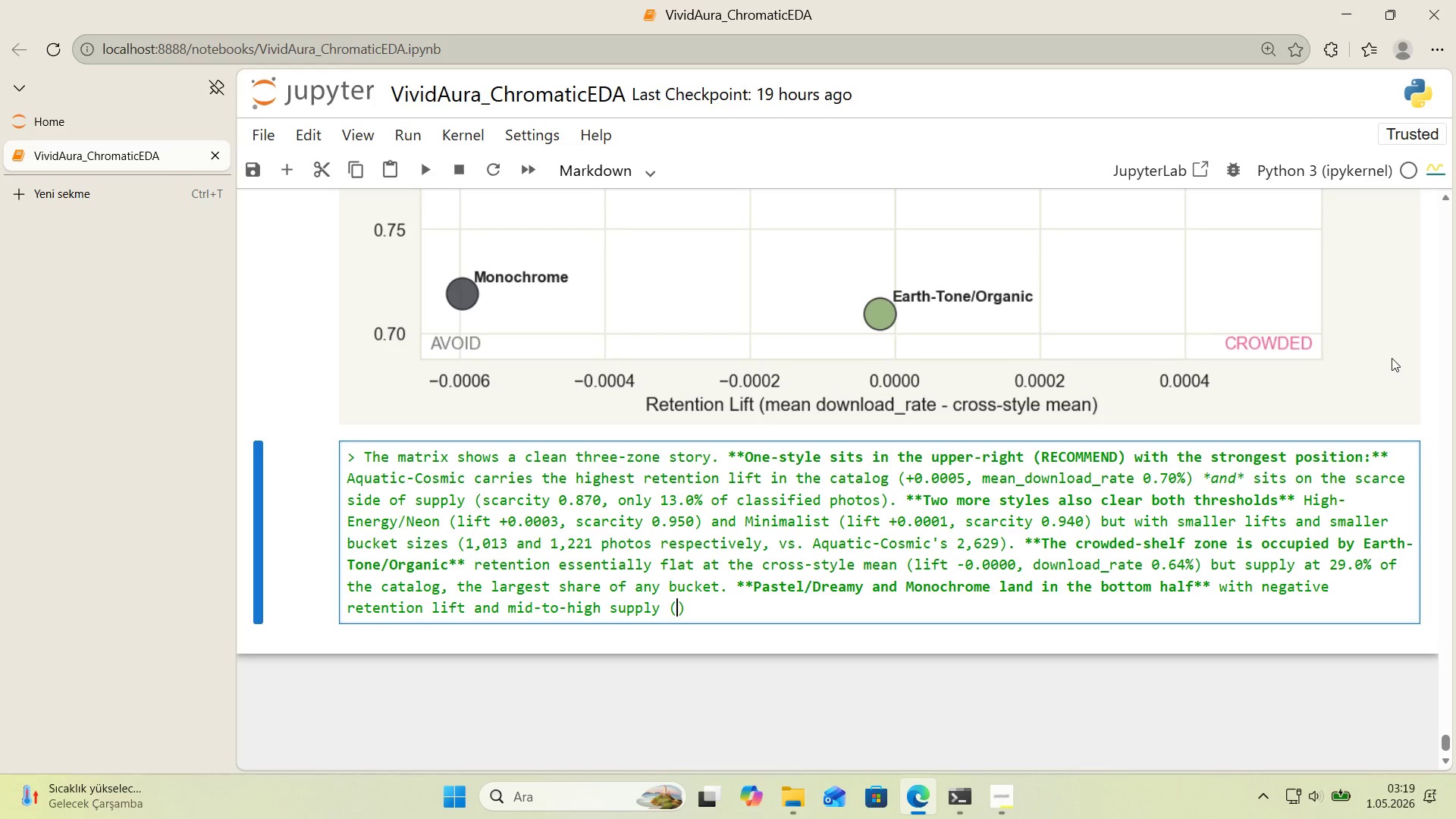 
key(ArrowLeft)
 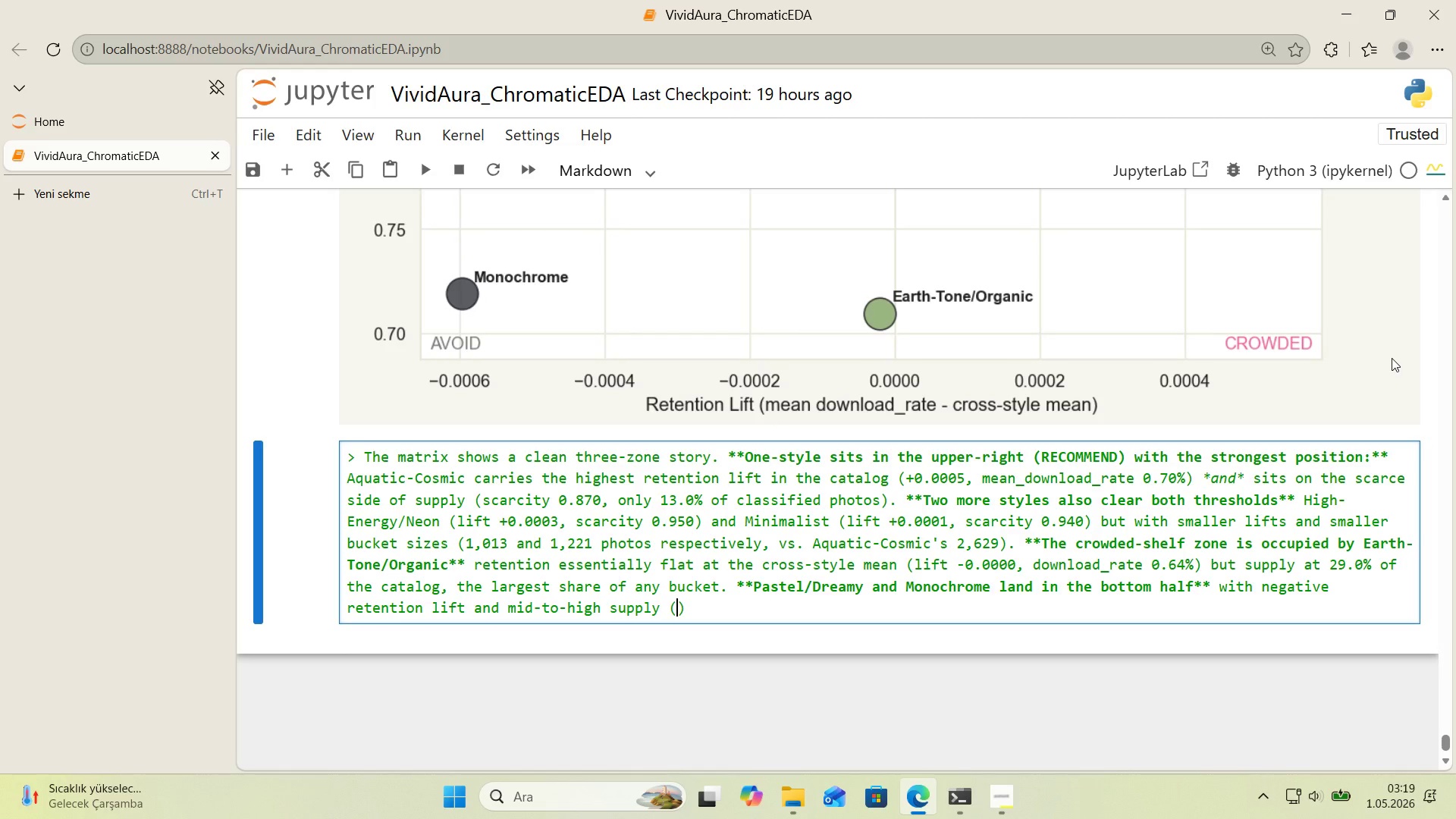 
type(Pastel&Dreamy l'ft -0.0004, )
 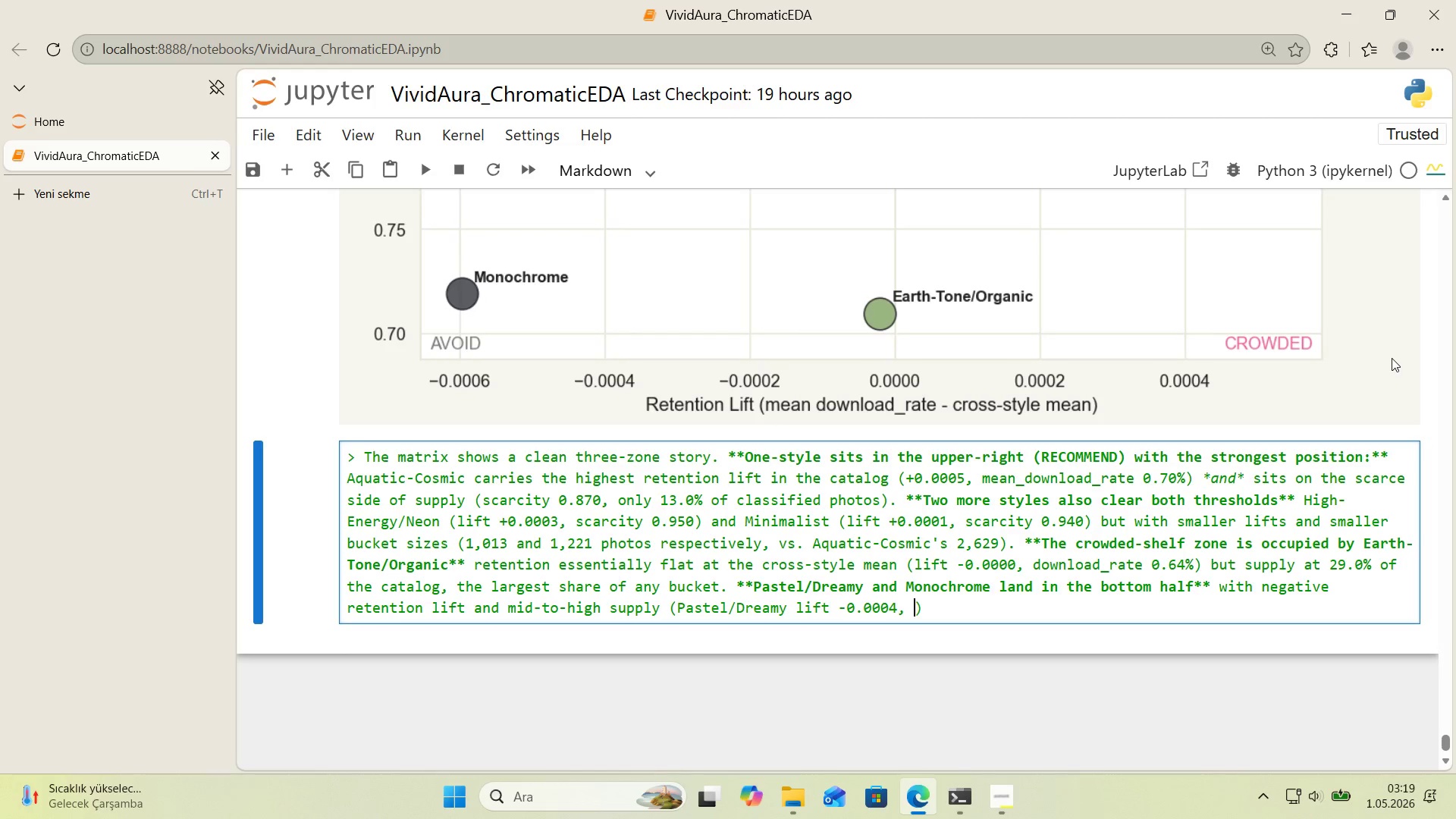 
type(Monochrome l'ft -0.0006, share 28.1%)
 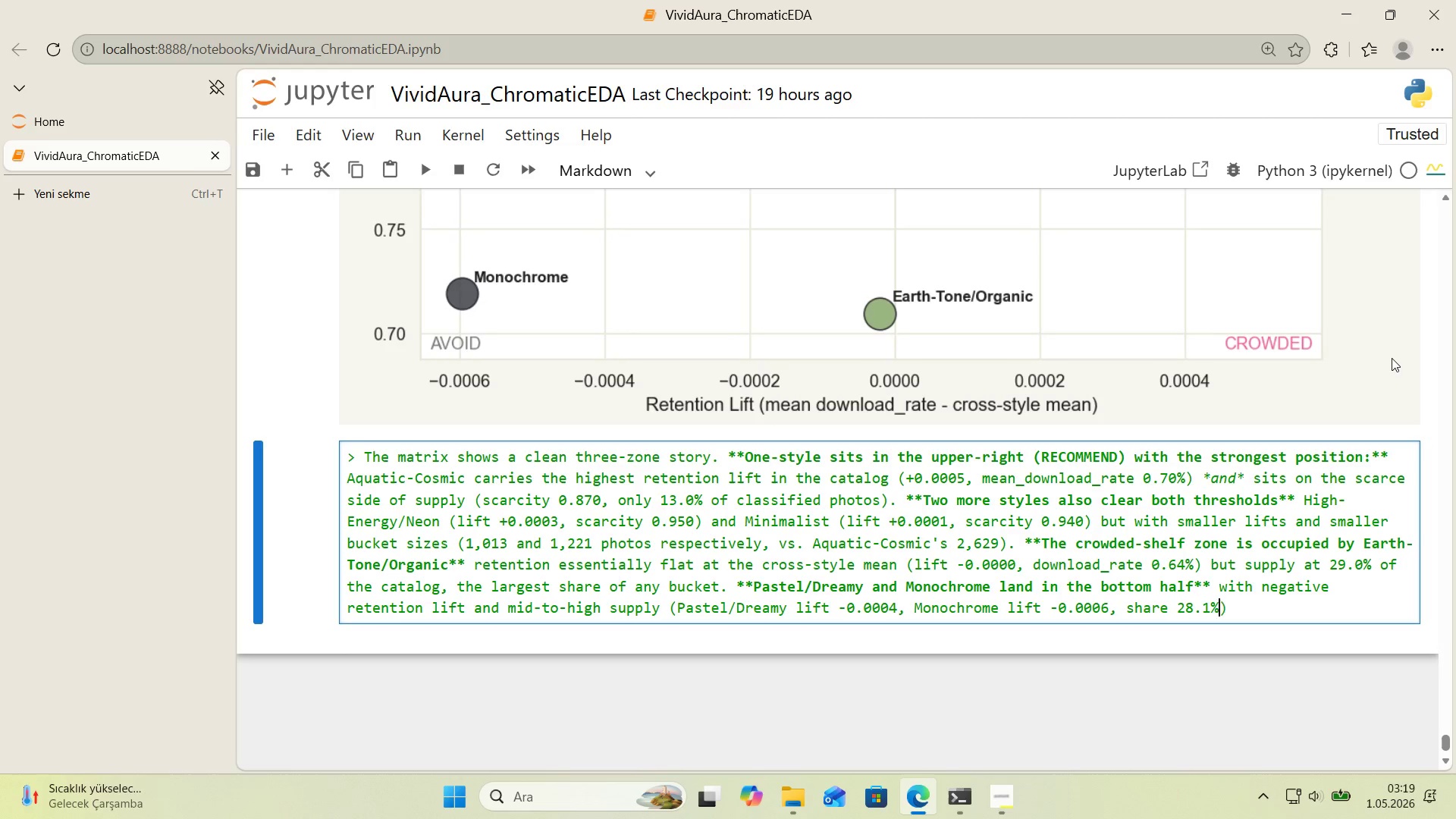 
key(ArrowRight)
 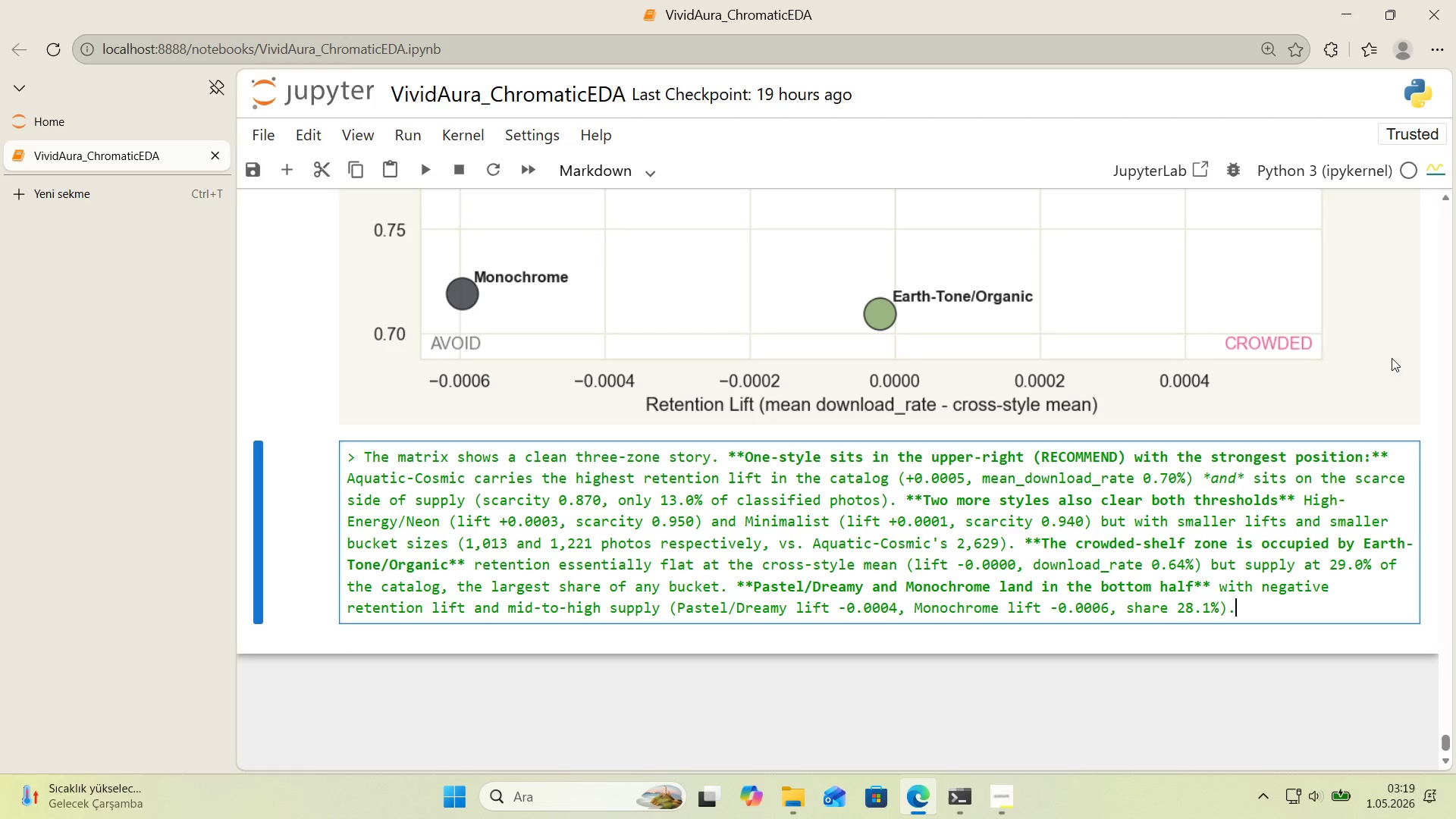 
type(. The matr'x encodes )
 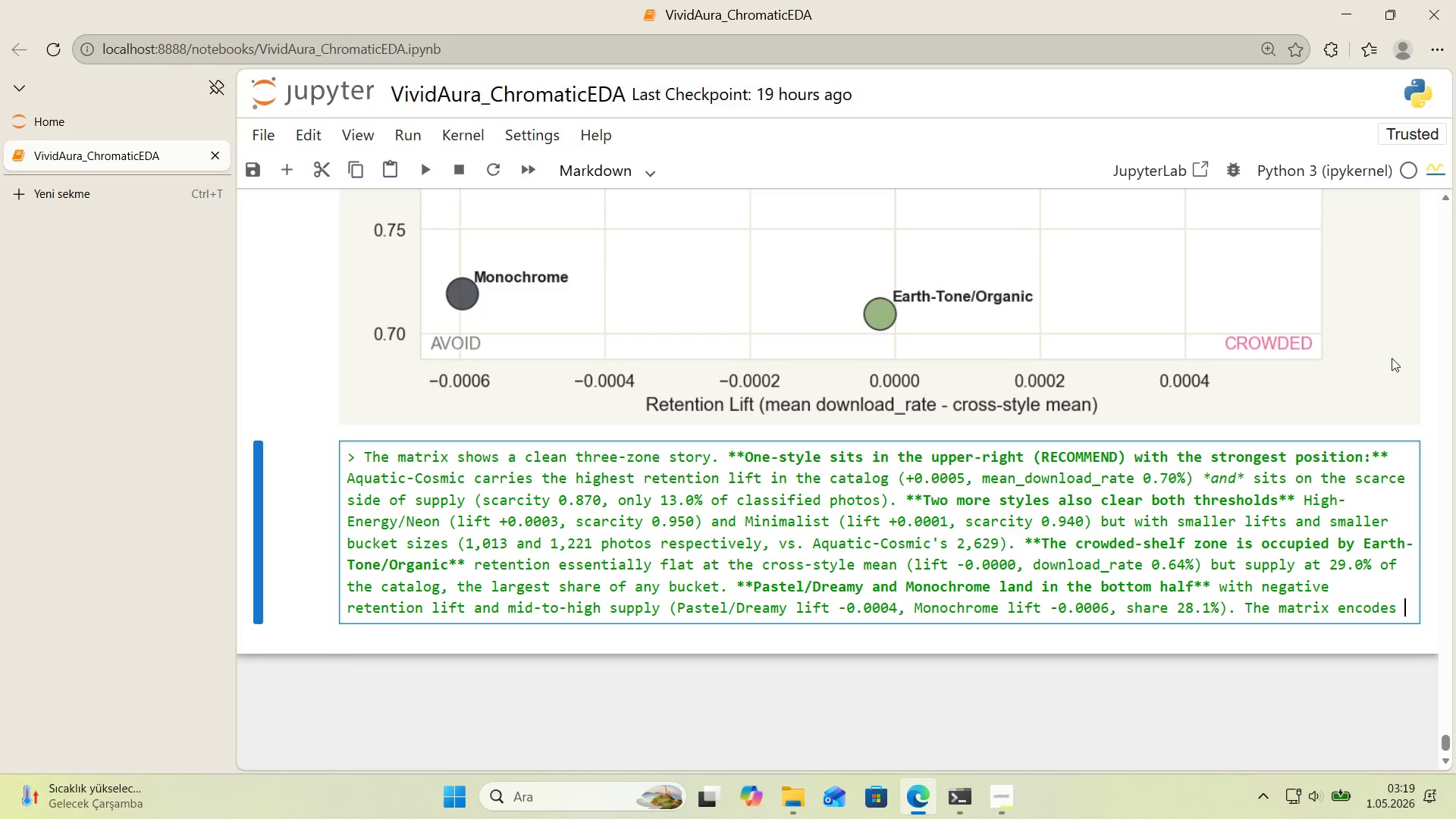 
type(one dec's'on and three pos't'on'ngs.)
key(Backspace)
type(> *Aquat'c-CO)
key(Backspace)
type(osm'c 's )
 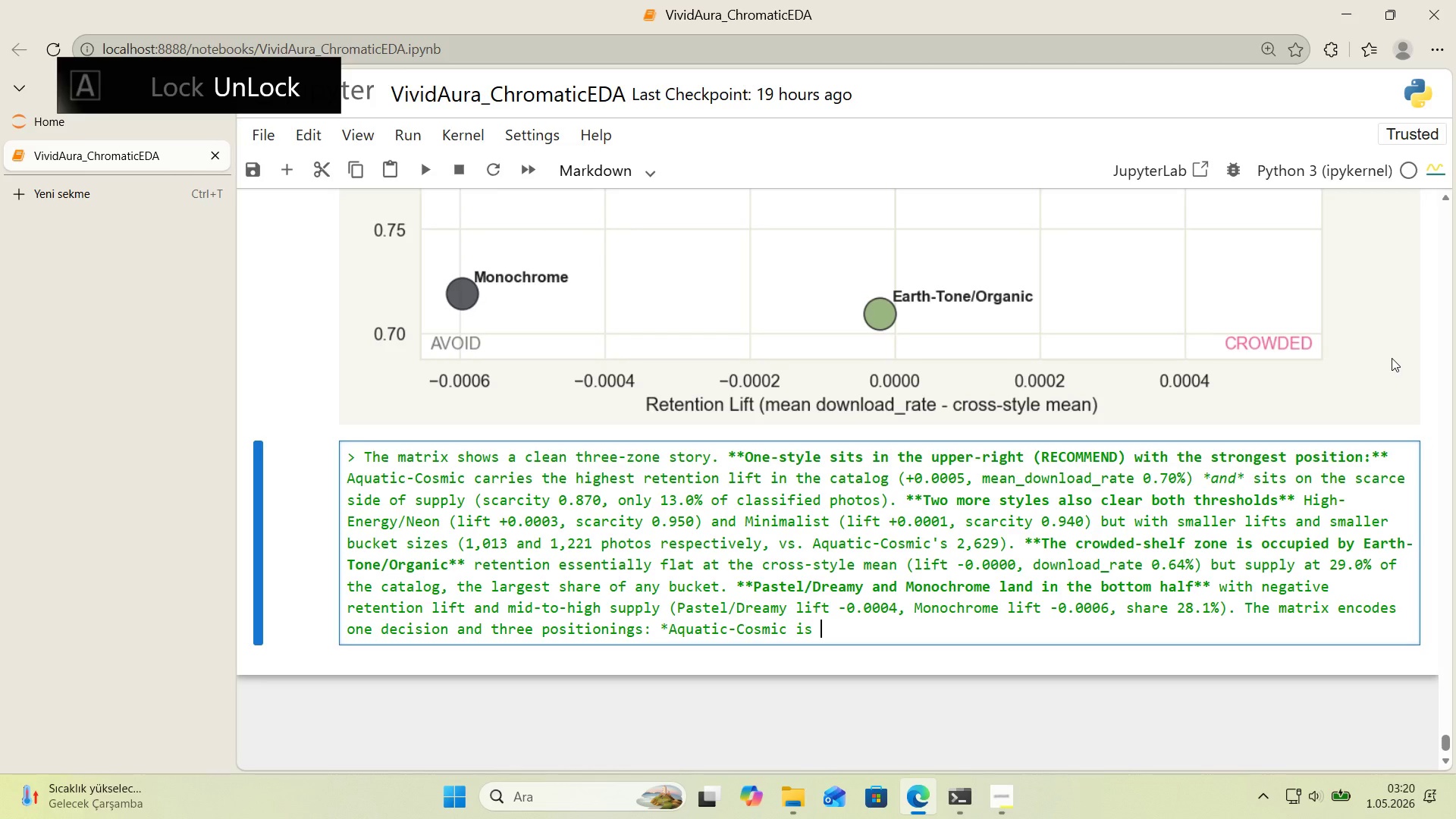 
wait(11.3)
 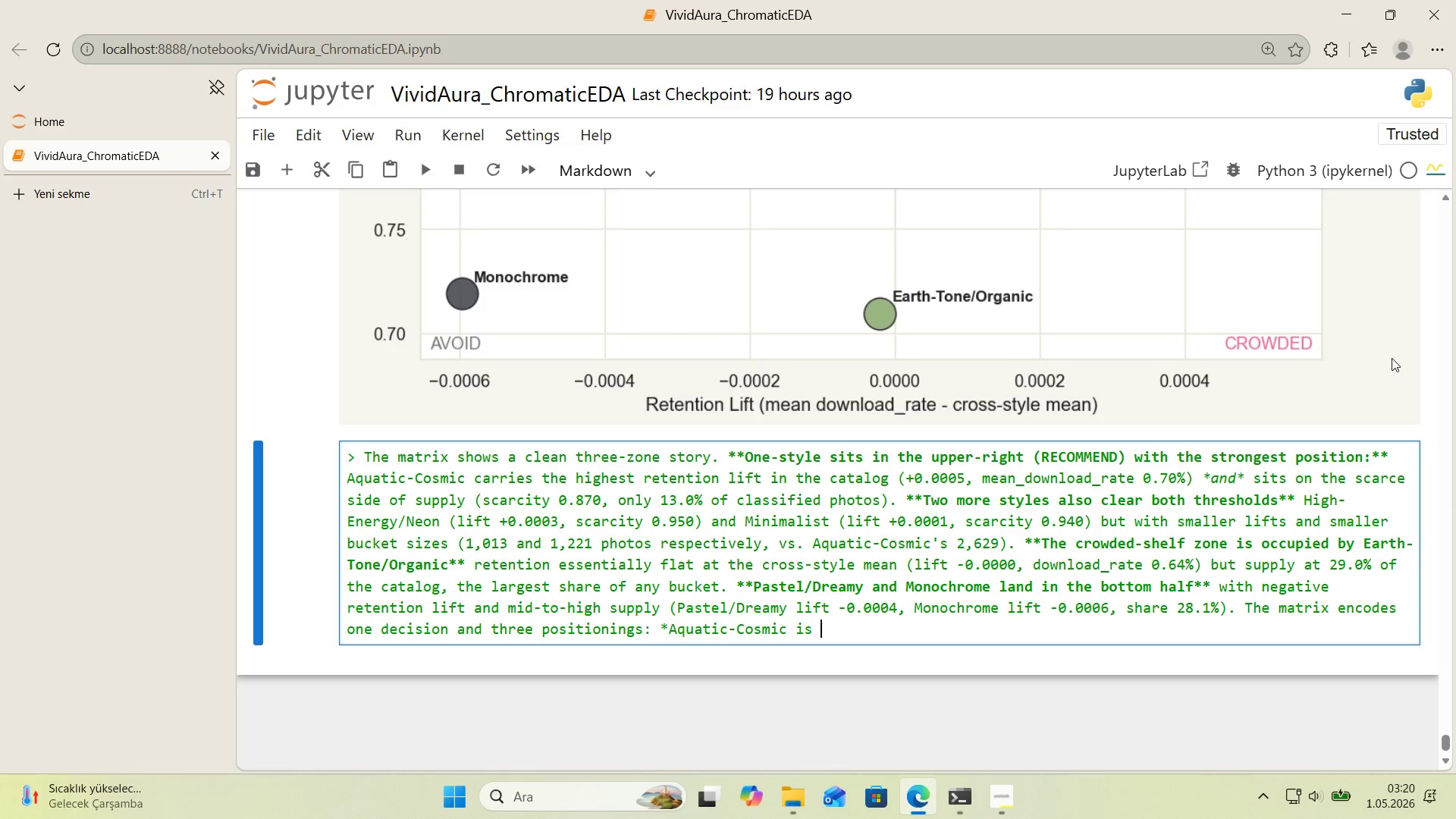 
type(the pr'mary recommendat'on, H'gh&)
key(Backspace)
type(-e)
key(Backspace)
type(Energy&Neon andd )
key(Backspace)
key(Backspace)
type( M'n'mal'st )
 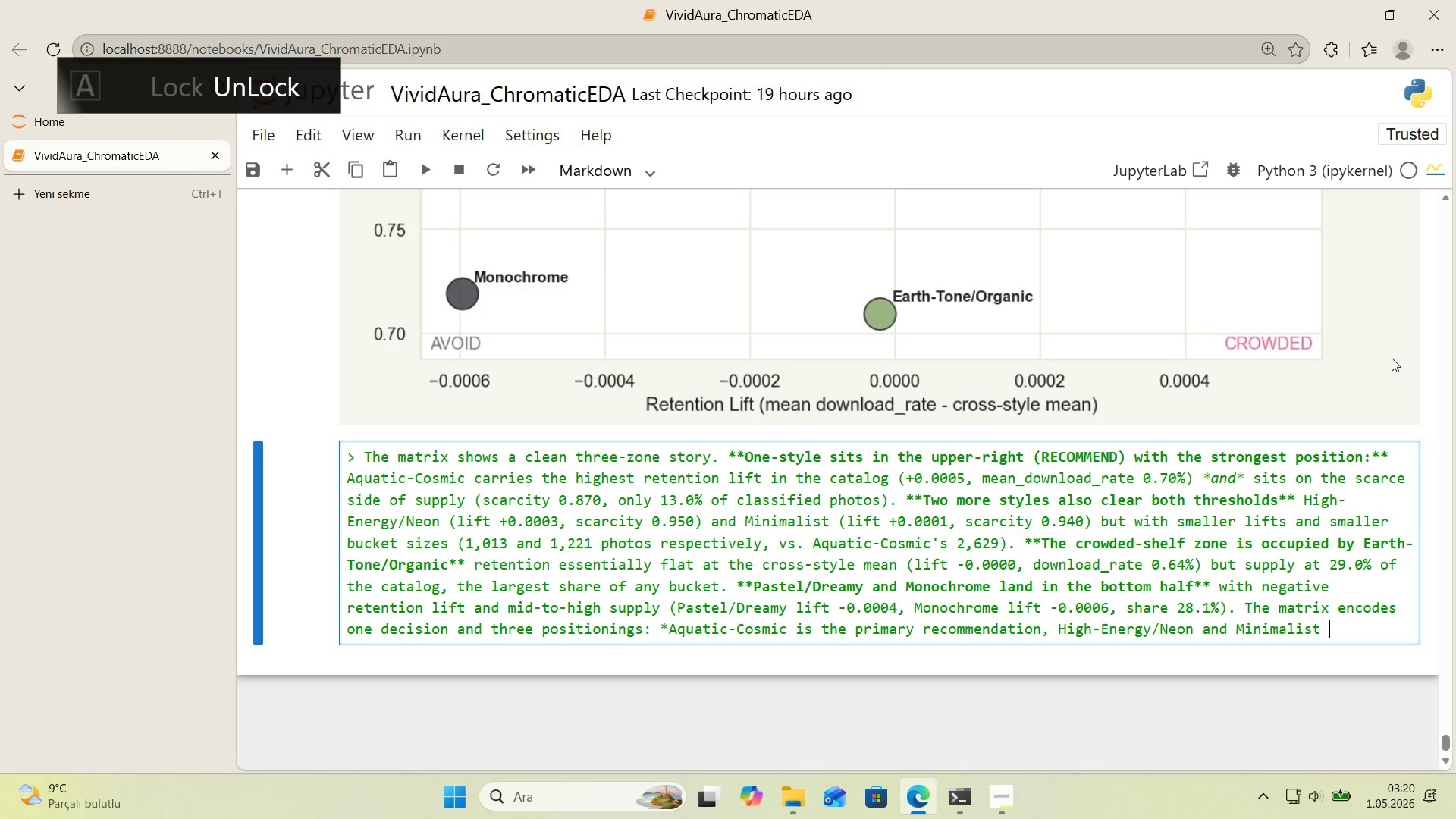 
type(are secondary cand'dates, Earth-Tone 's the h'gh-supply e)
key(Backspace)
type(default to avo'd as a pr'mary c)
key(Backspace)
type(pos't'on'ng.*)
 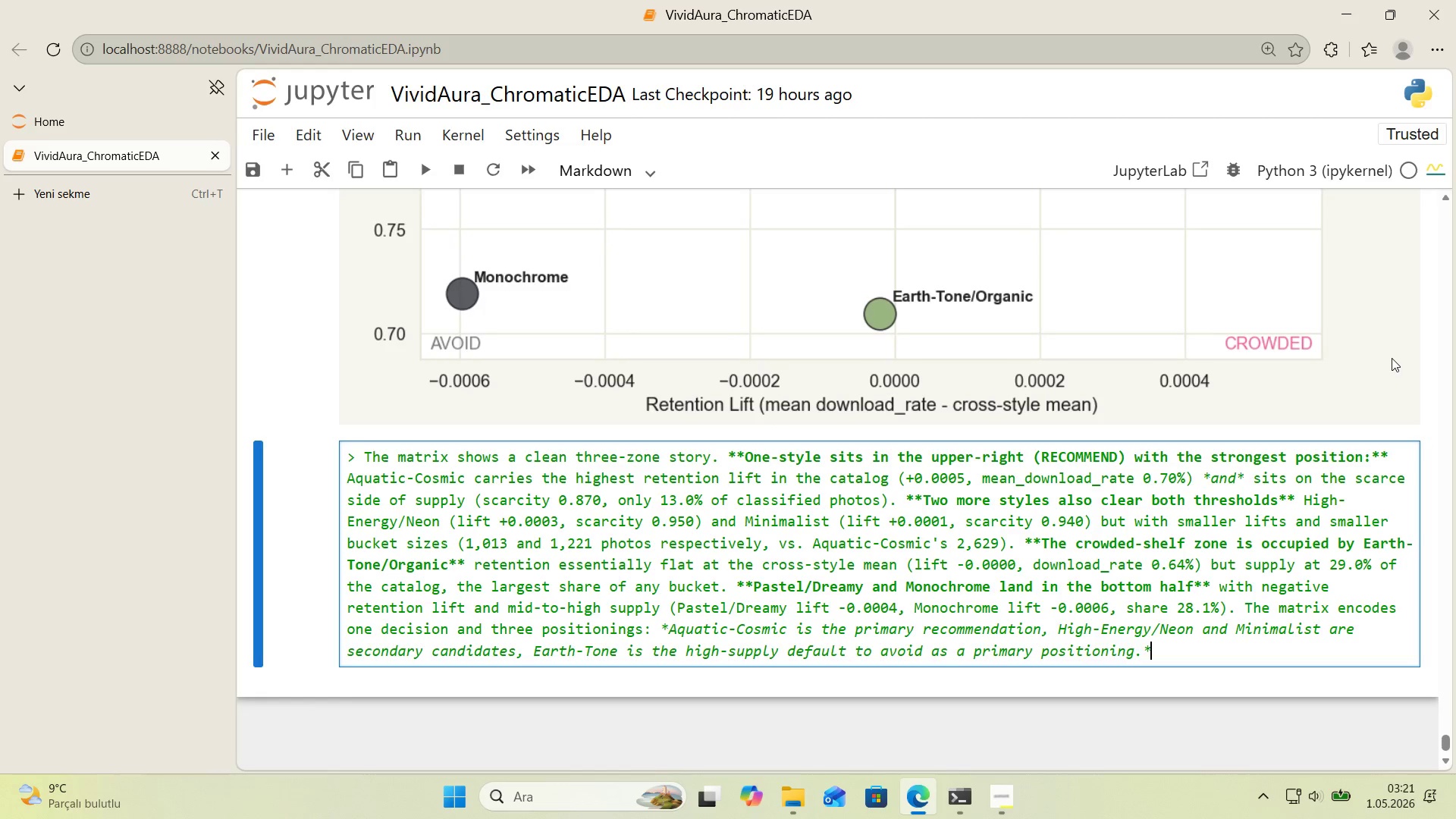 
wait(6.5)
 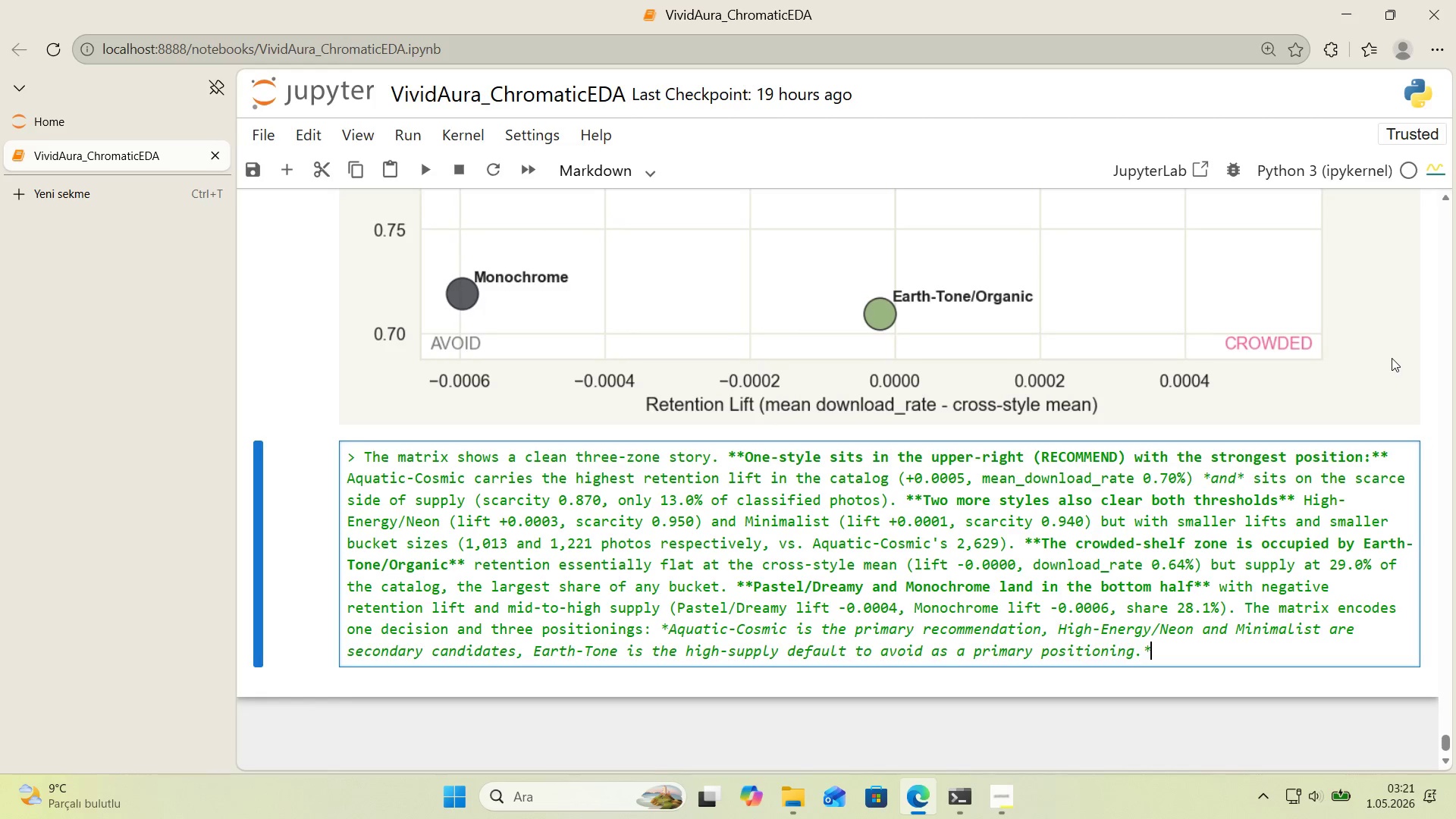 
key(Enter)
 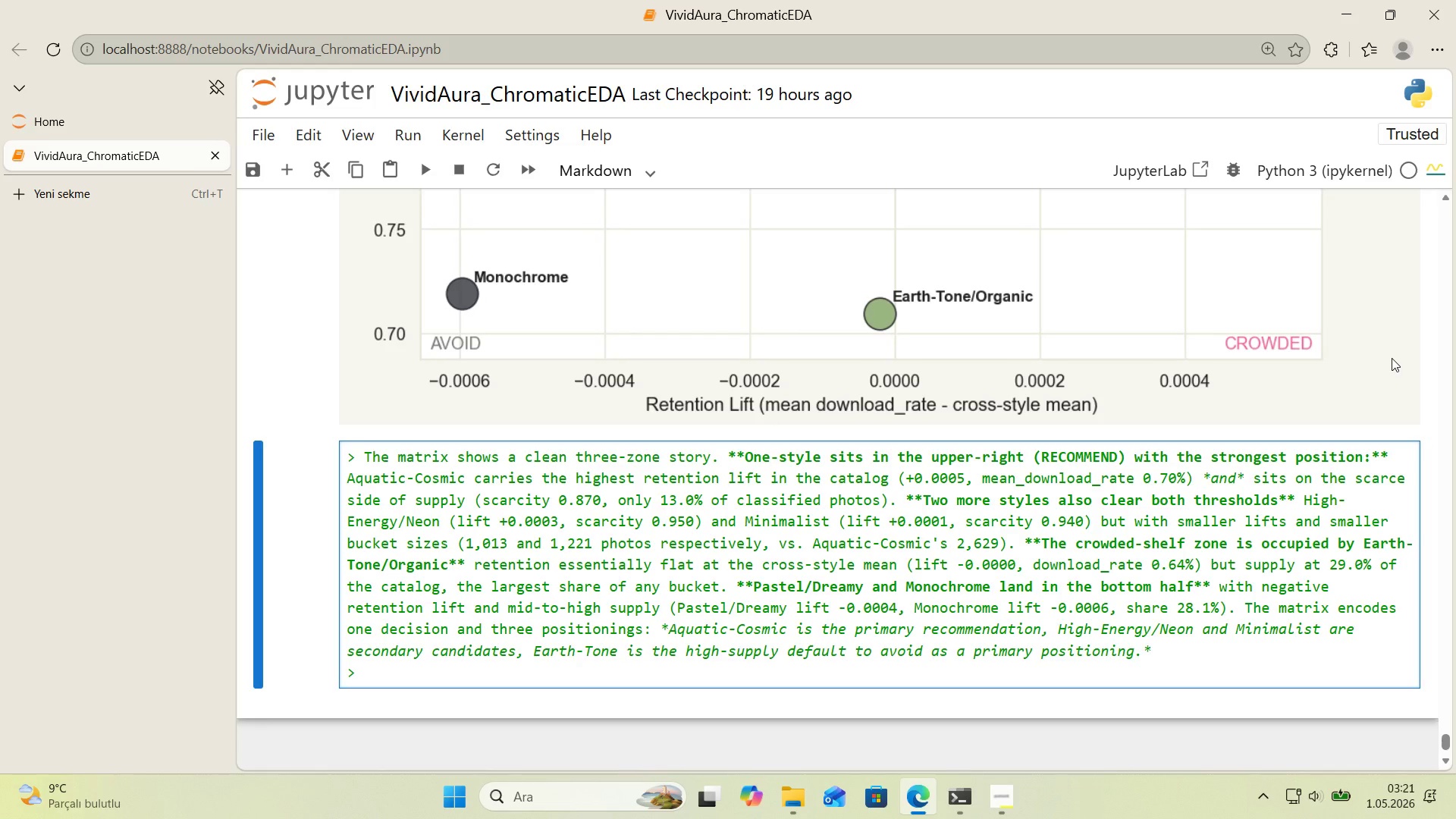 
key(Enter)
 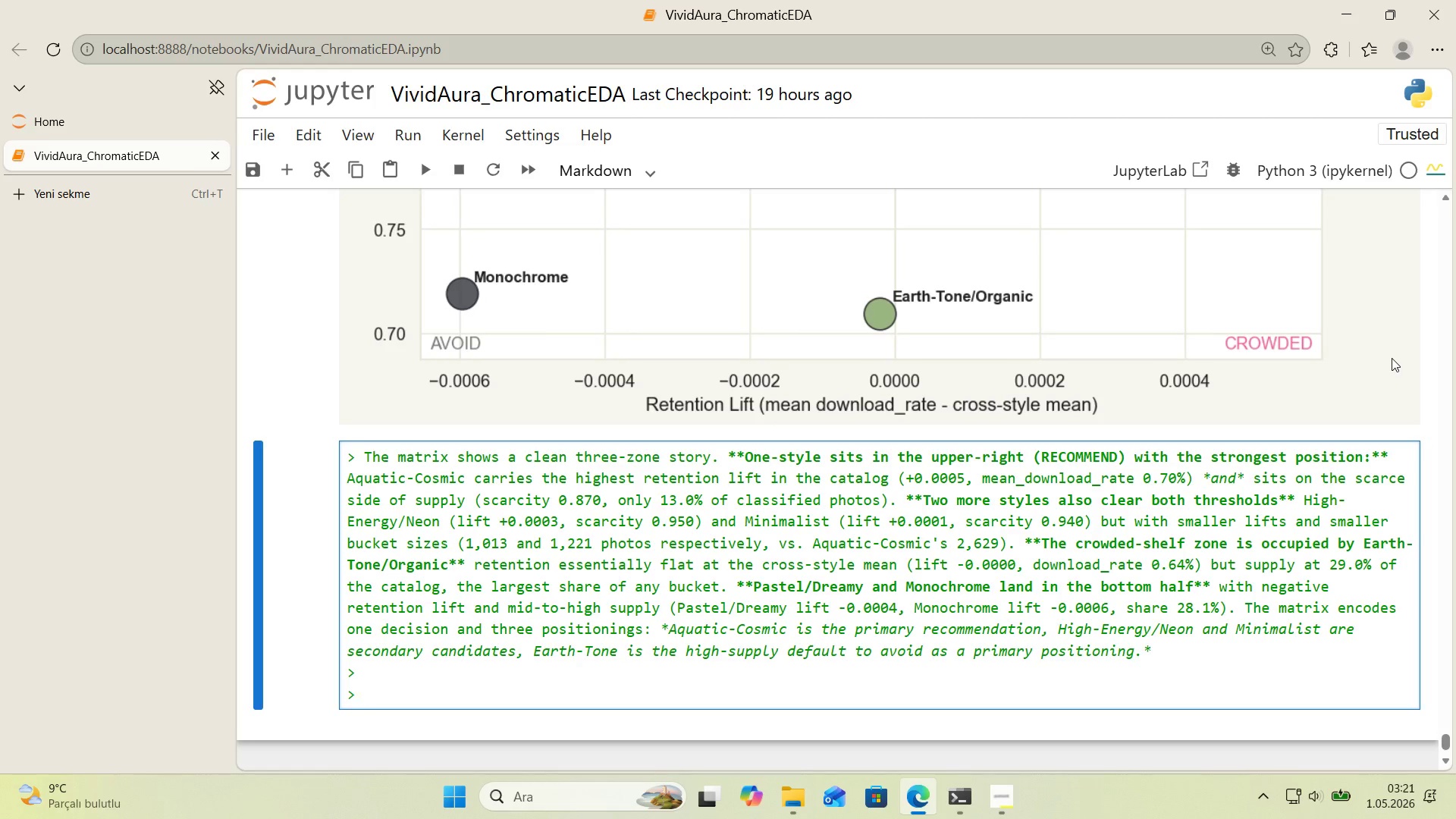 
key(ArrowUp)
 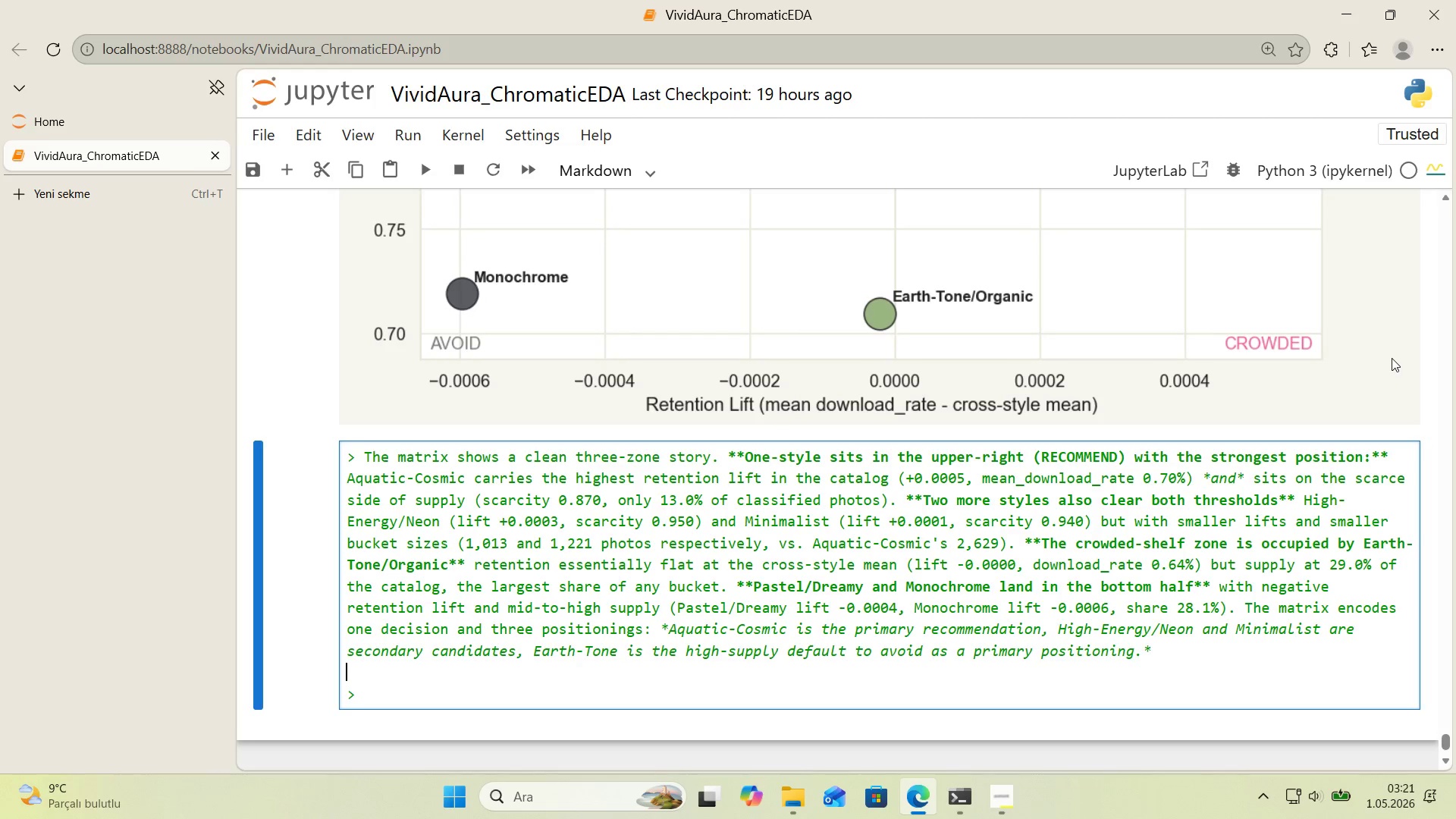 
key(Backspace)
 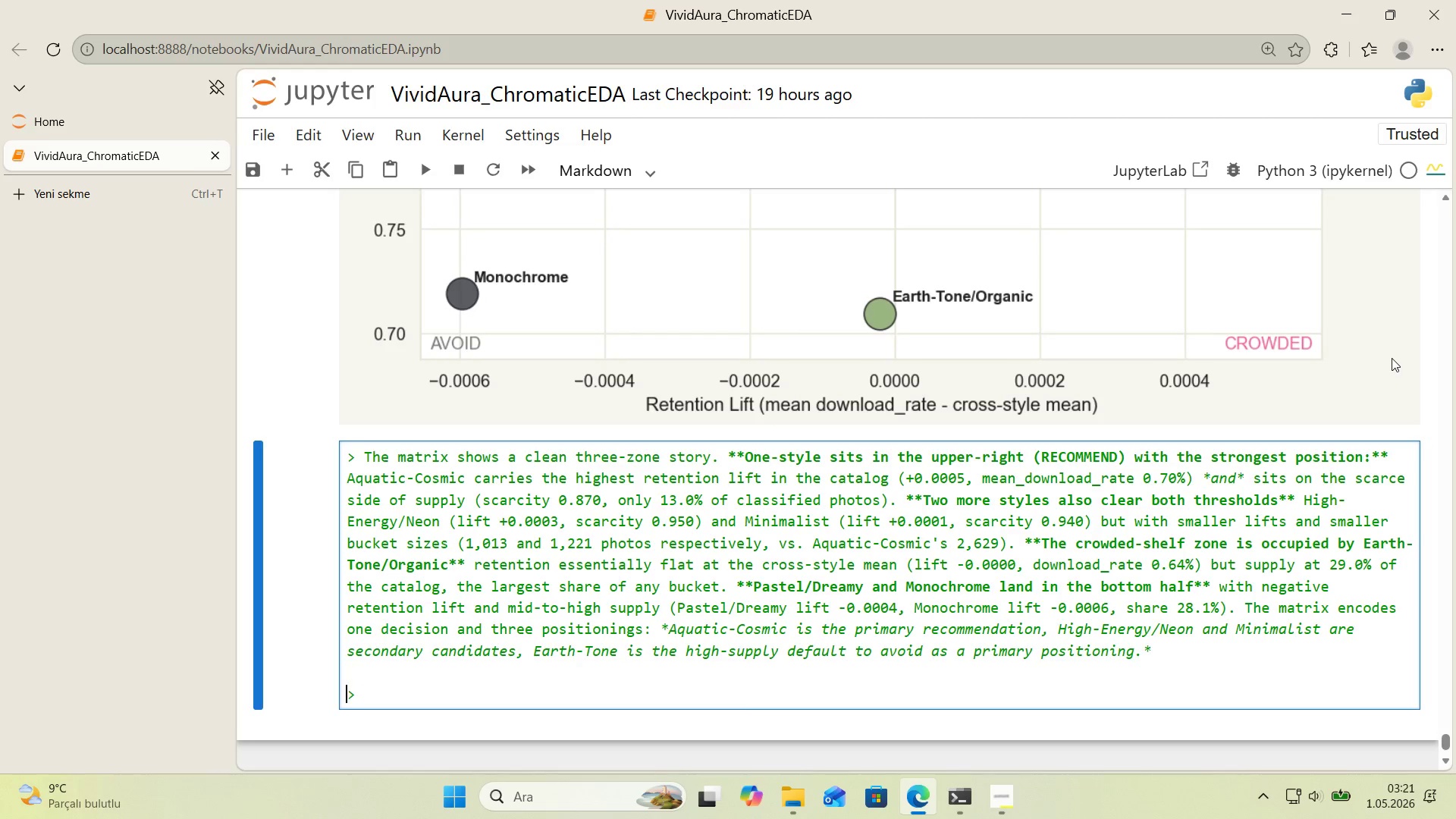 
key(ArrowDown)
 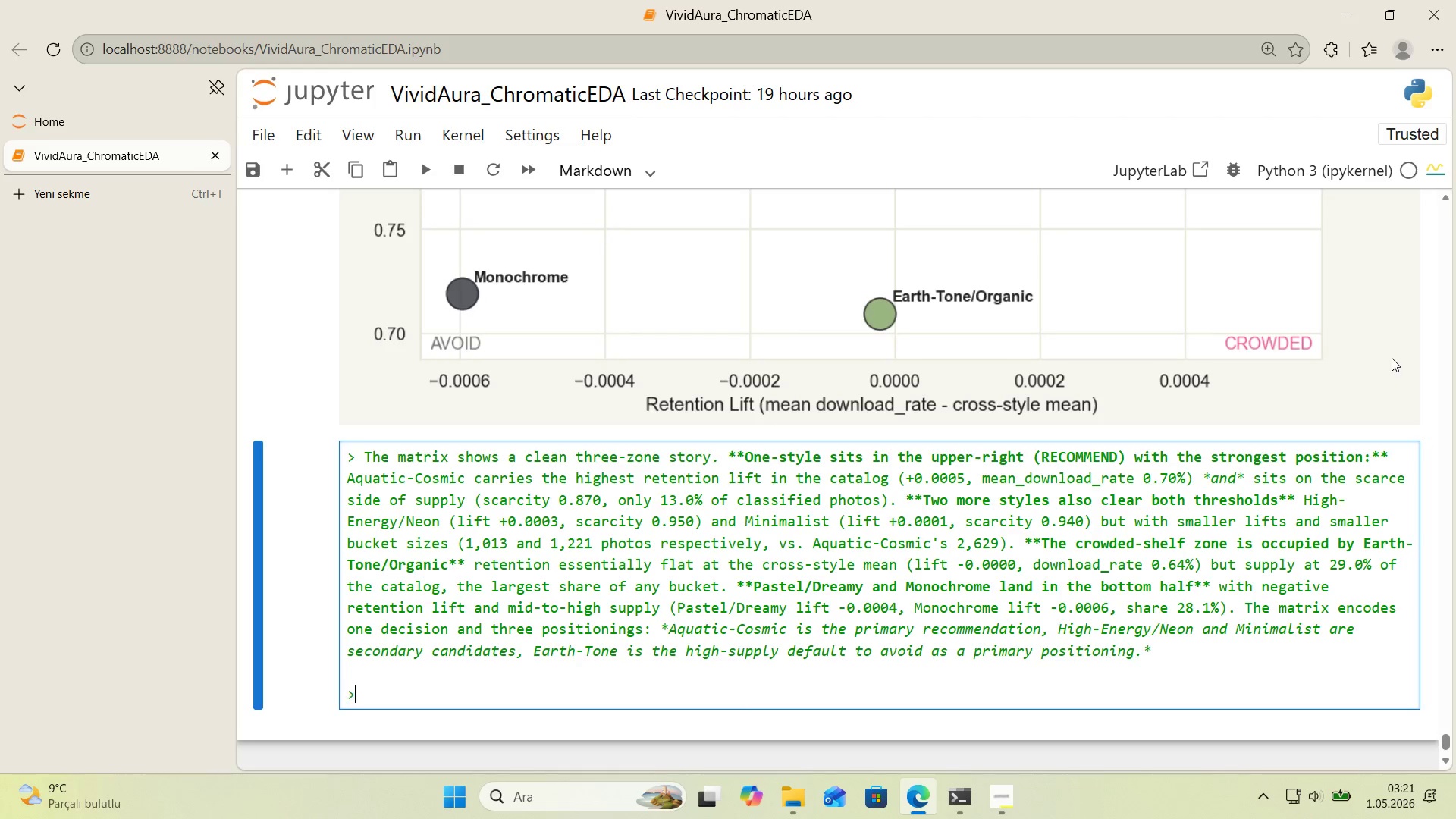 
key(ArrowRight)
 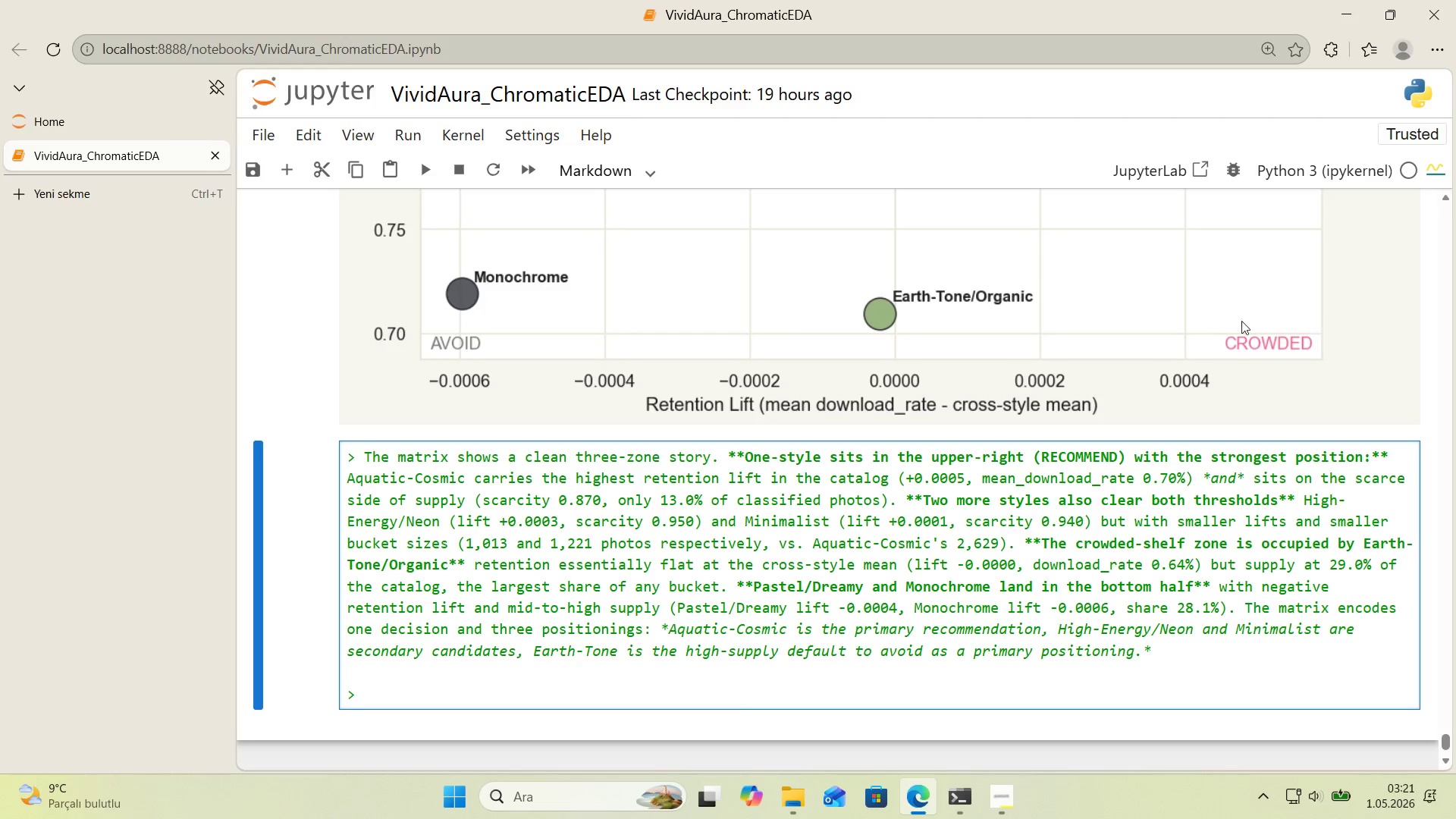 
scroll: coordinate [1220, 364], scroll_direction: down, amount: 1.0
 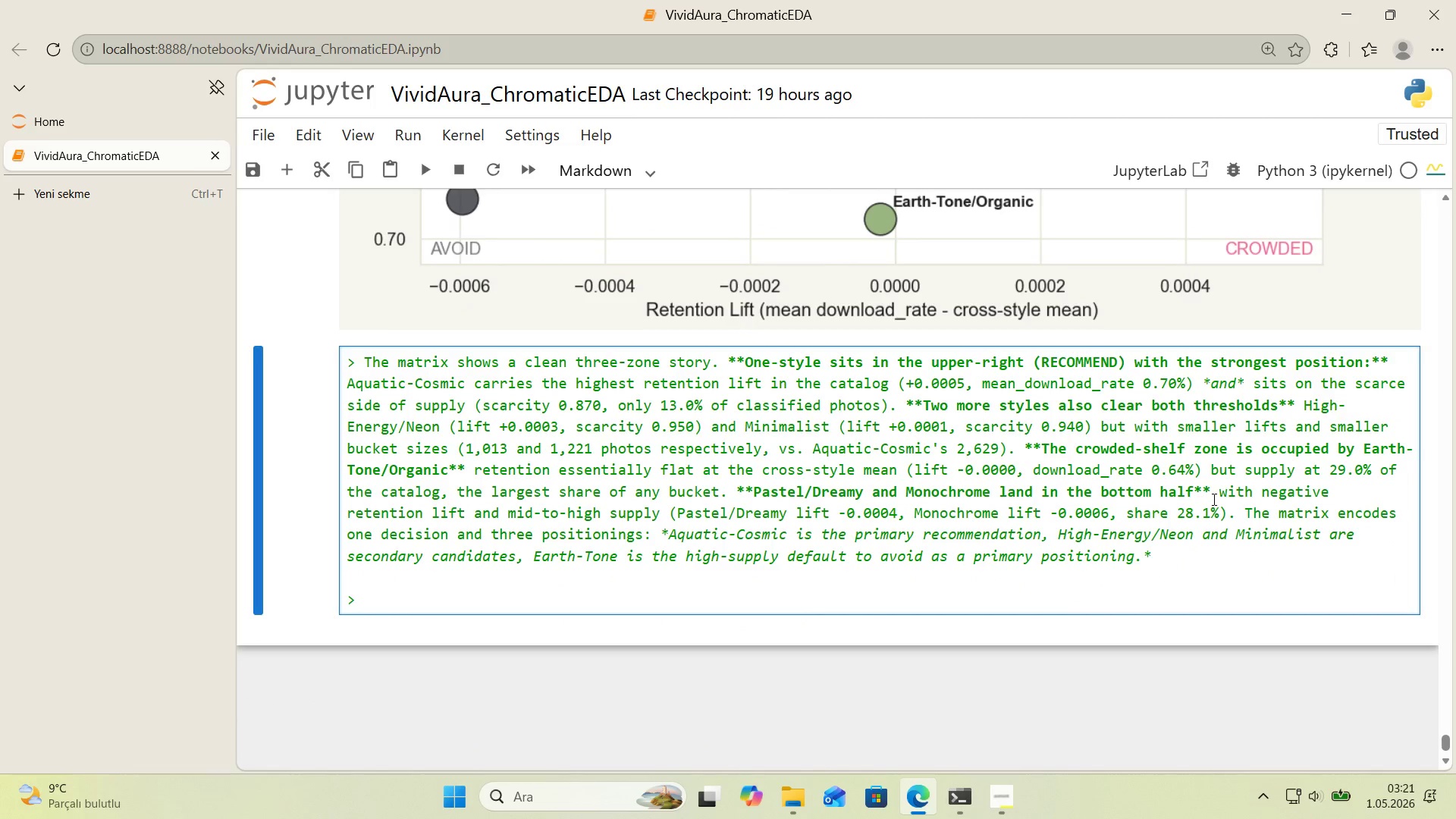 
type( **So w)
key(Backspace)
type(What[IntlYen]** Three 'mpl'ac)
key(Backspace)
key(Backspace)
type(cat'ons for r)
key(Backspace)
key(Backspace)
type( the agency p'tch. ***()
 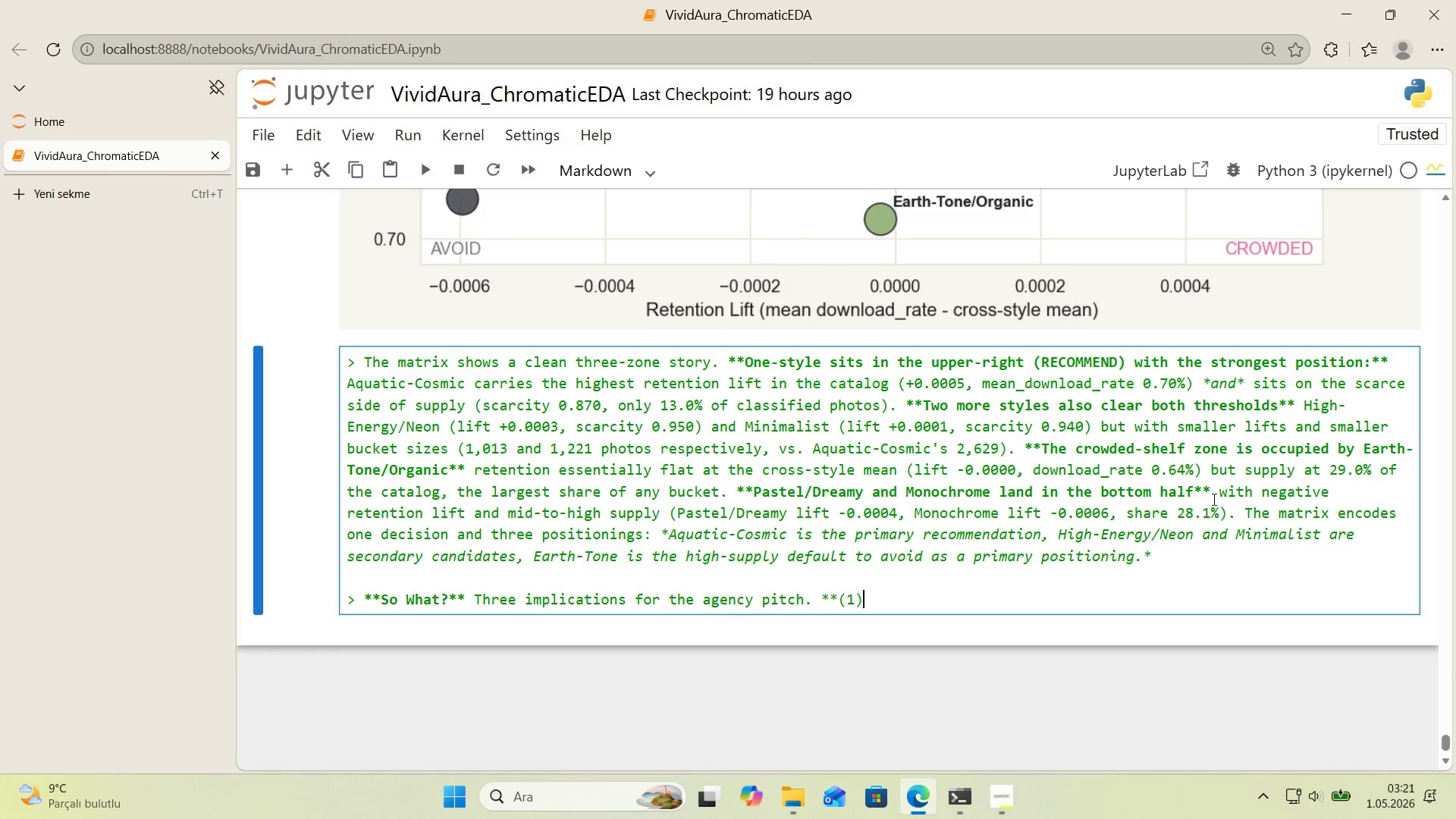 
 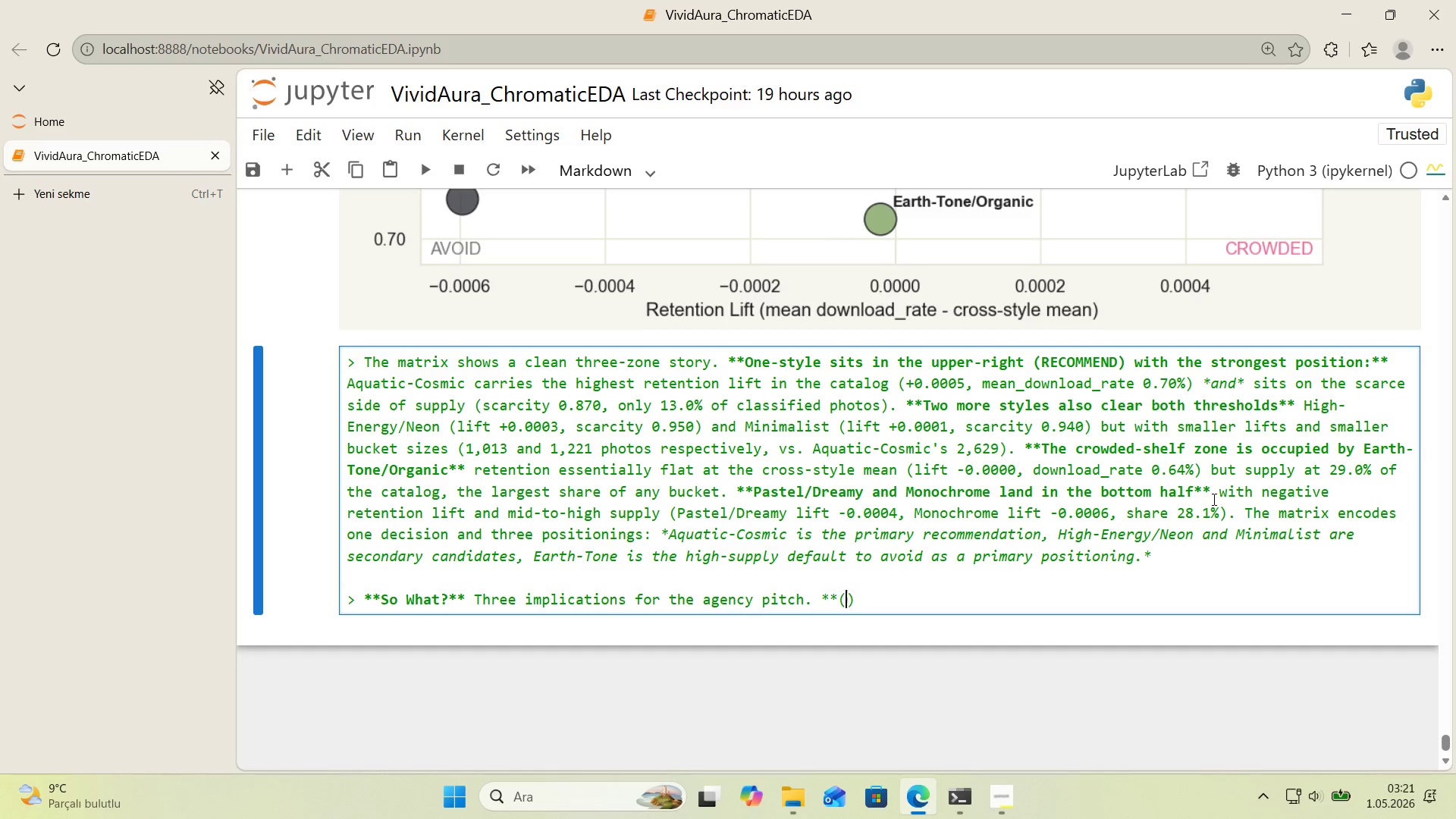 
key(ArrowLeft)
 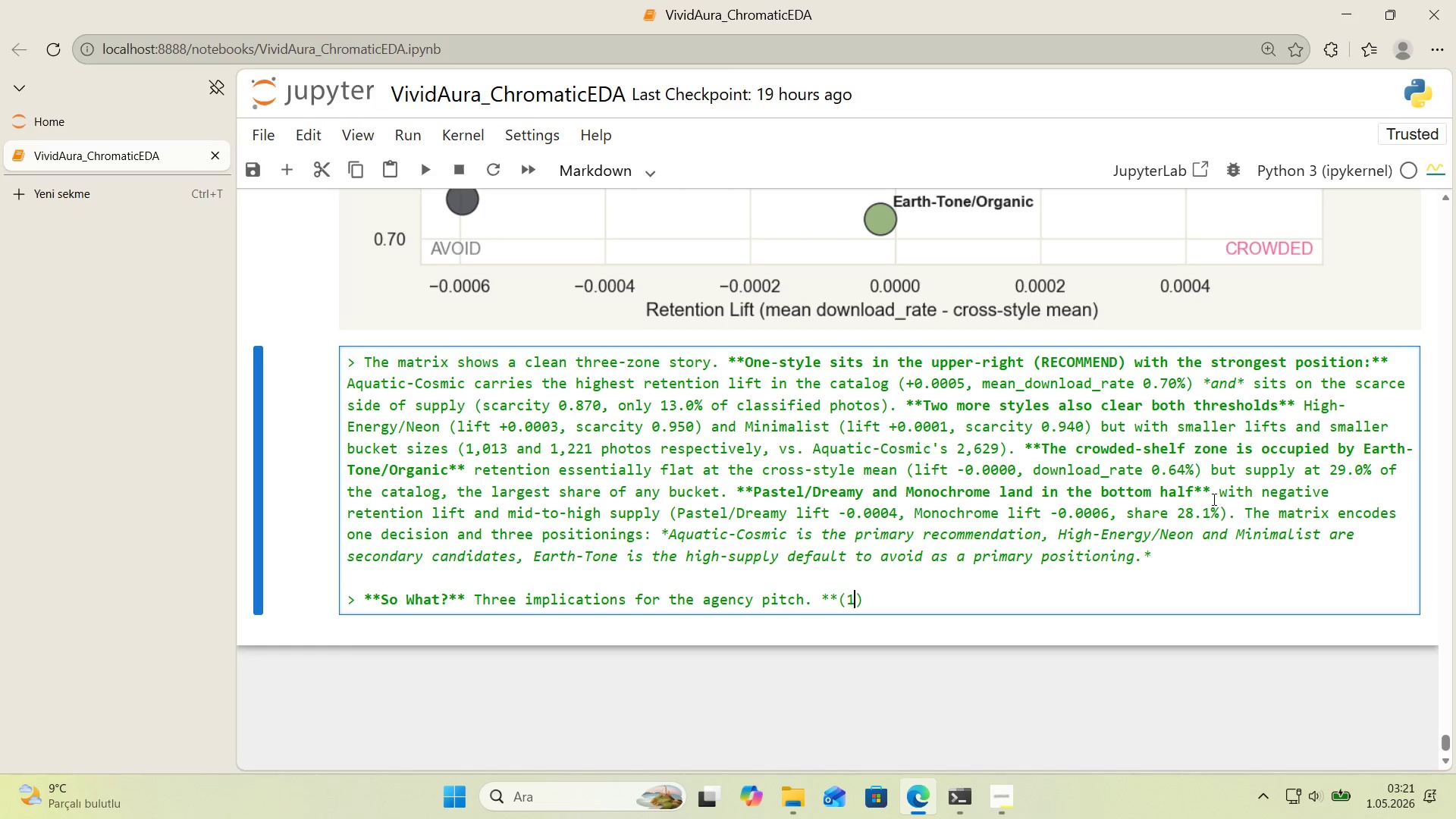 
key(1)
 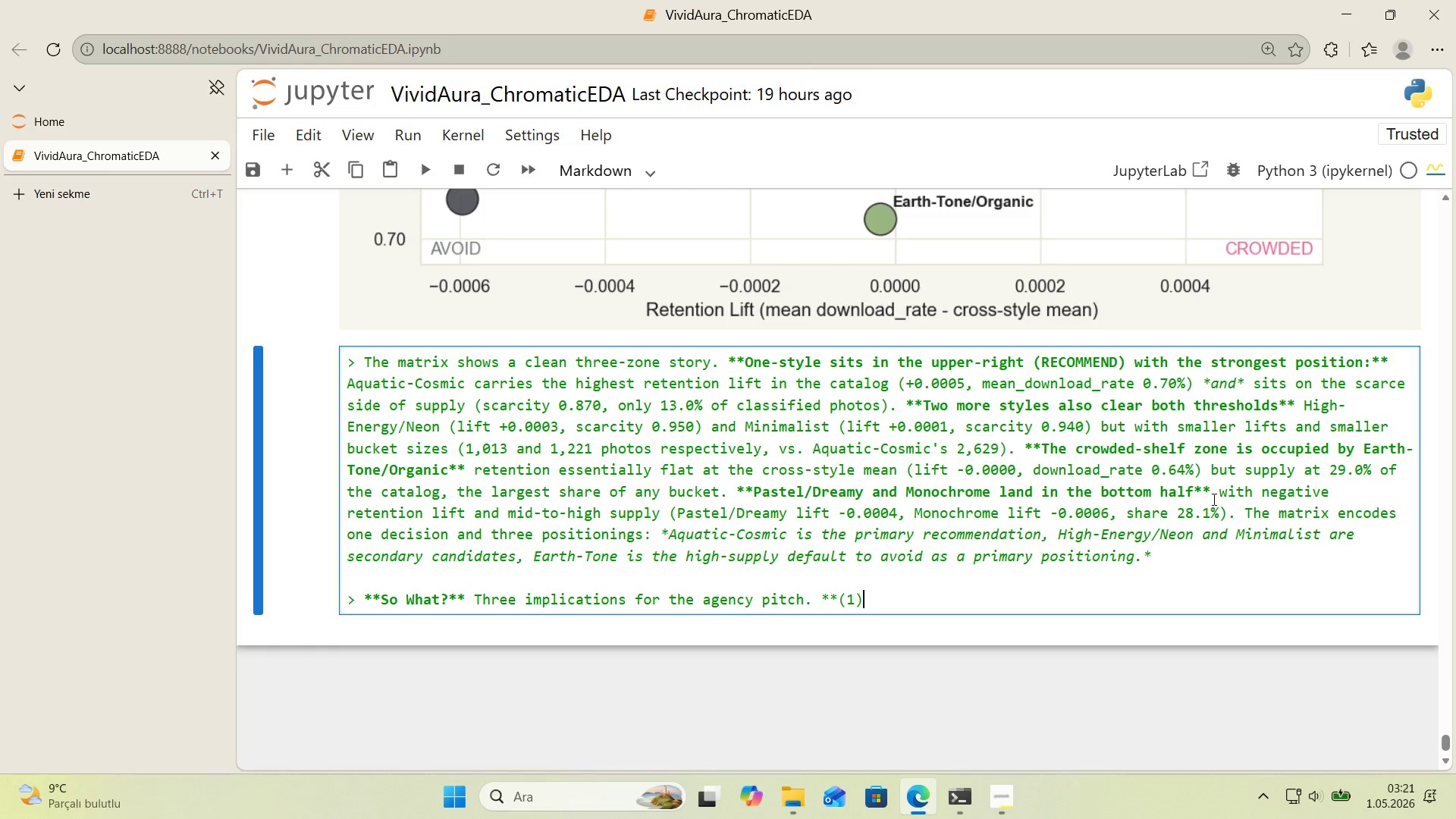 
key(ArrowRight)
 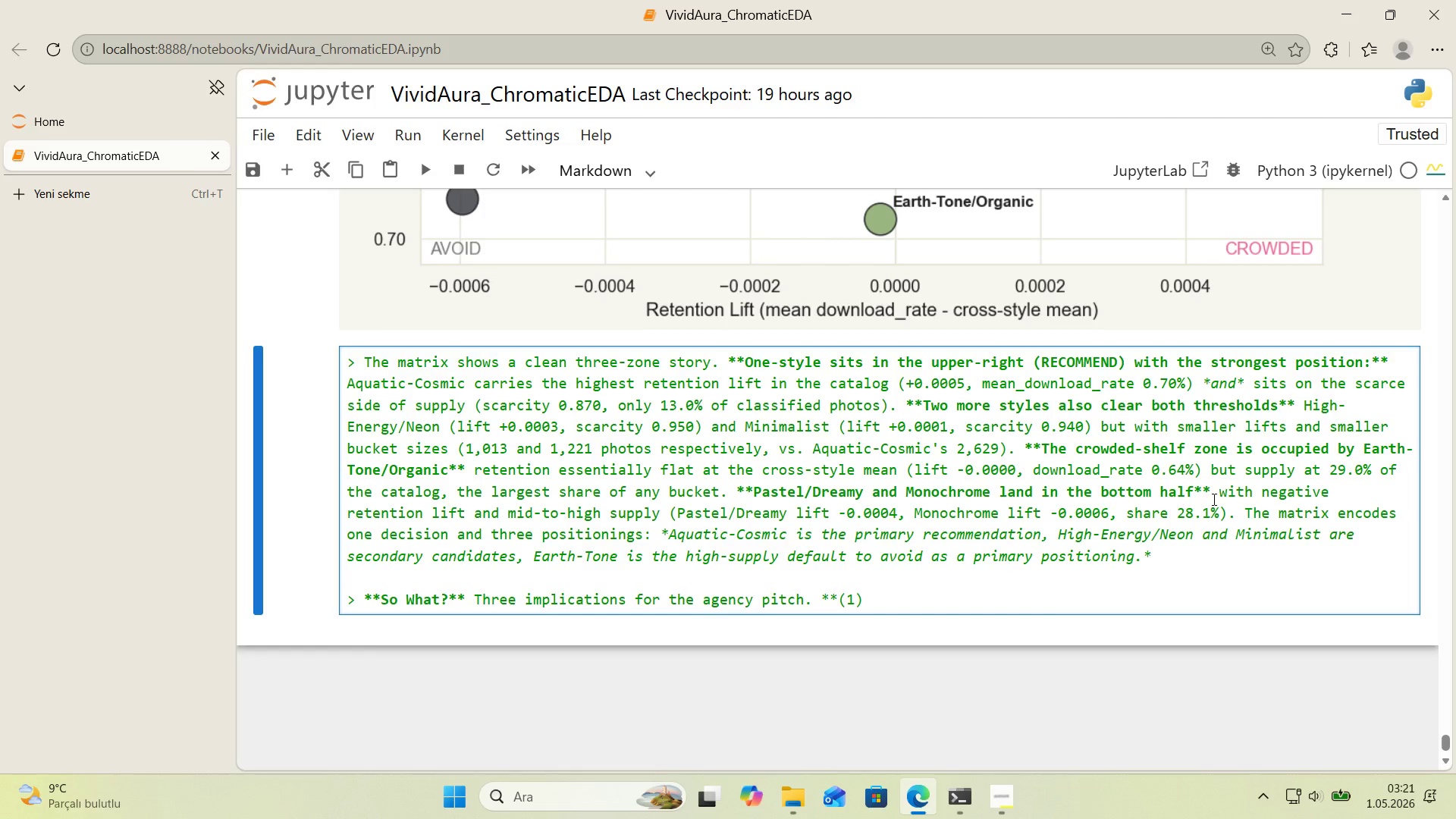 
type( Aquat'c )
key(Backspace)
type(-cOSM)
key(Backspace)
key(Backspace)
key(Backspace)
key(Backspace)
type(Cosm'c 's the pr'mary d'rect'on, not just one opt'on among three.** Three styles techn'que )
key(Backspace)
key(Backspace)
key(Backspace)
key(Backspace)
key(Backspace)
type('cally s't 'n the RECOMMEND quadrant, )
 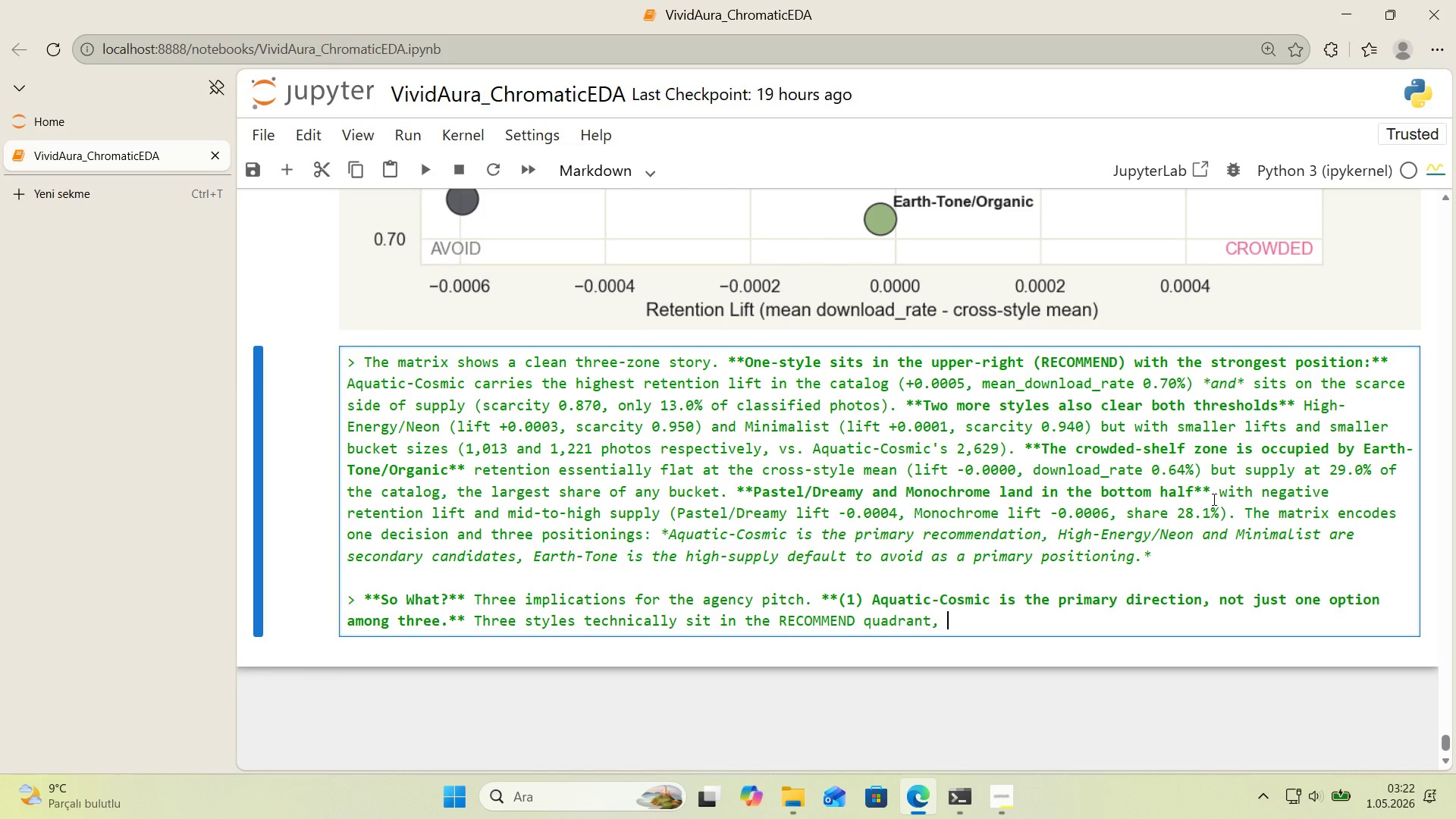 
wait(5.19)
 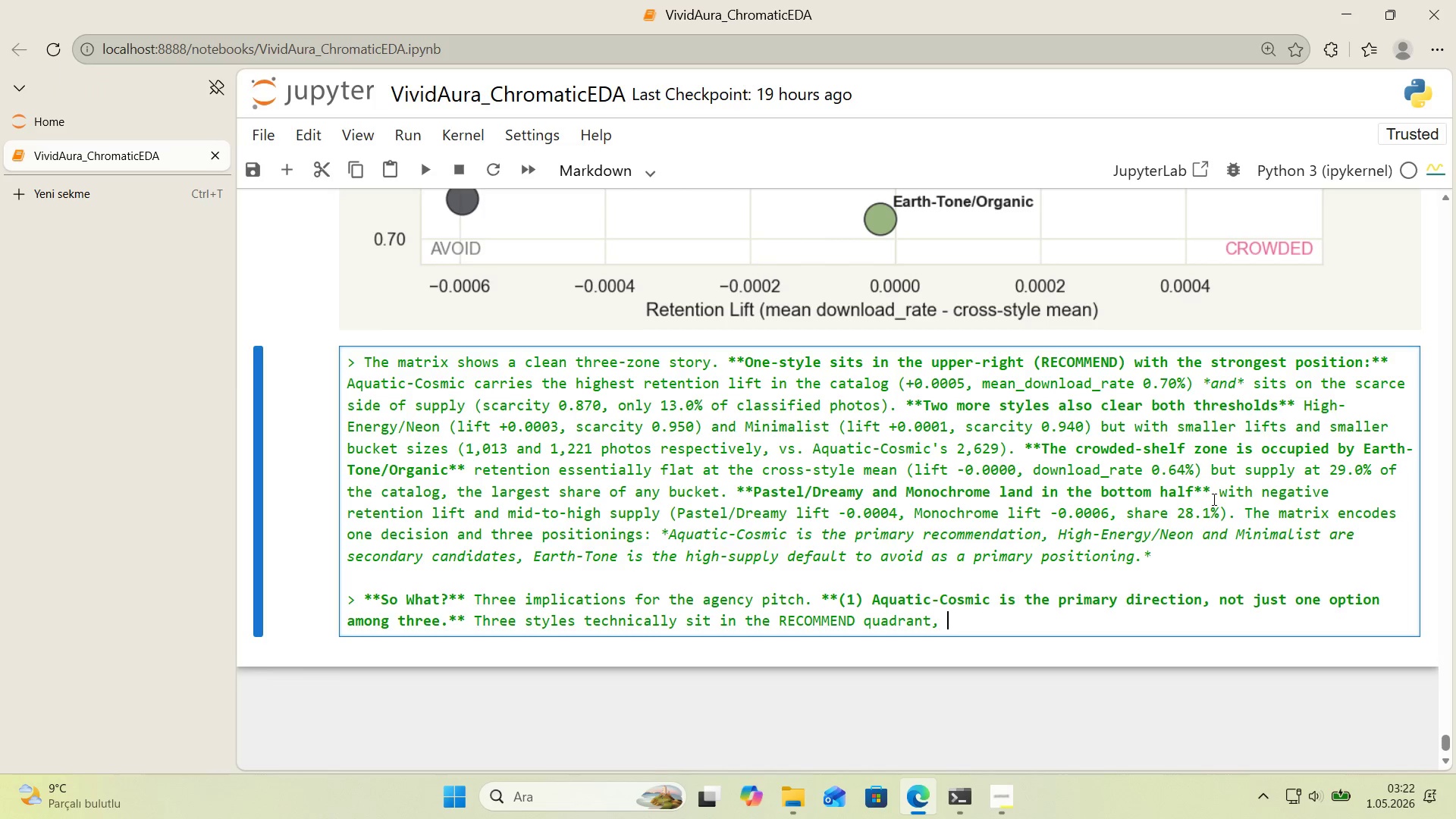 
type(but Aquat'c-Cosm'c dom'nates them on every secondary cr'ter'on> h'ghest retent'on l'ft *()
 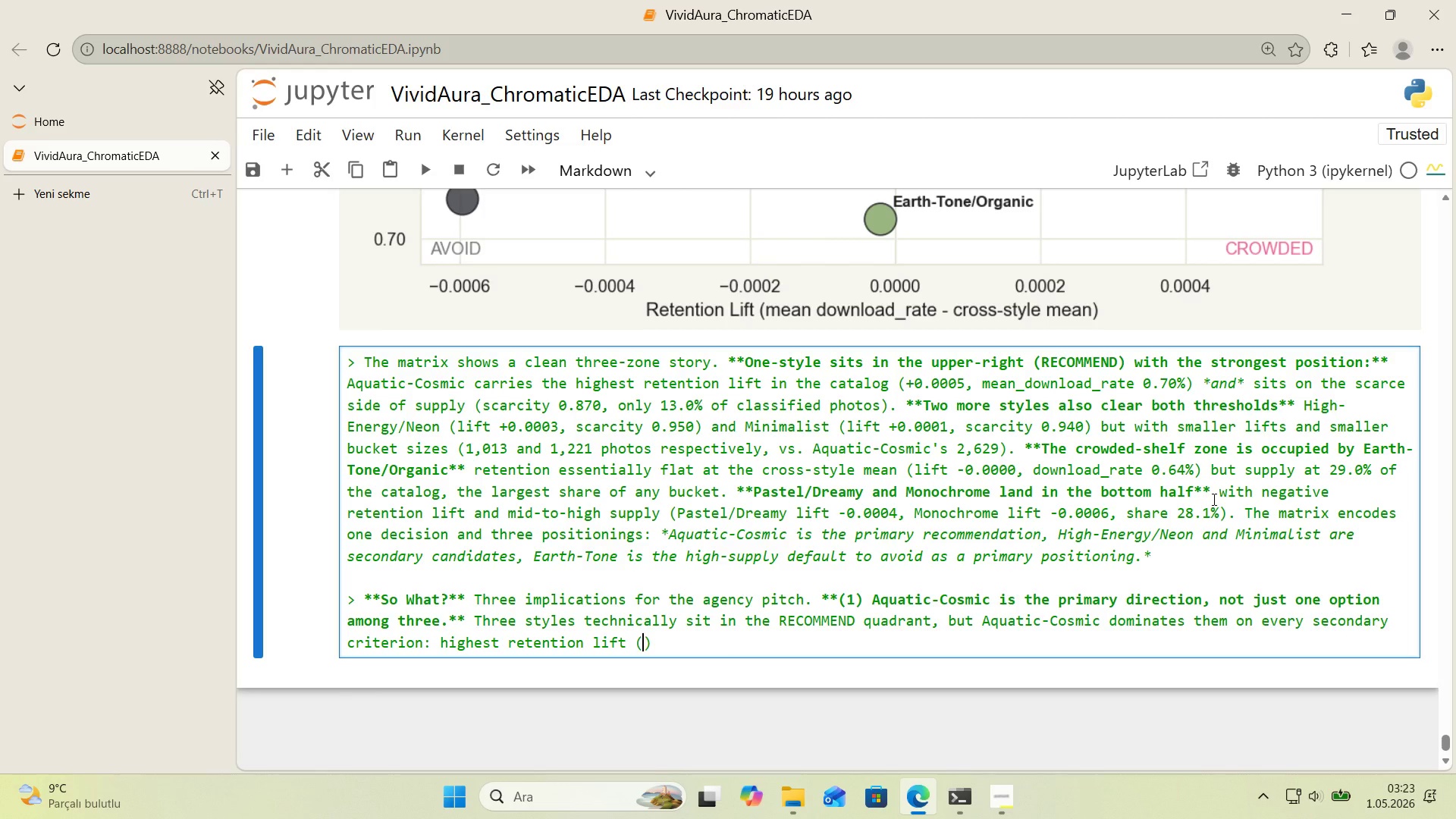 
 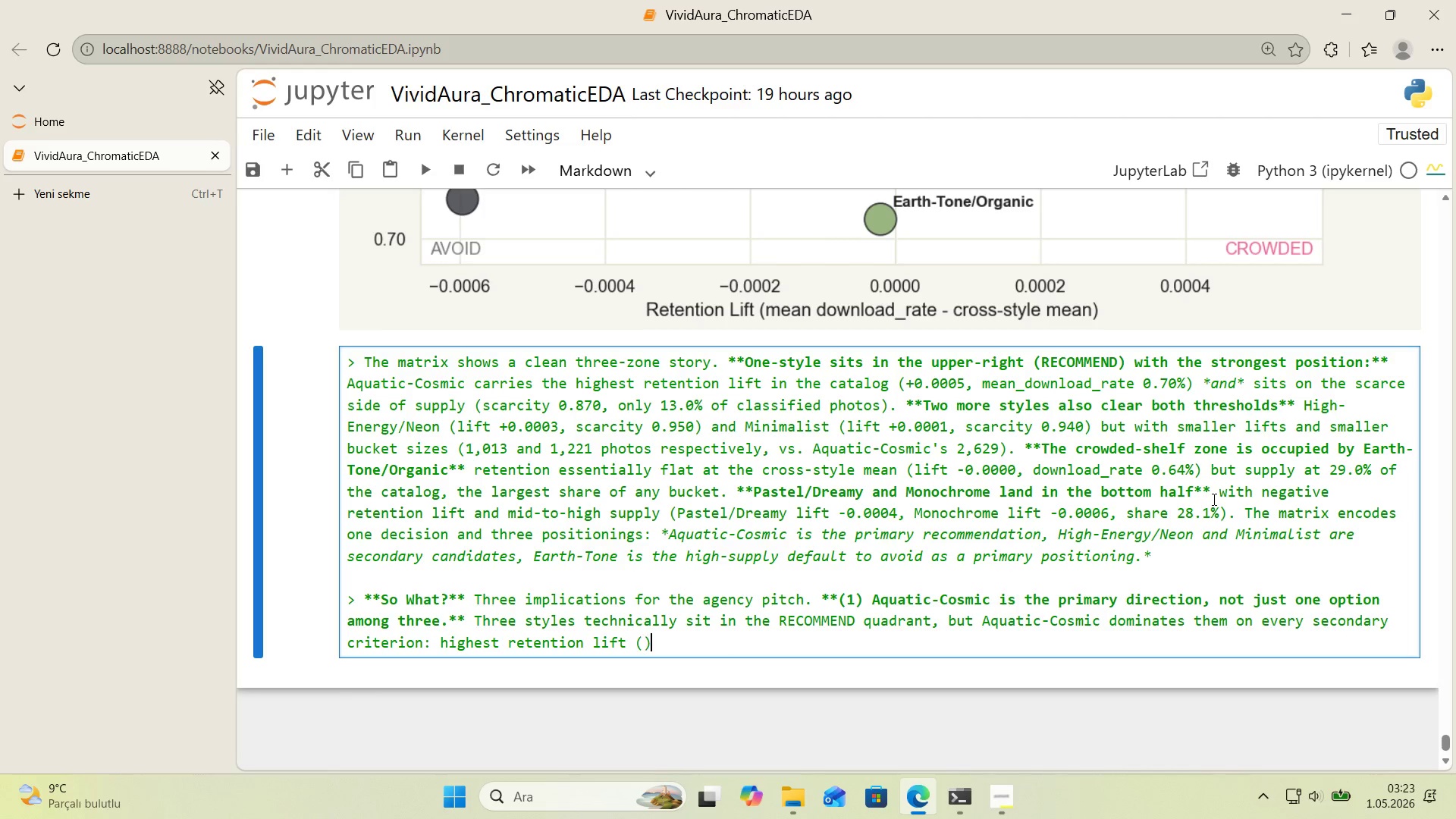 
key(ArrowLeft)
 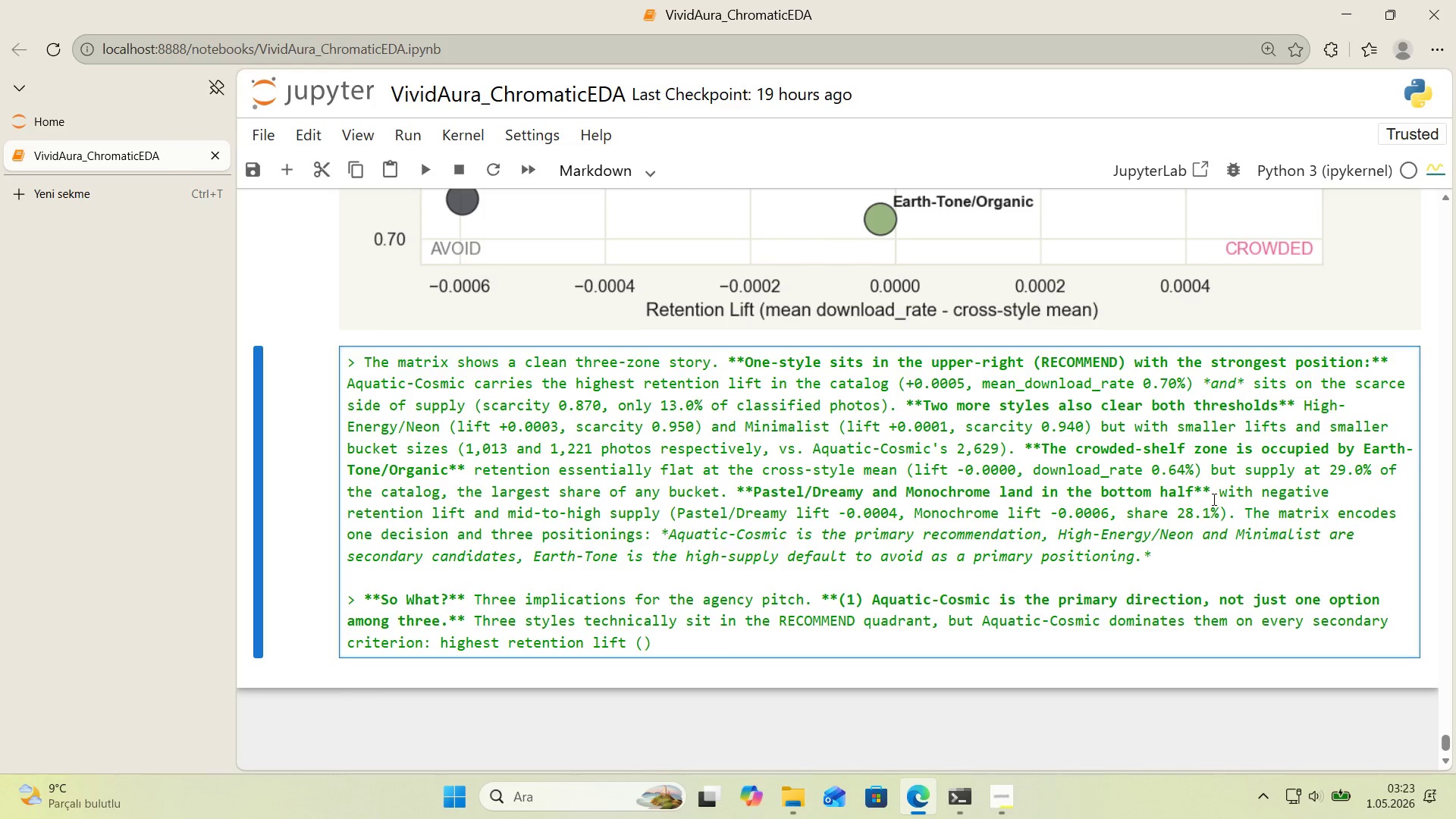 
type(+00)
key(Backspace)
type(.0005 vs +0.0003 and +0.00010)
key(Backspace)
 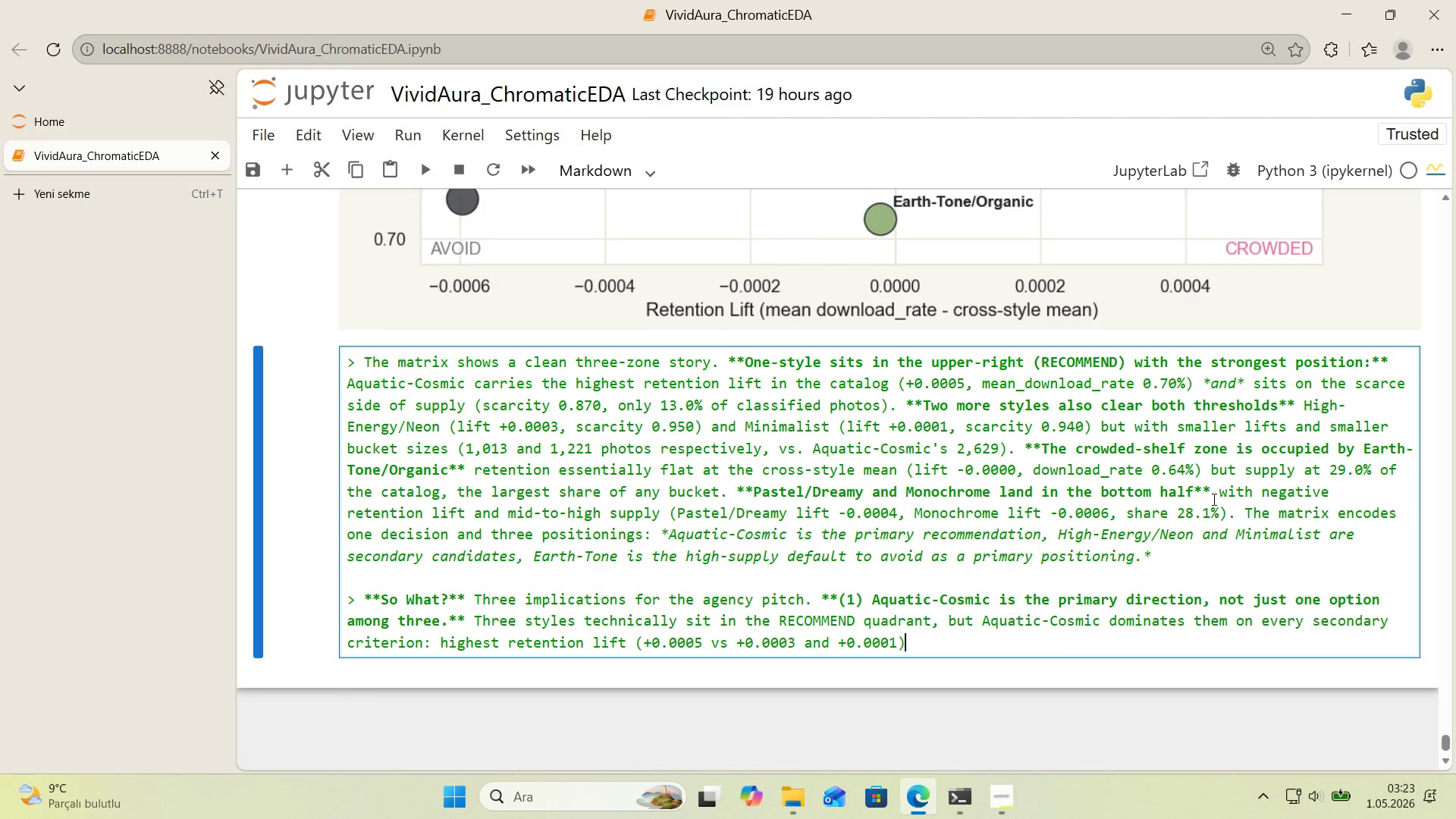 
key(ArrowRight)
 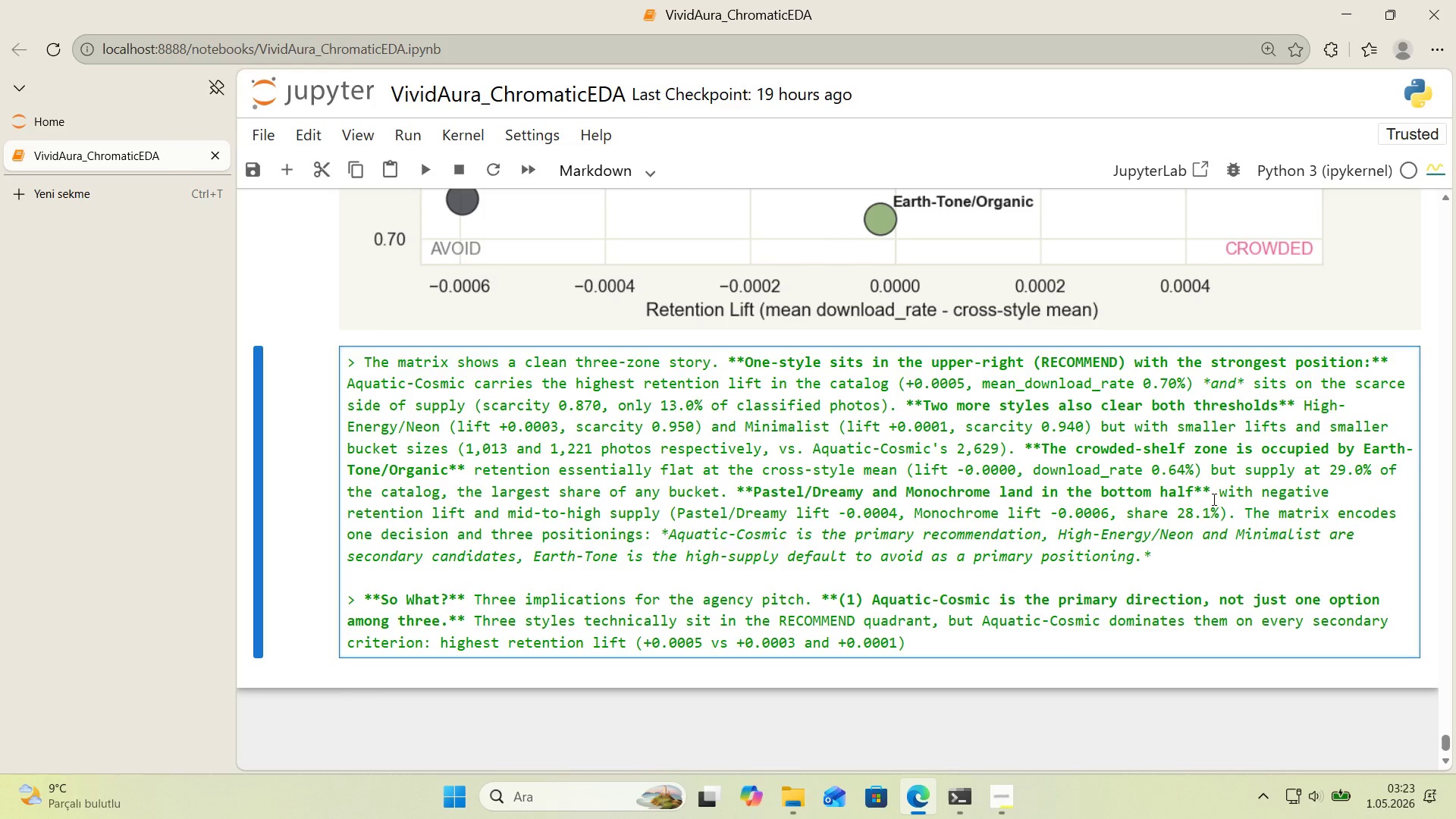 
type(, largest bucket *()
 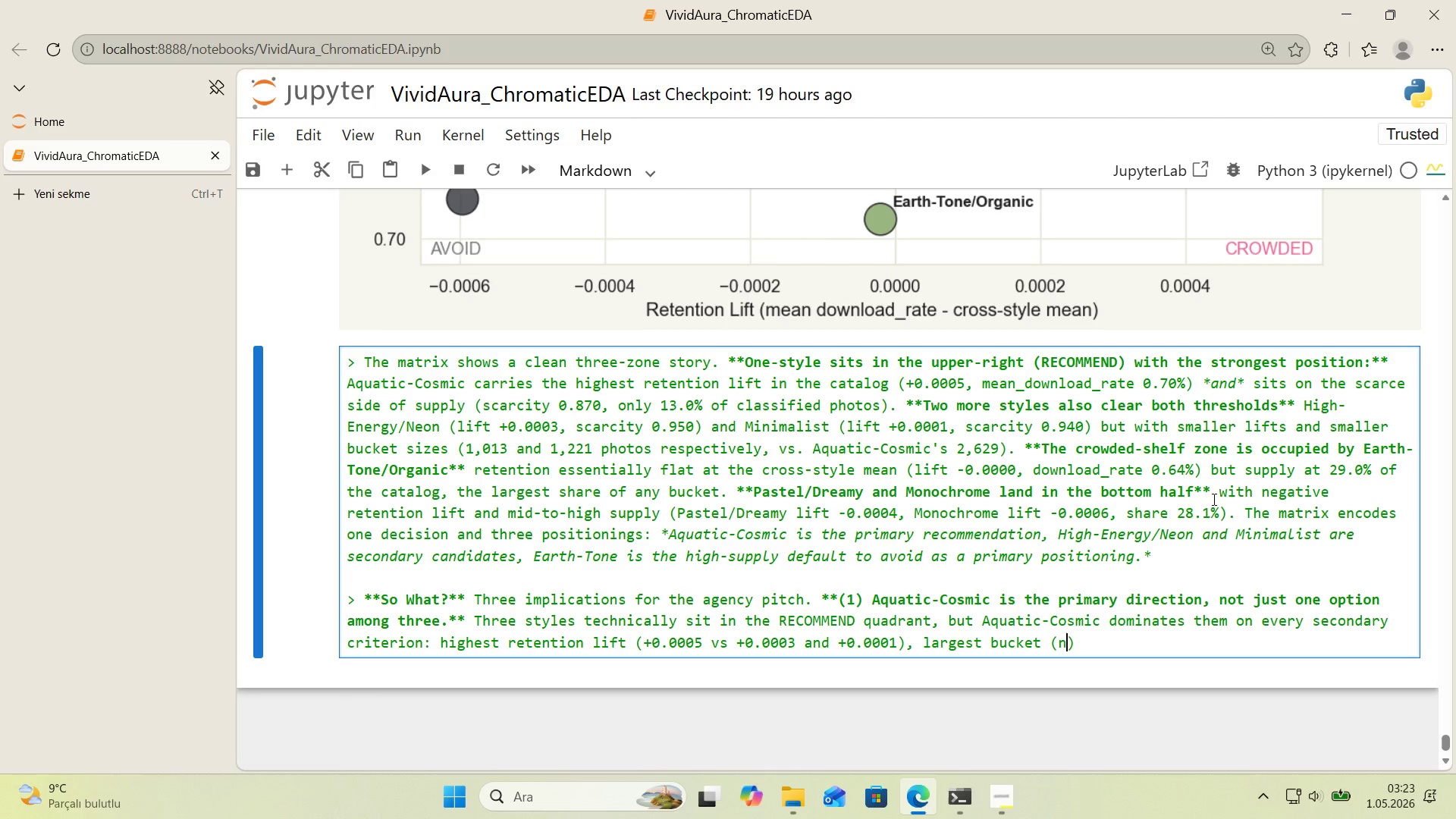 
 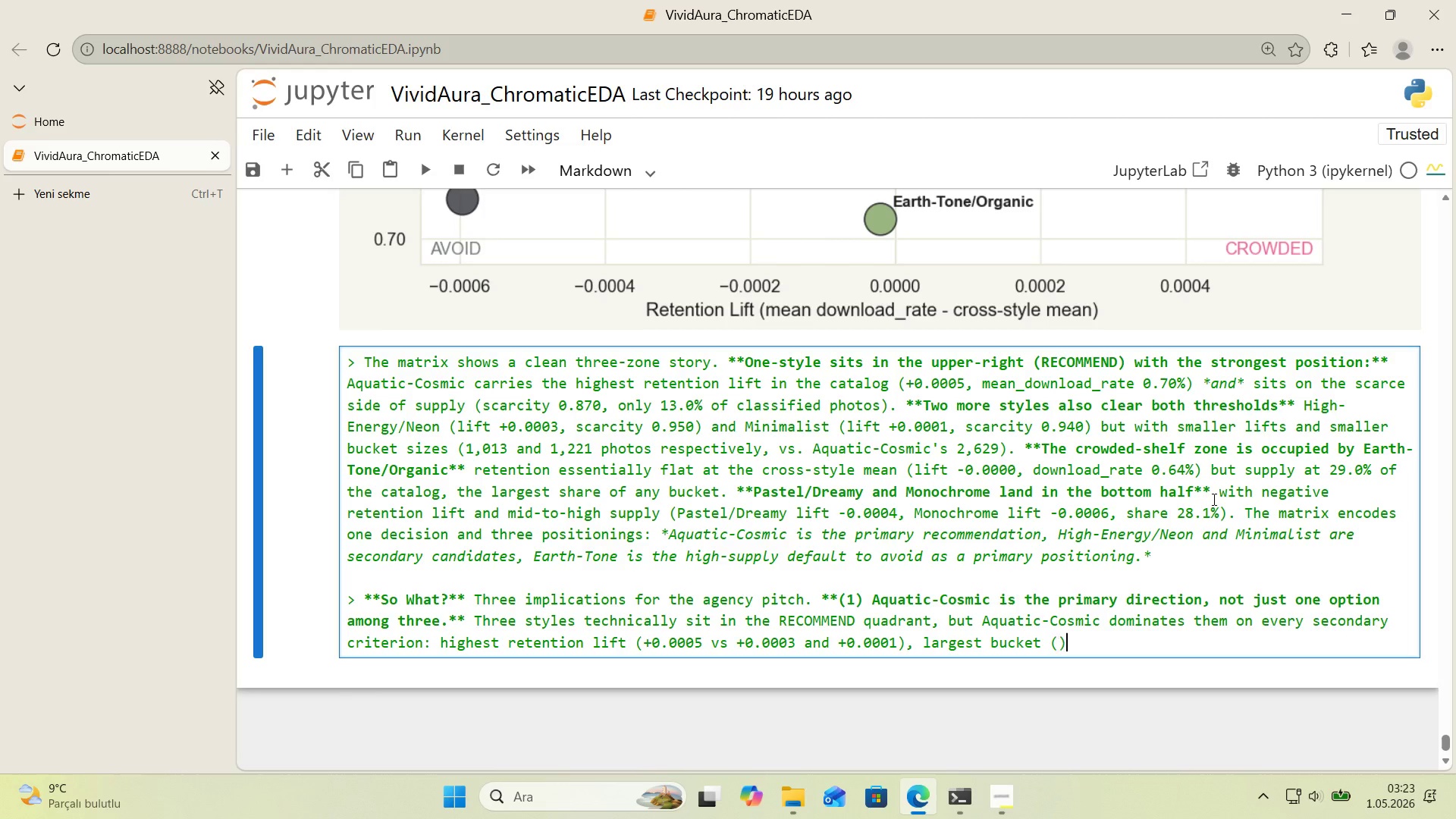 
key(ArrowLeft)
 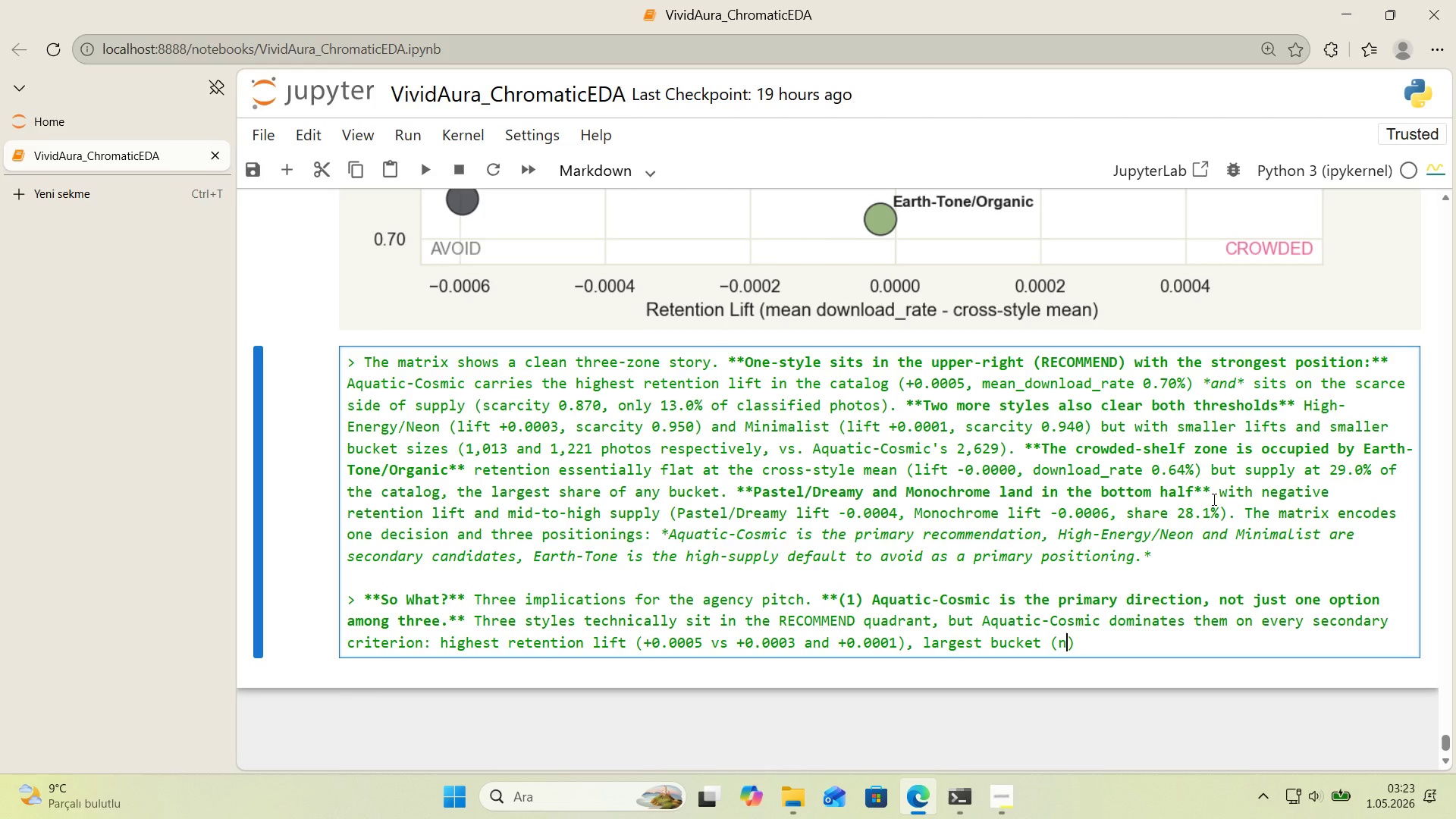 
type(n)2,629 vs 1,10)
key(Backspace)
key(Backspace)
type(013 and 1,221, so the l'ft 's est'mated from 2x mro)
key(Backspace)
key(Backspace)
type(ore data.)
key(Backspace)
 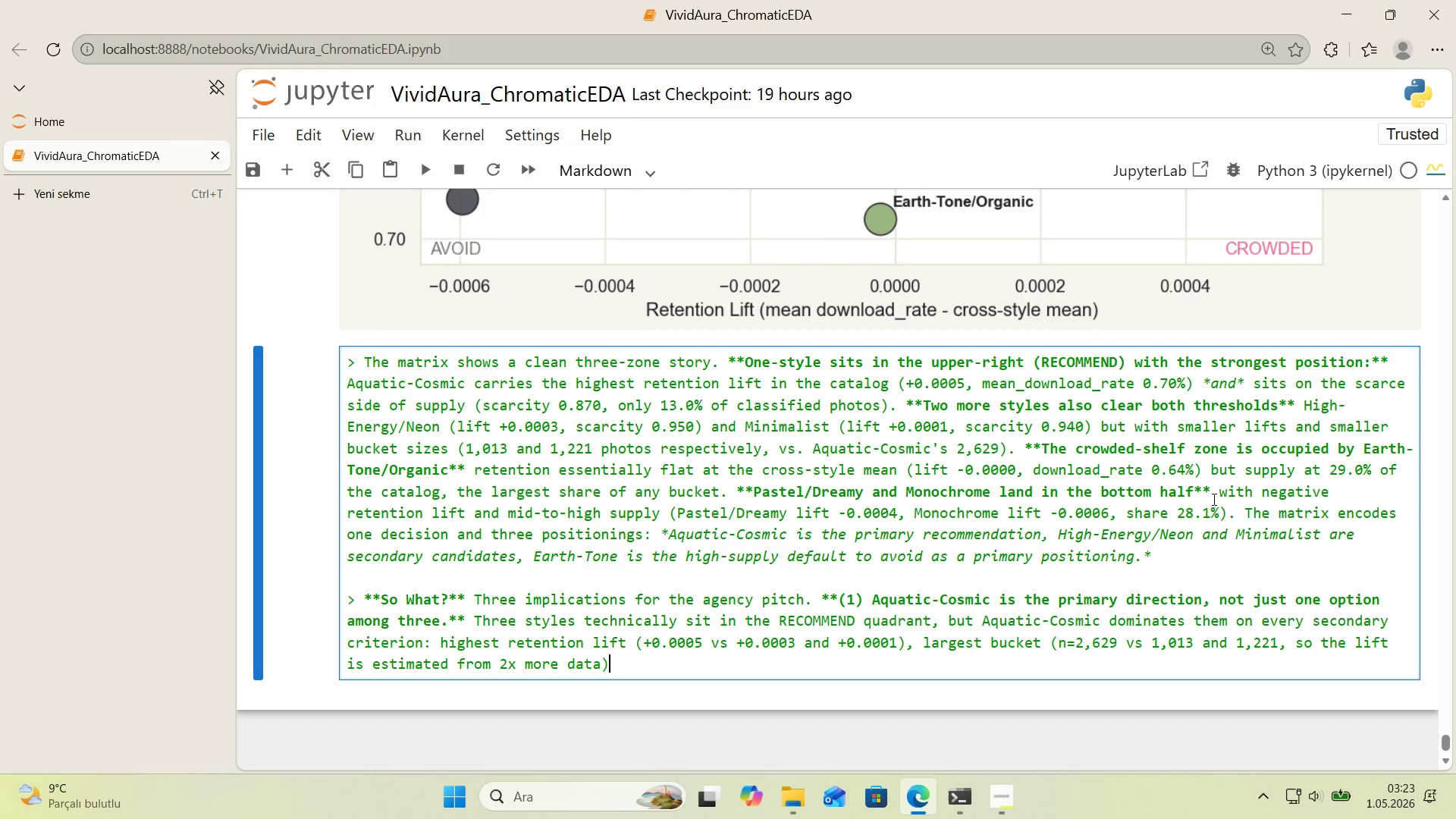 
 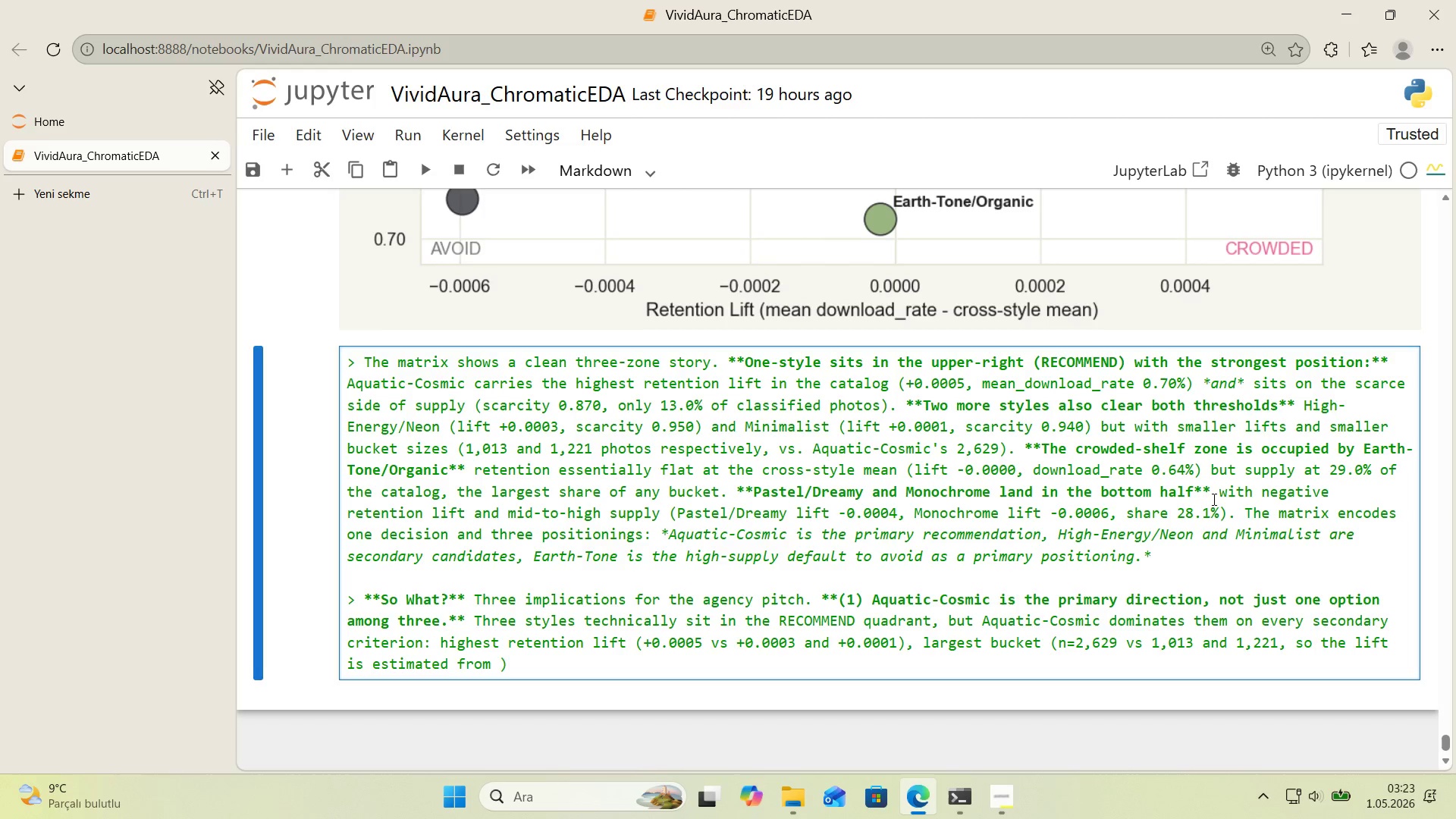 
key(ArrowRight)
 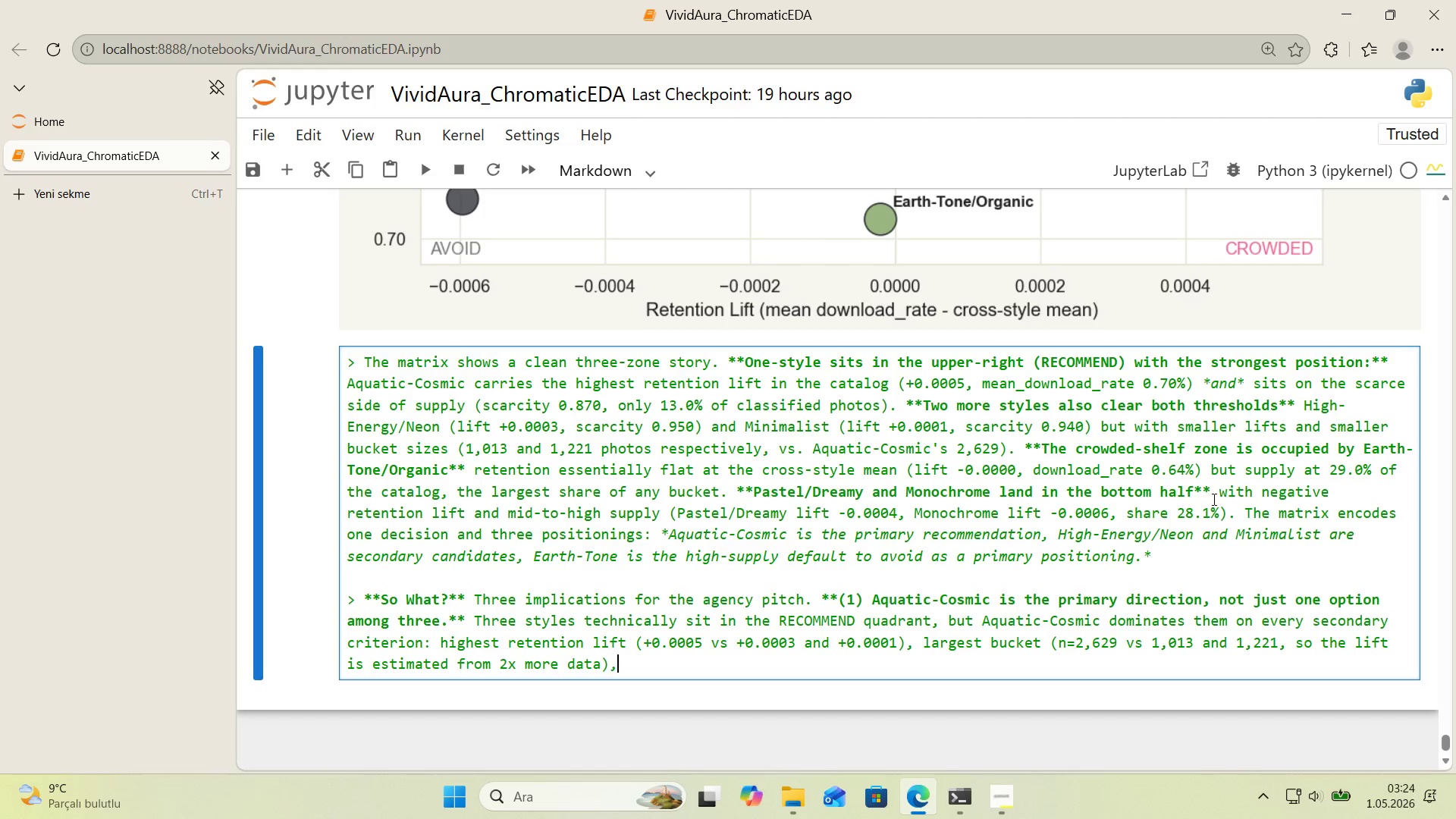 
key(Comma)
 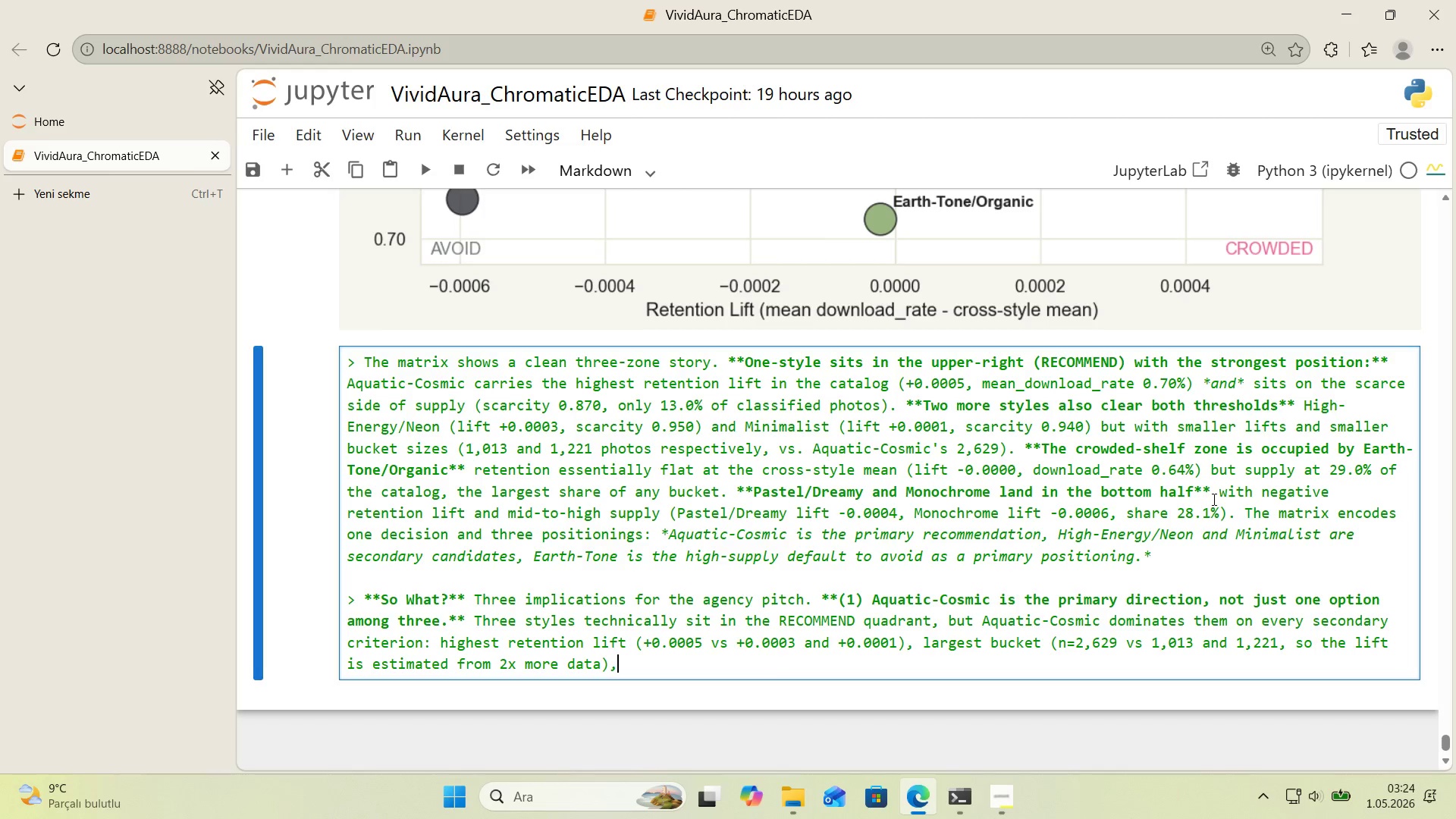 
type( and the closest hue to match to)
 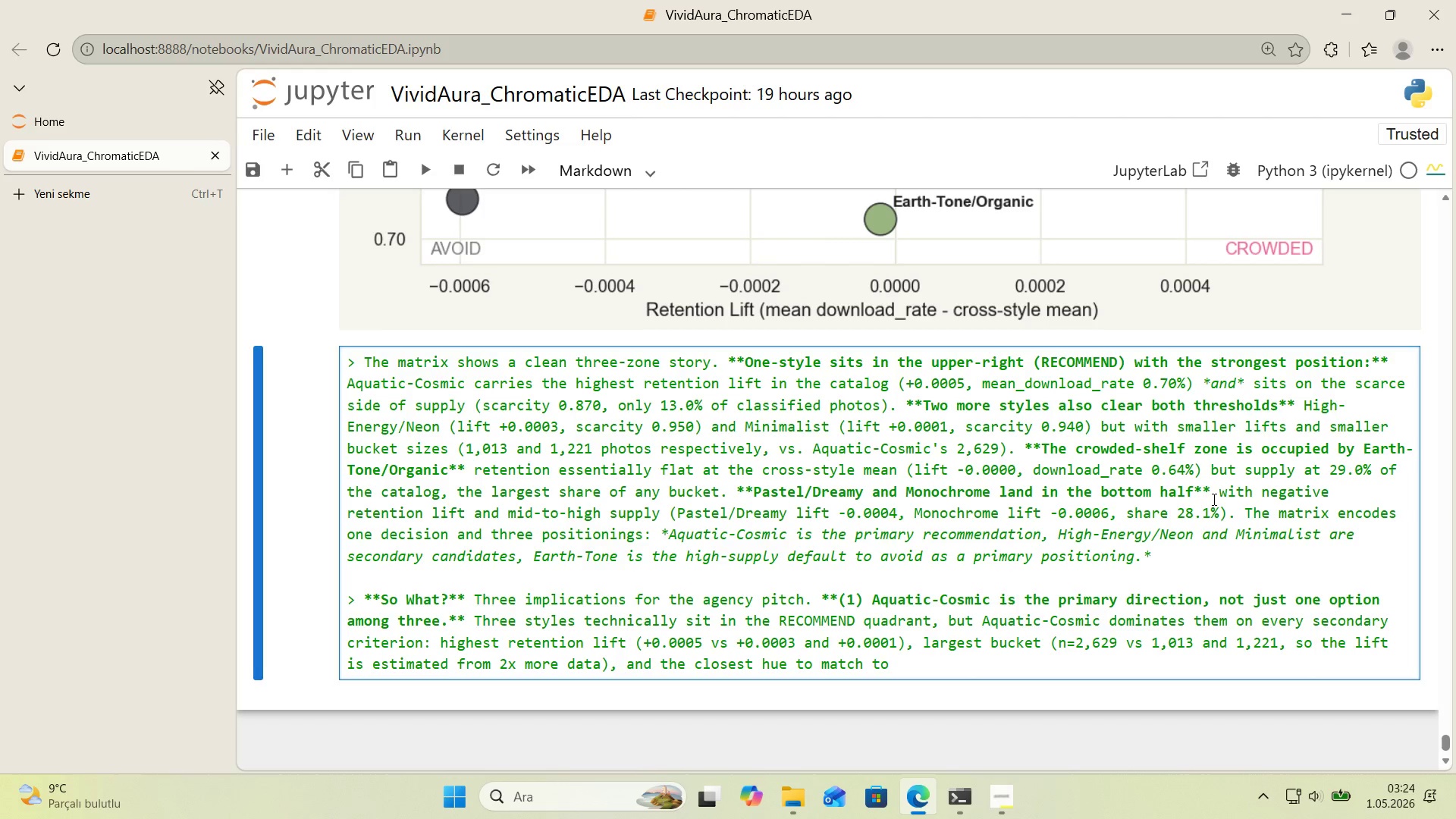 
key(ArrowLeft)
 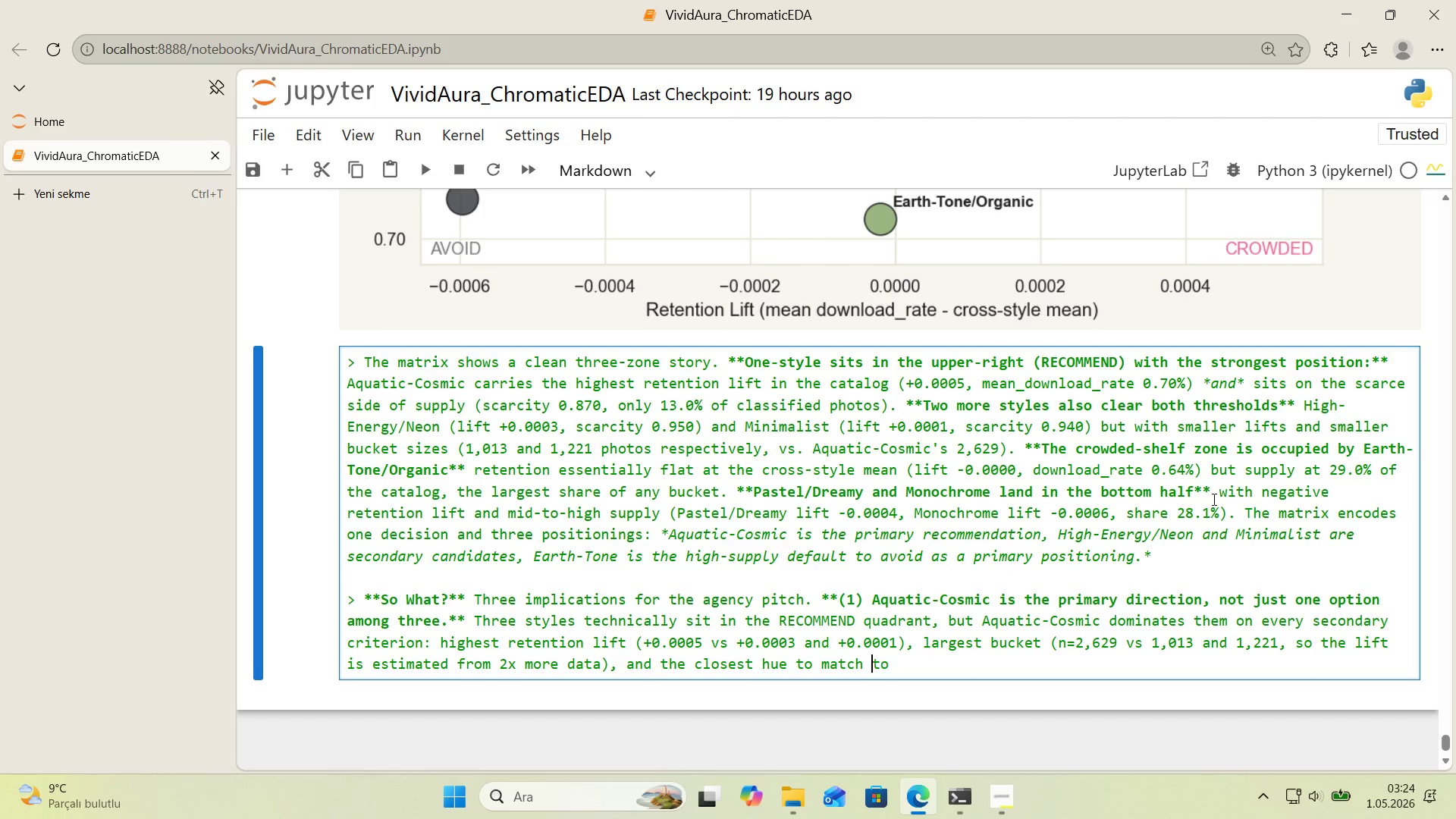 
key(ArrowLeft)
 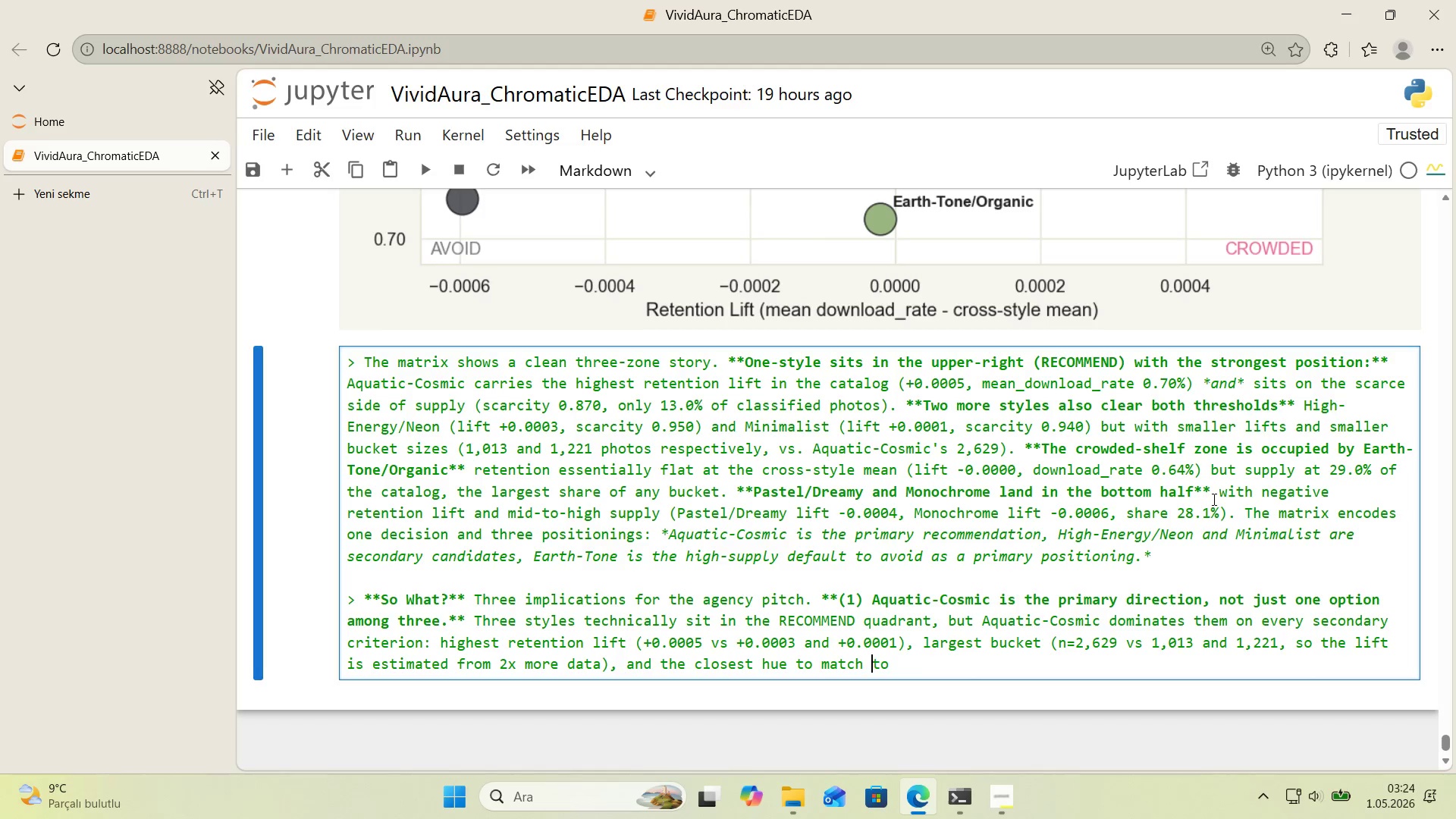 
key(ArrowLeft)
 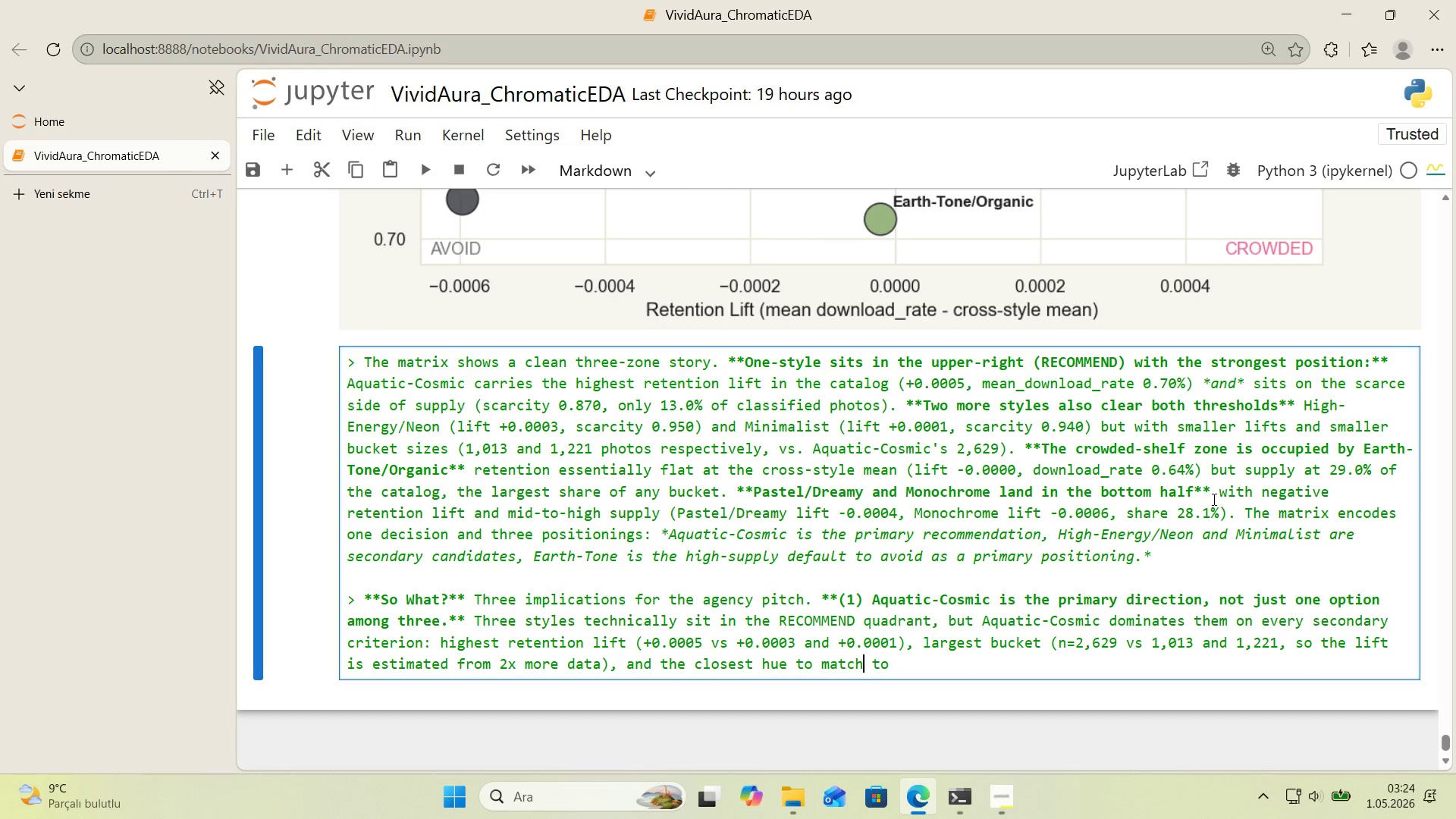 
key(ArrowLeft)
 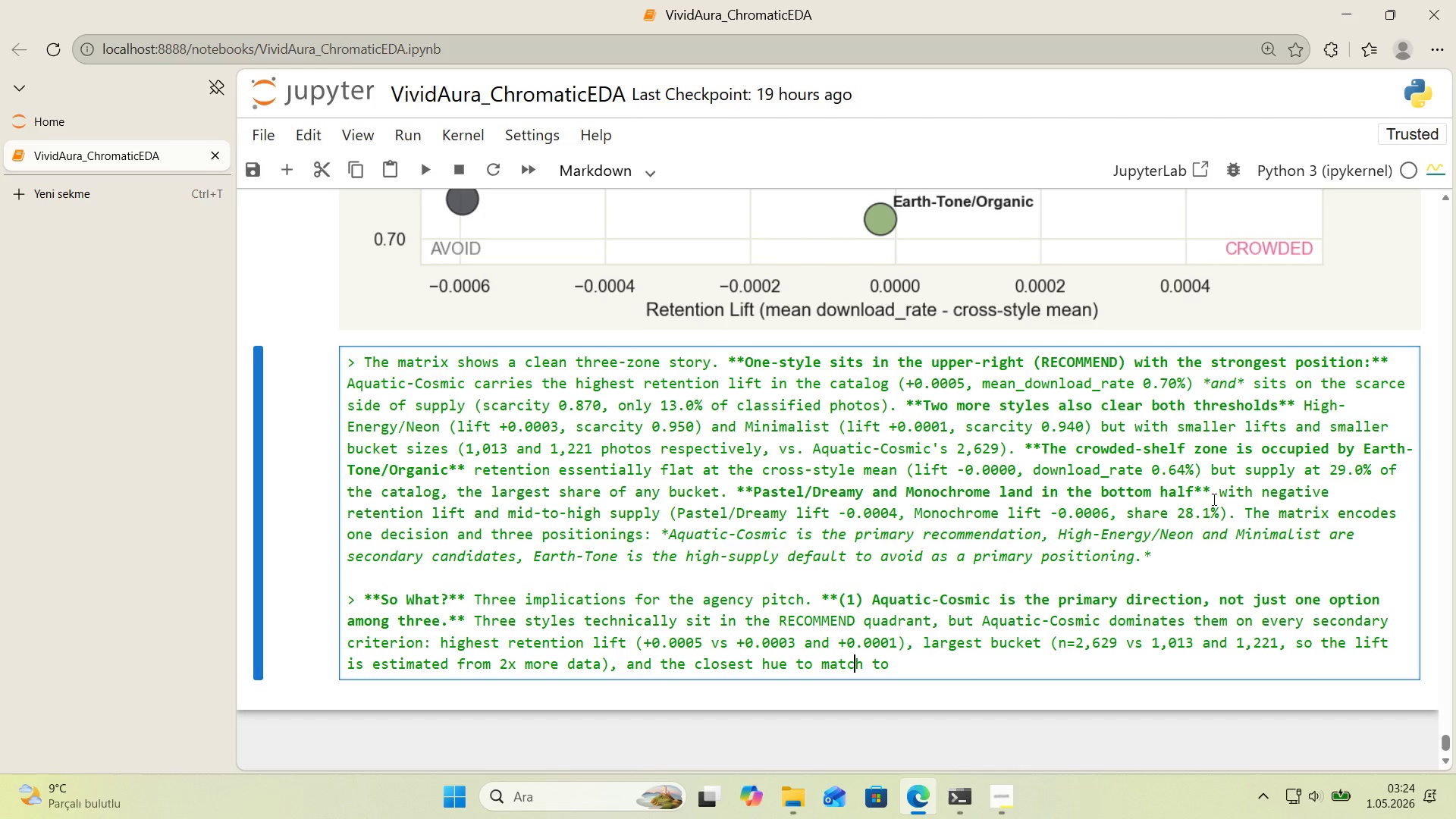 
key(ArrowLeft)
 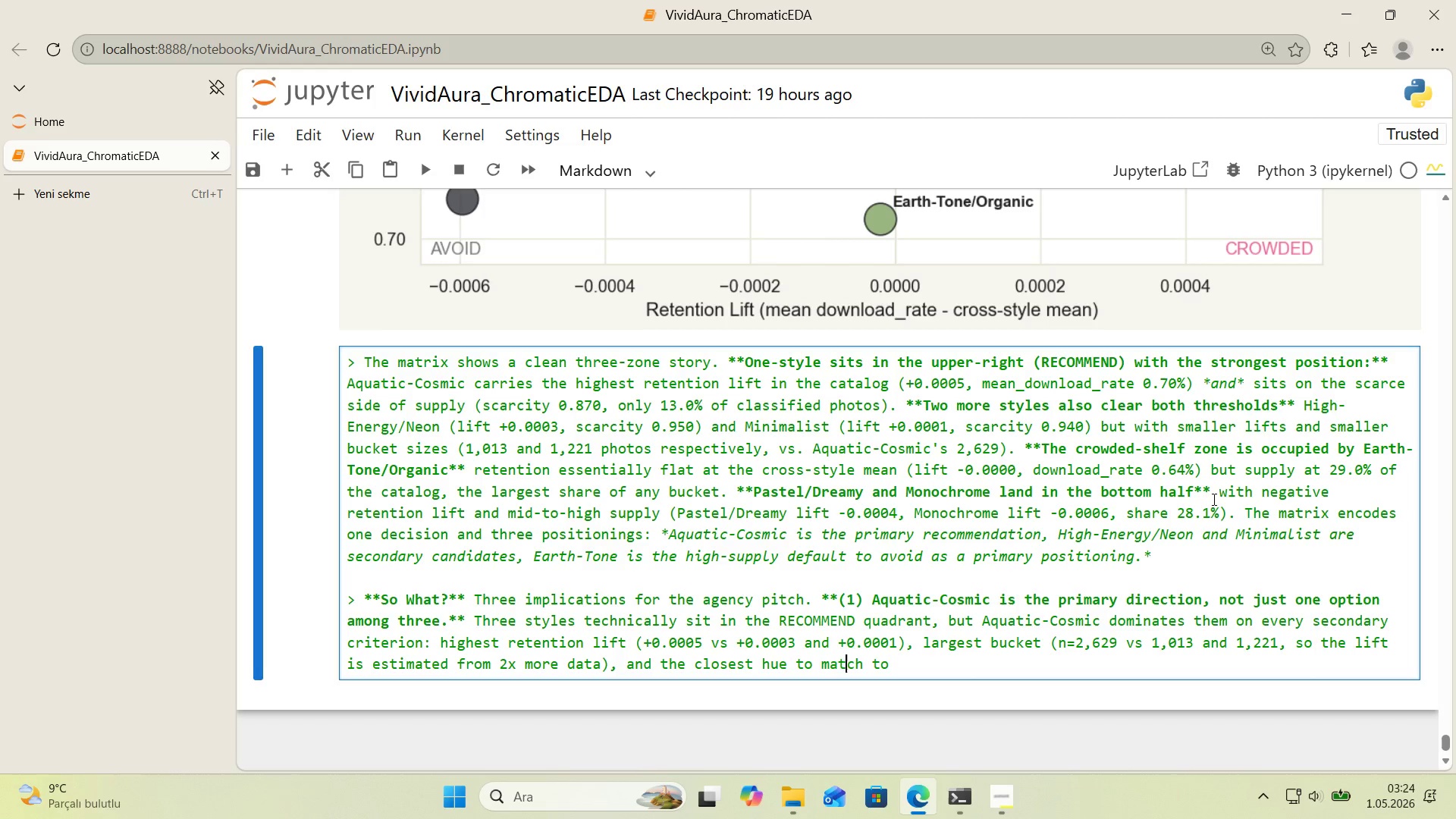 
key(ArrowLeft)
 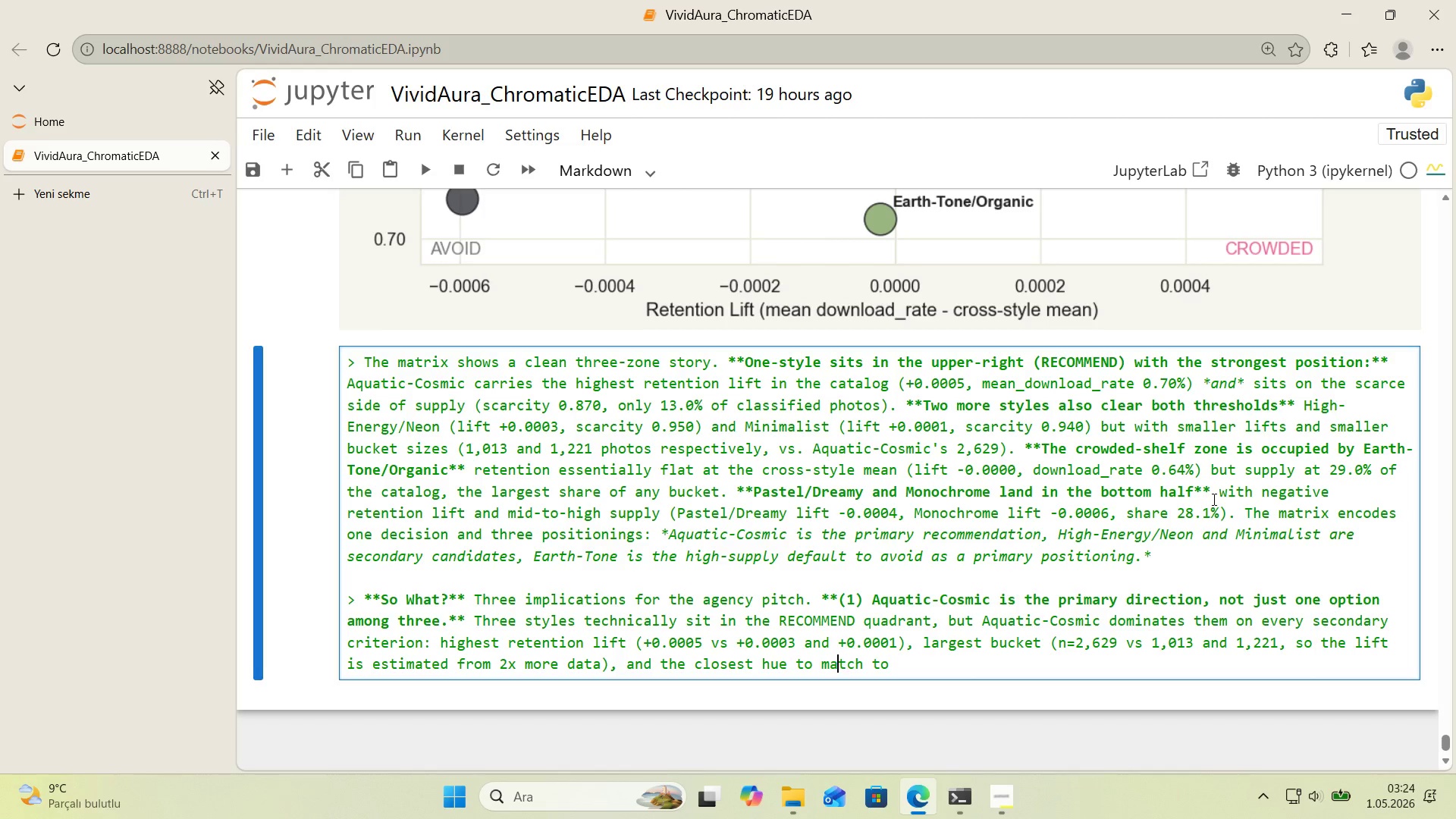 
key(ArrowLeft)
 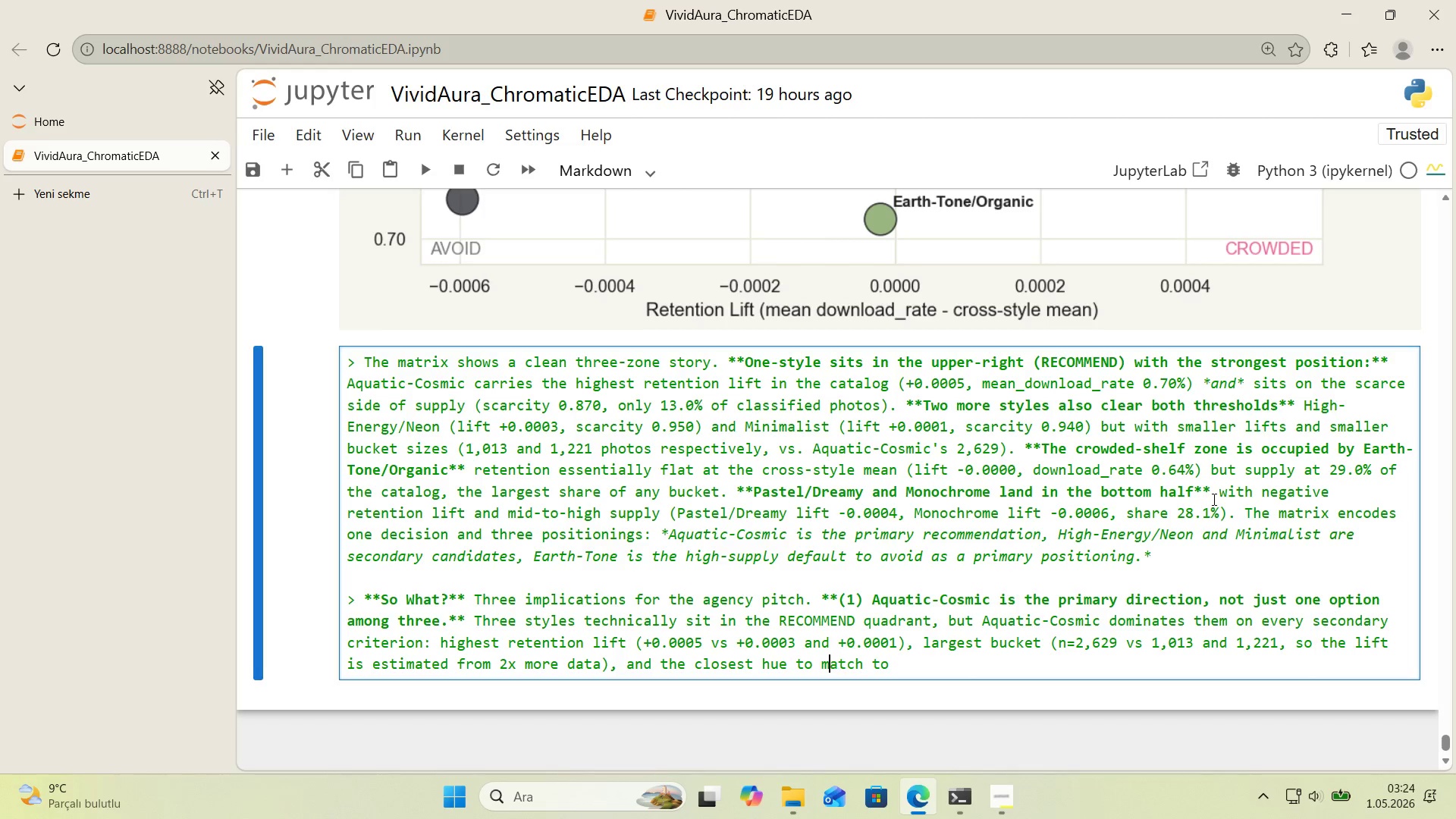 
key(ArrowLeft)
 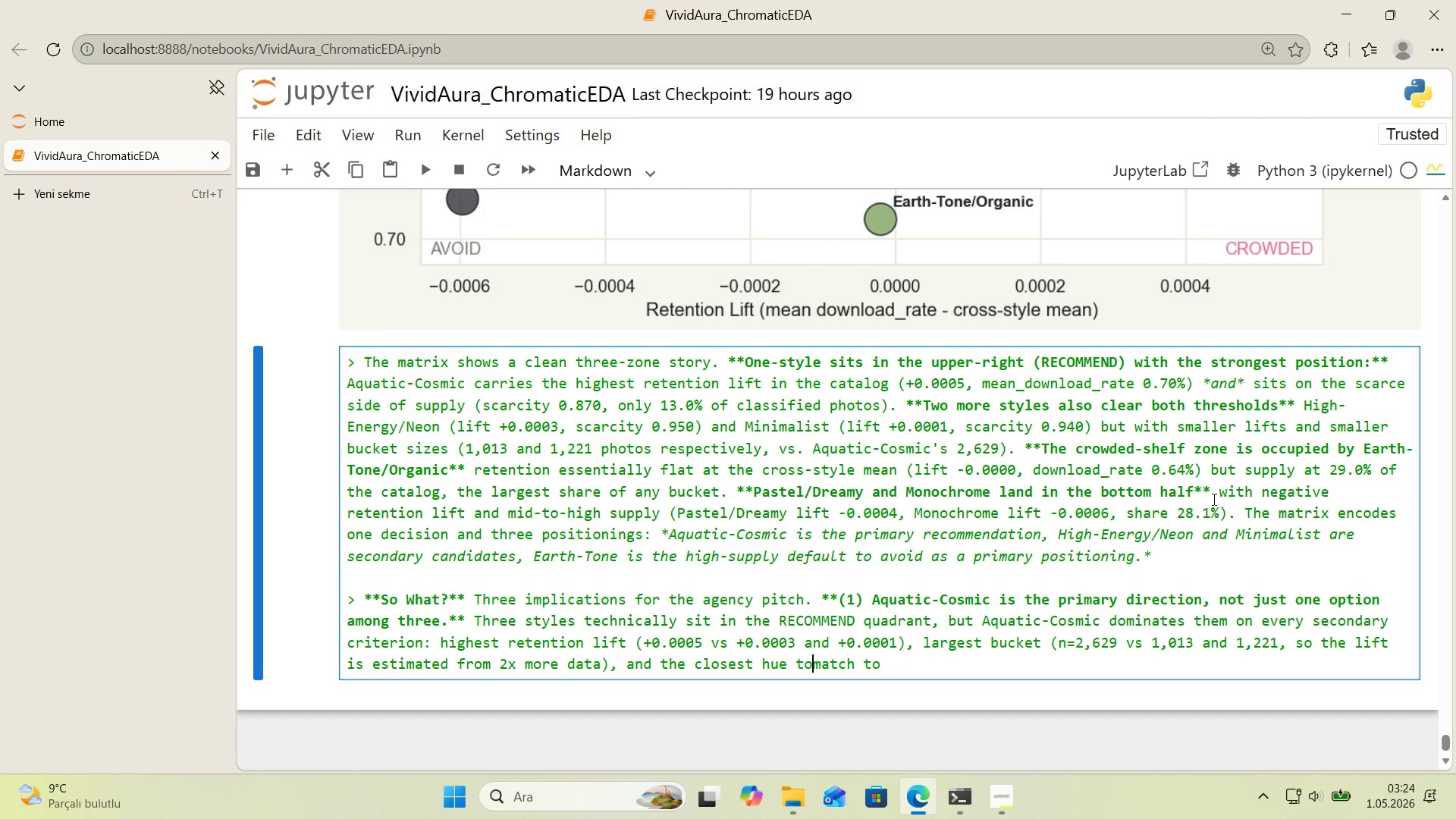 
key(Backspace)
 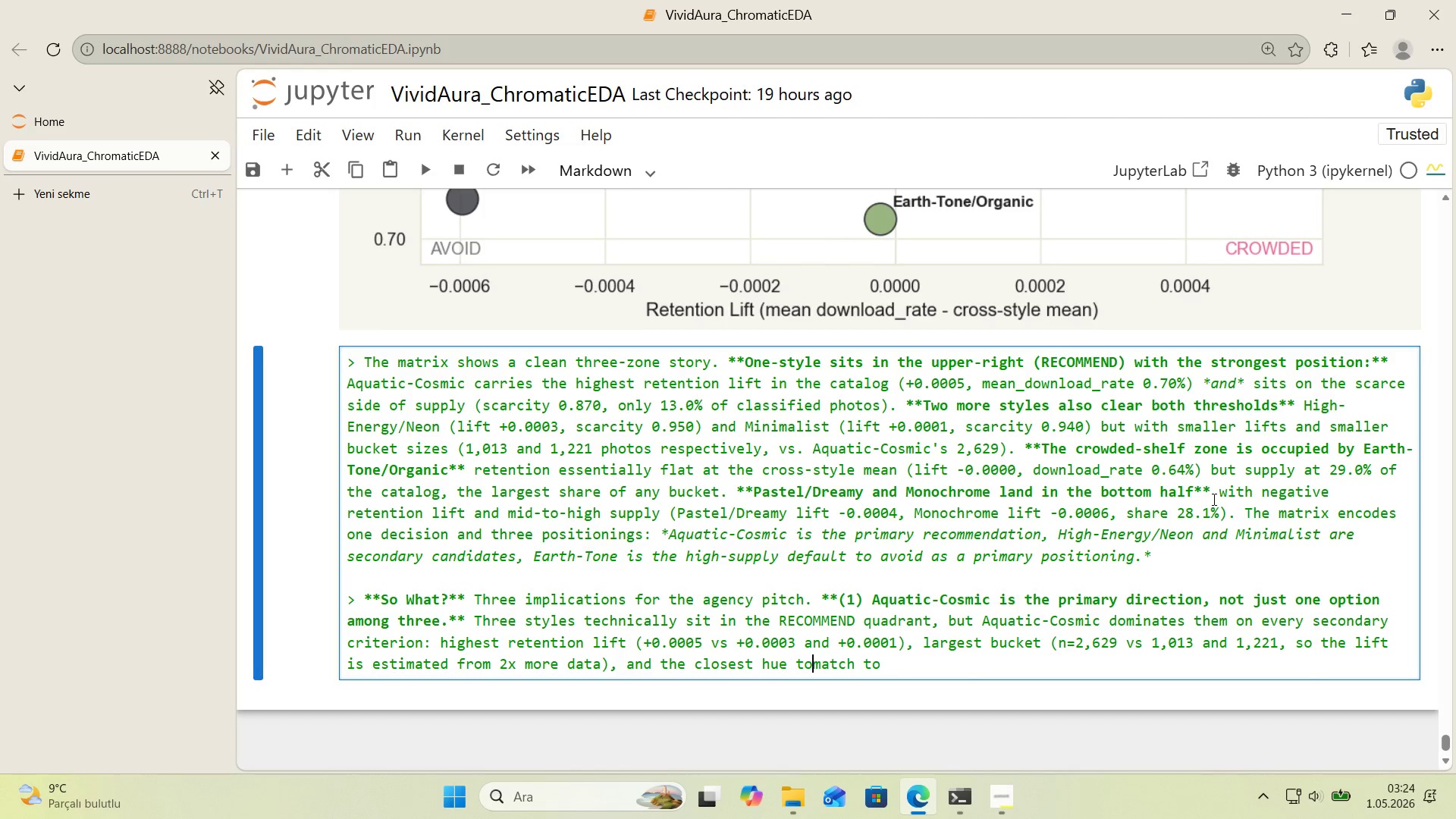 
key(Backspace)
 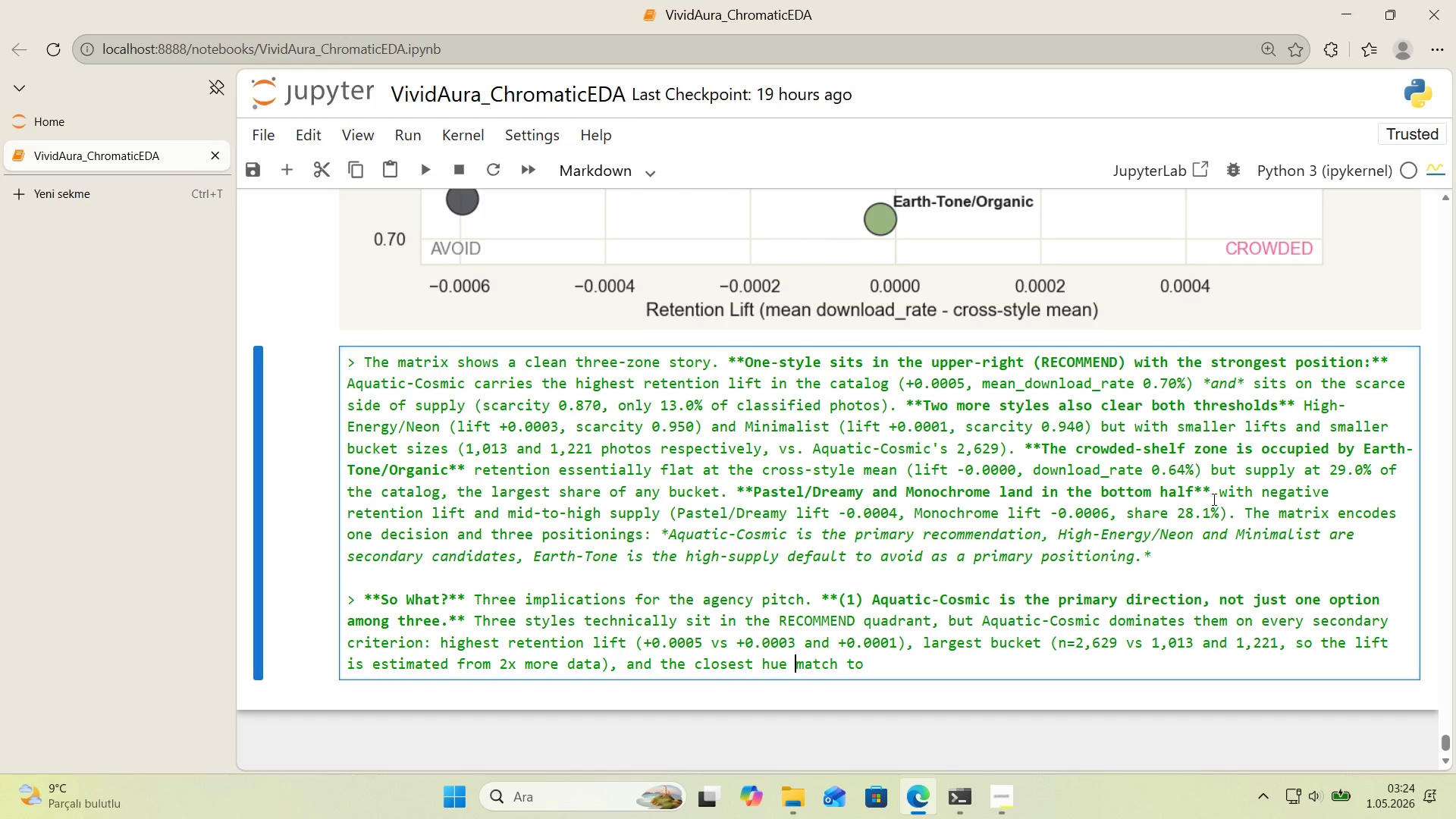 
key(Backspace)
 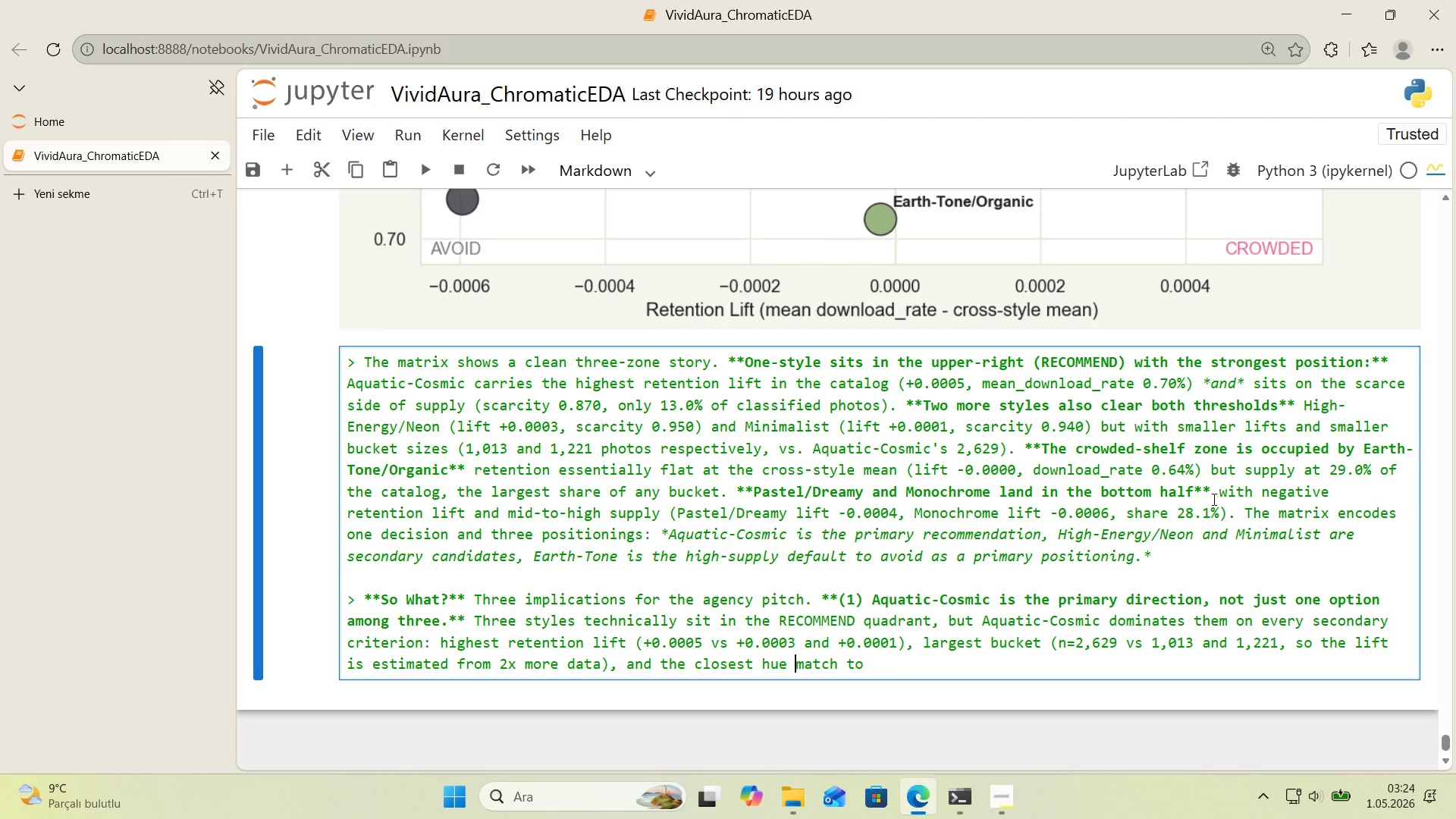 
key(Backspace)
 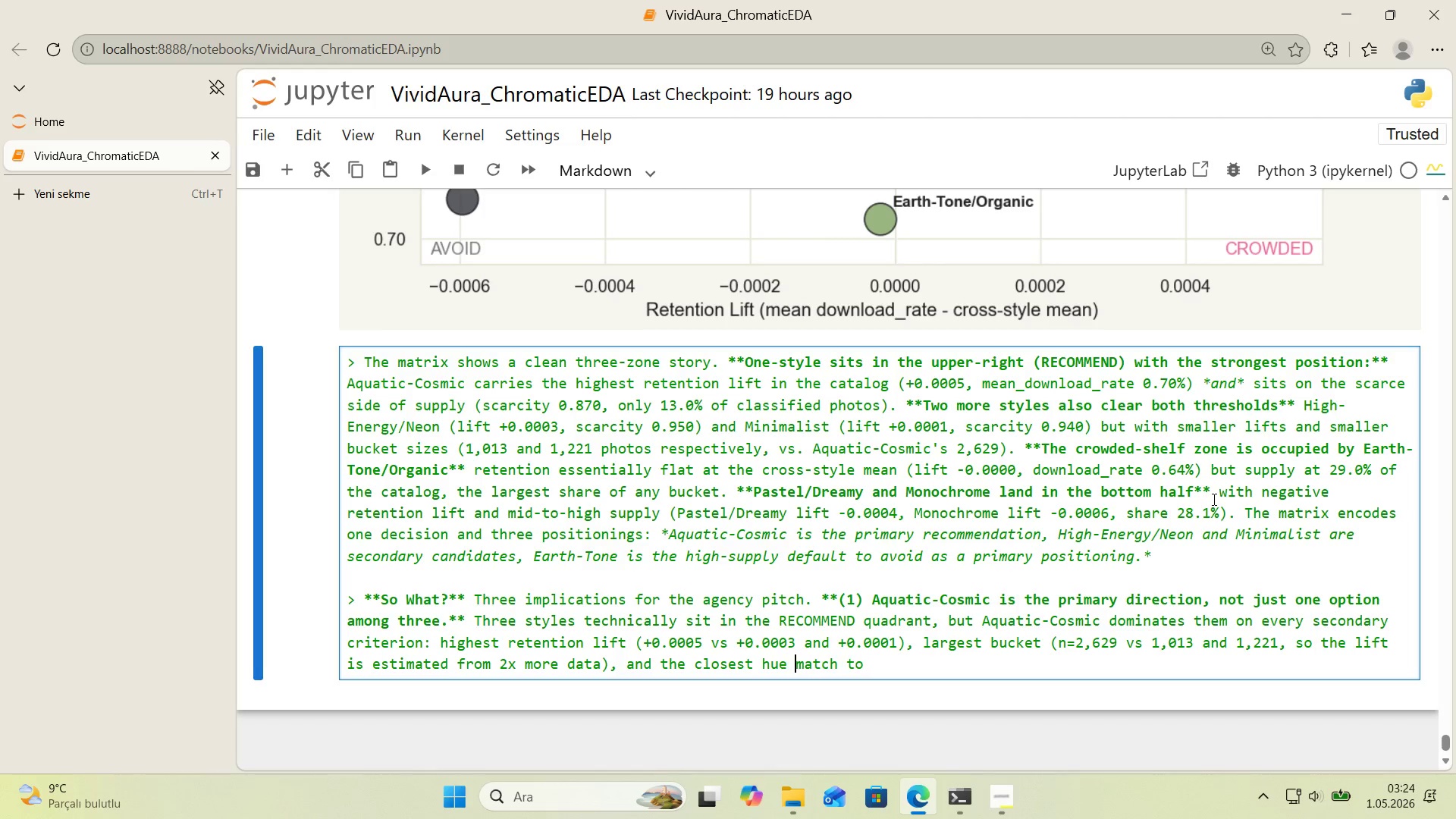 
key(Space)
 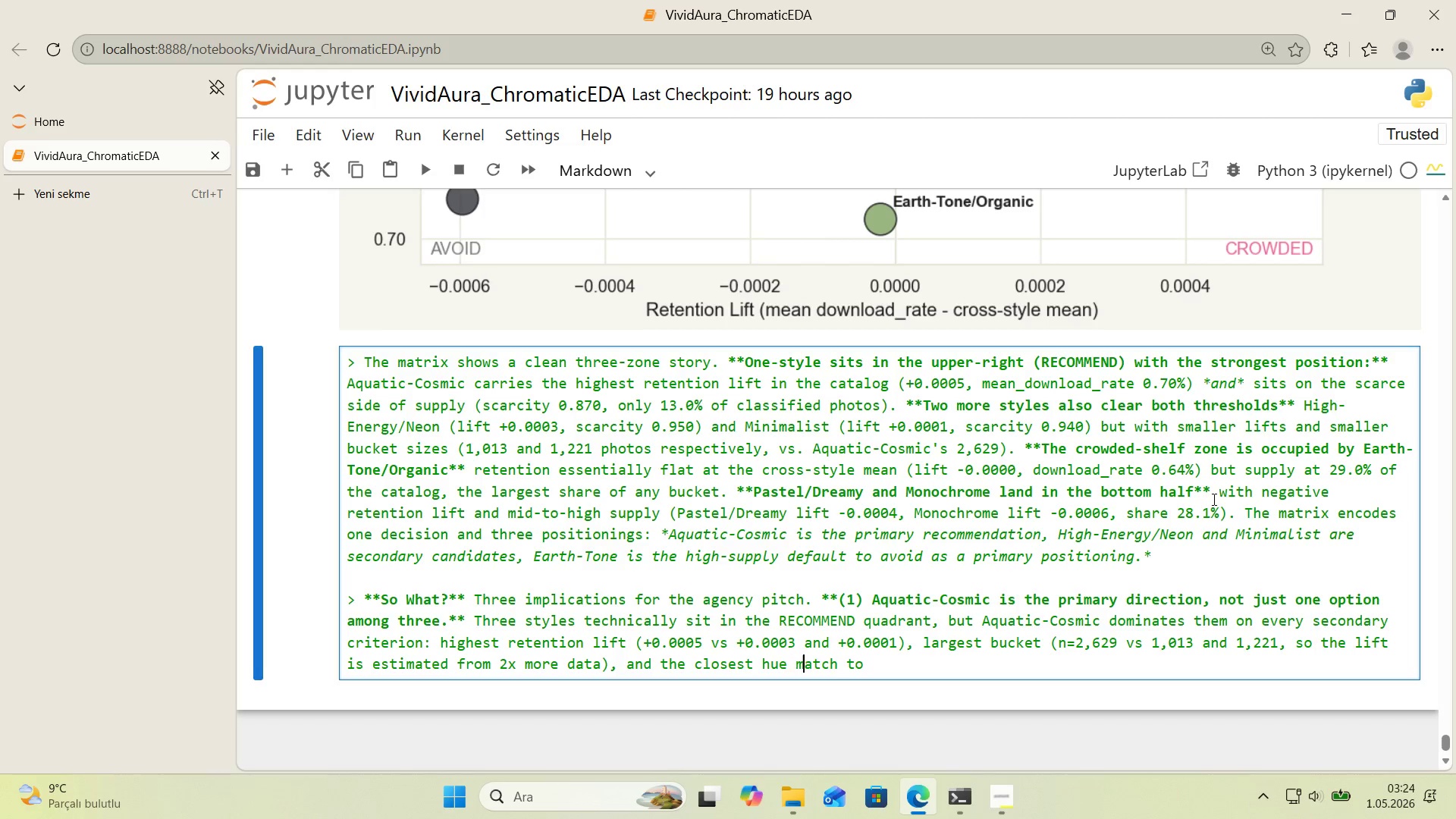 
key(ArrowRight)
 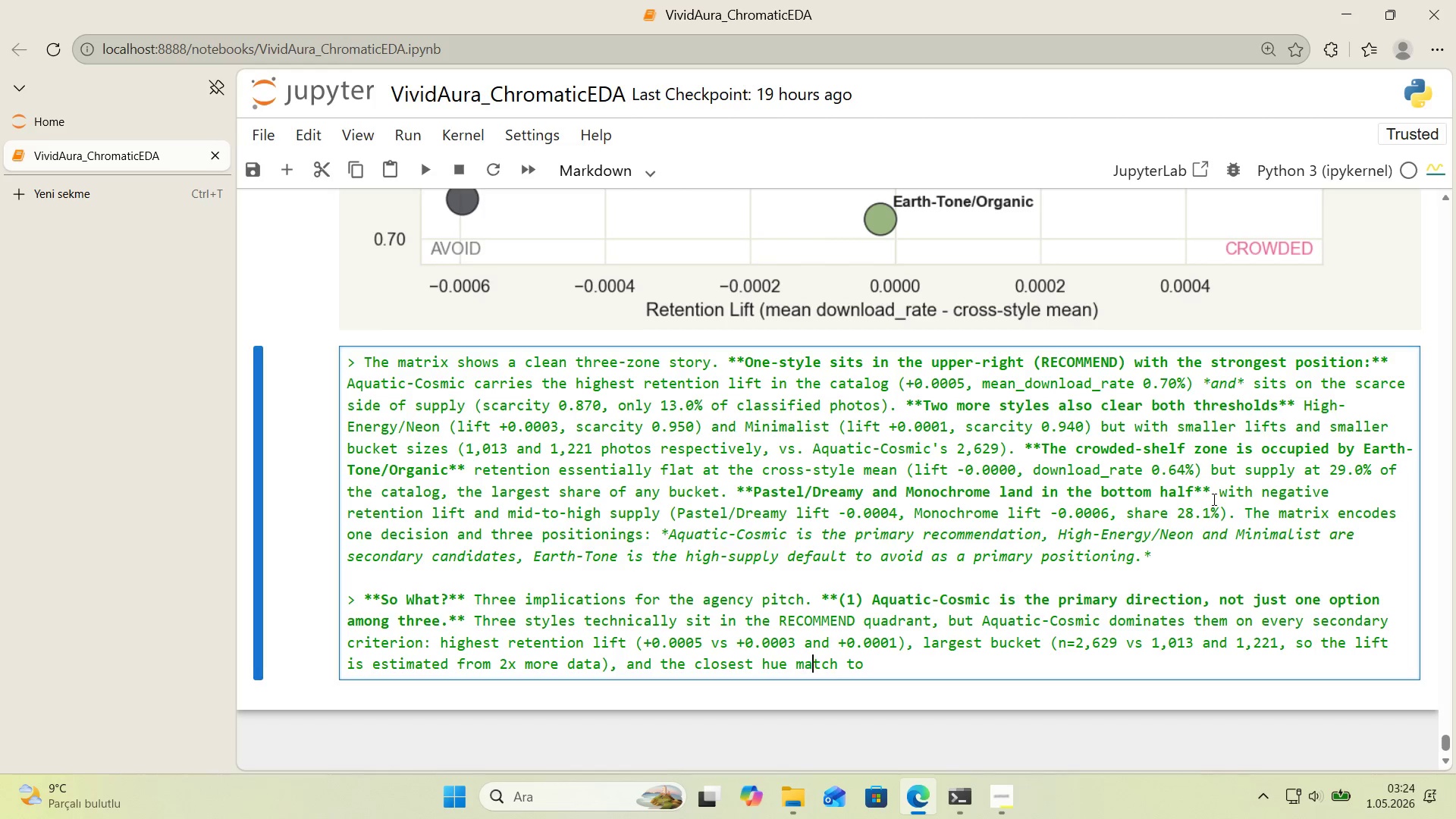 
key(ArrowRight)
 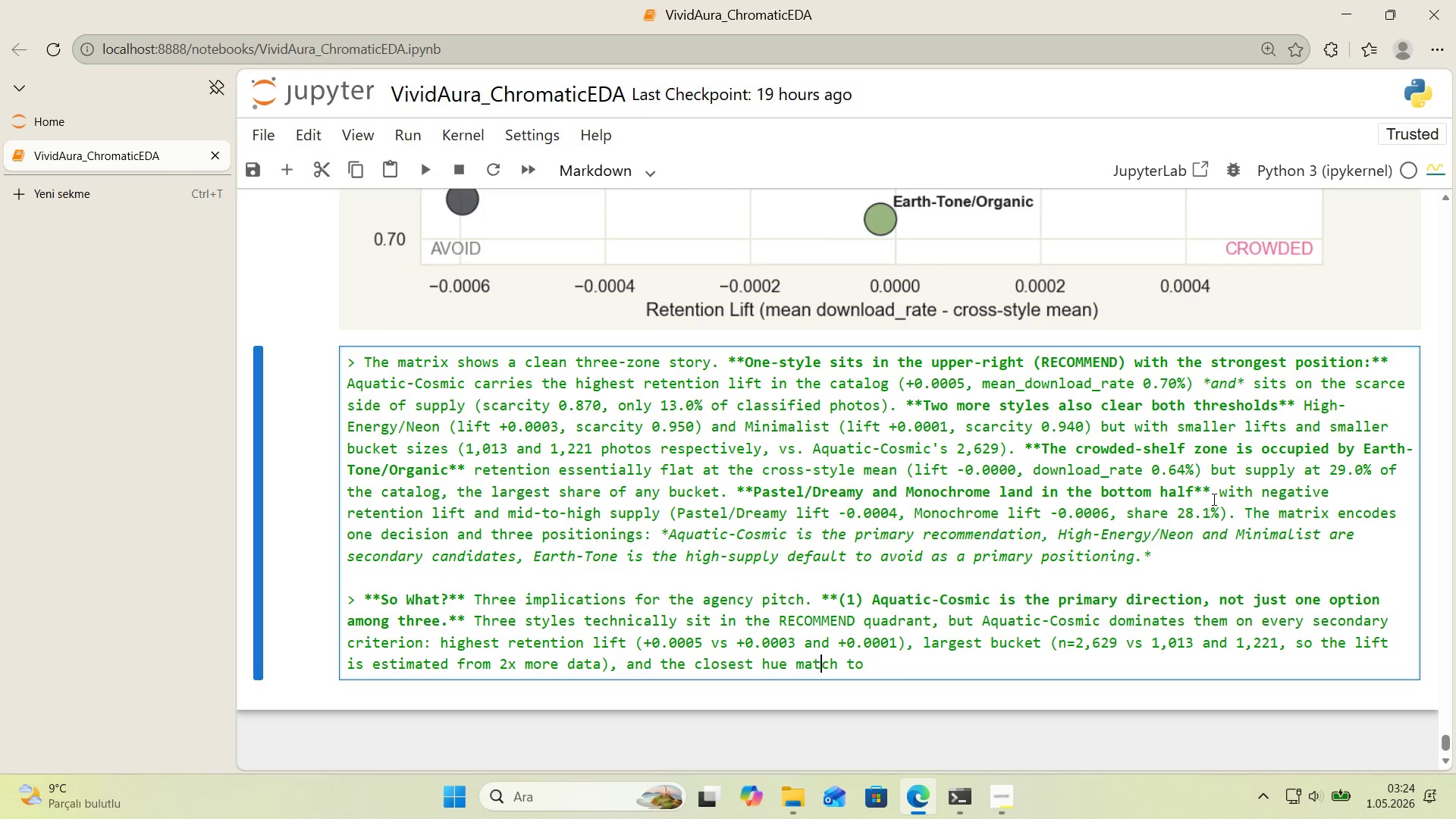 
key(ArrowRight)
 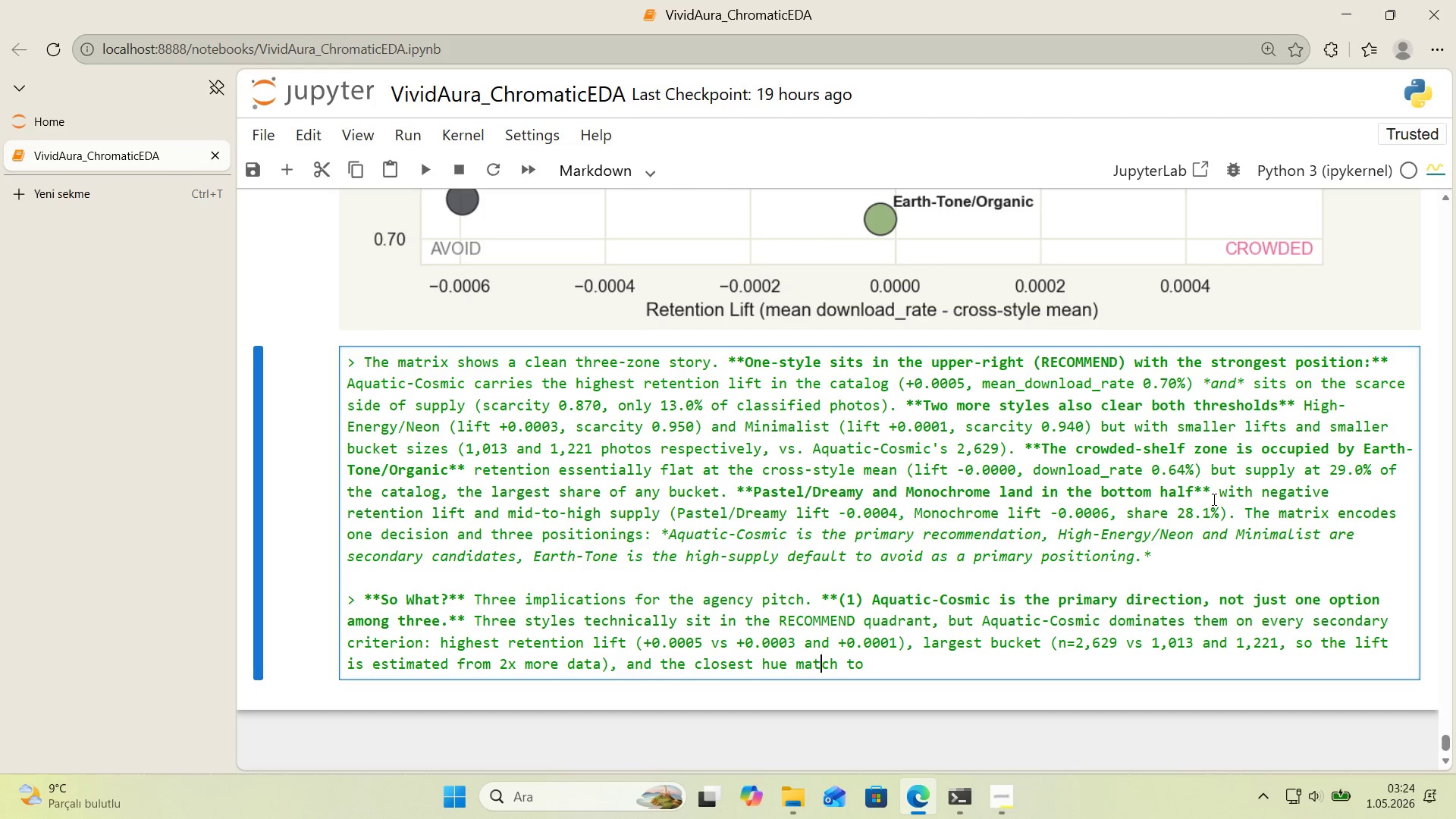 
key(ArrowRight)
 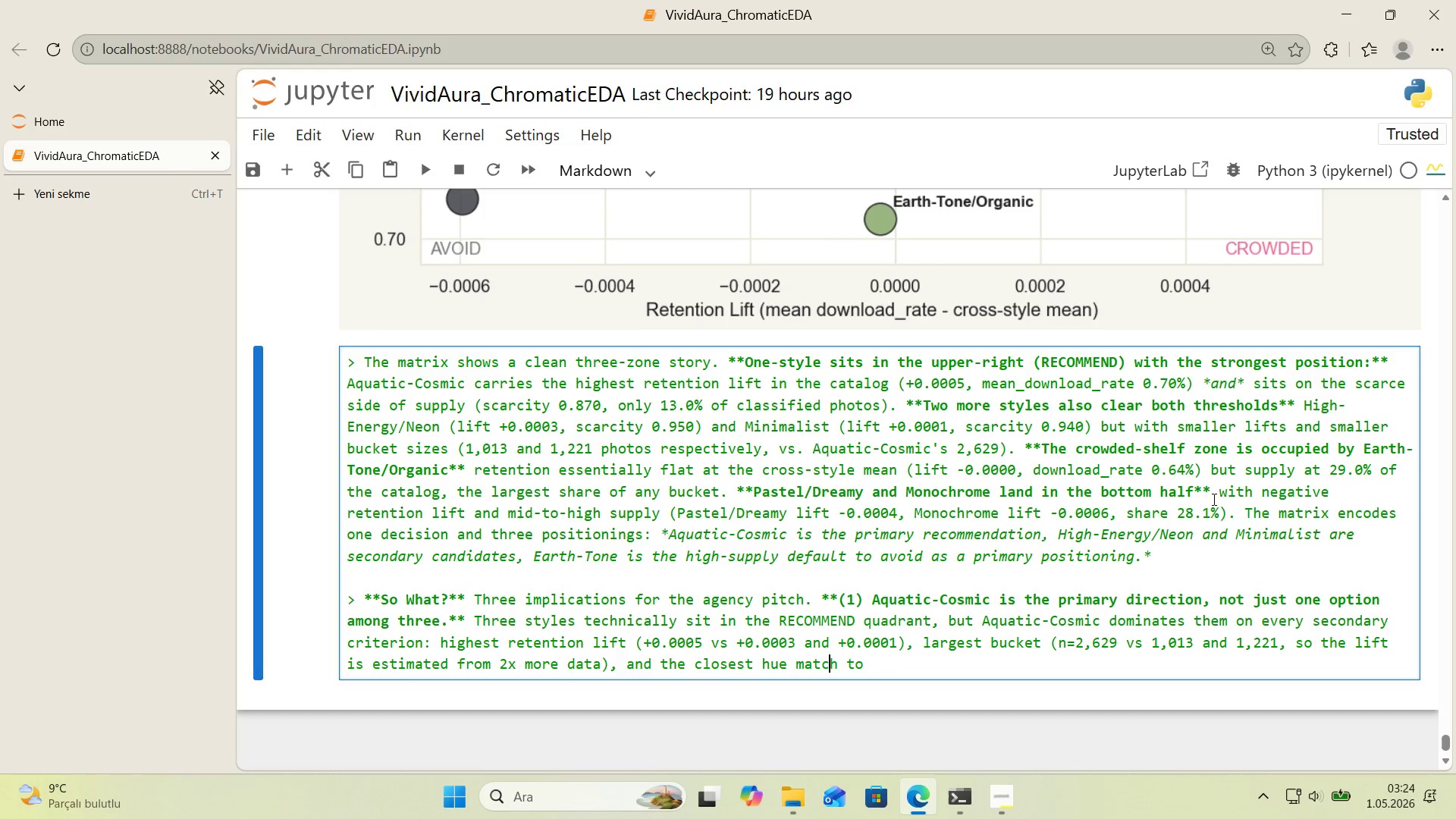 
key(ArrowRight)
 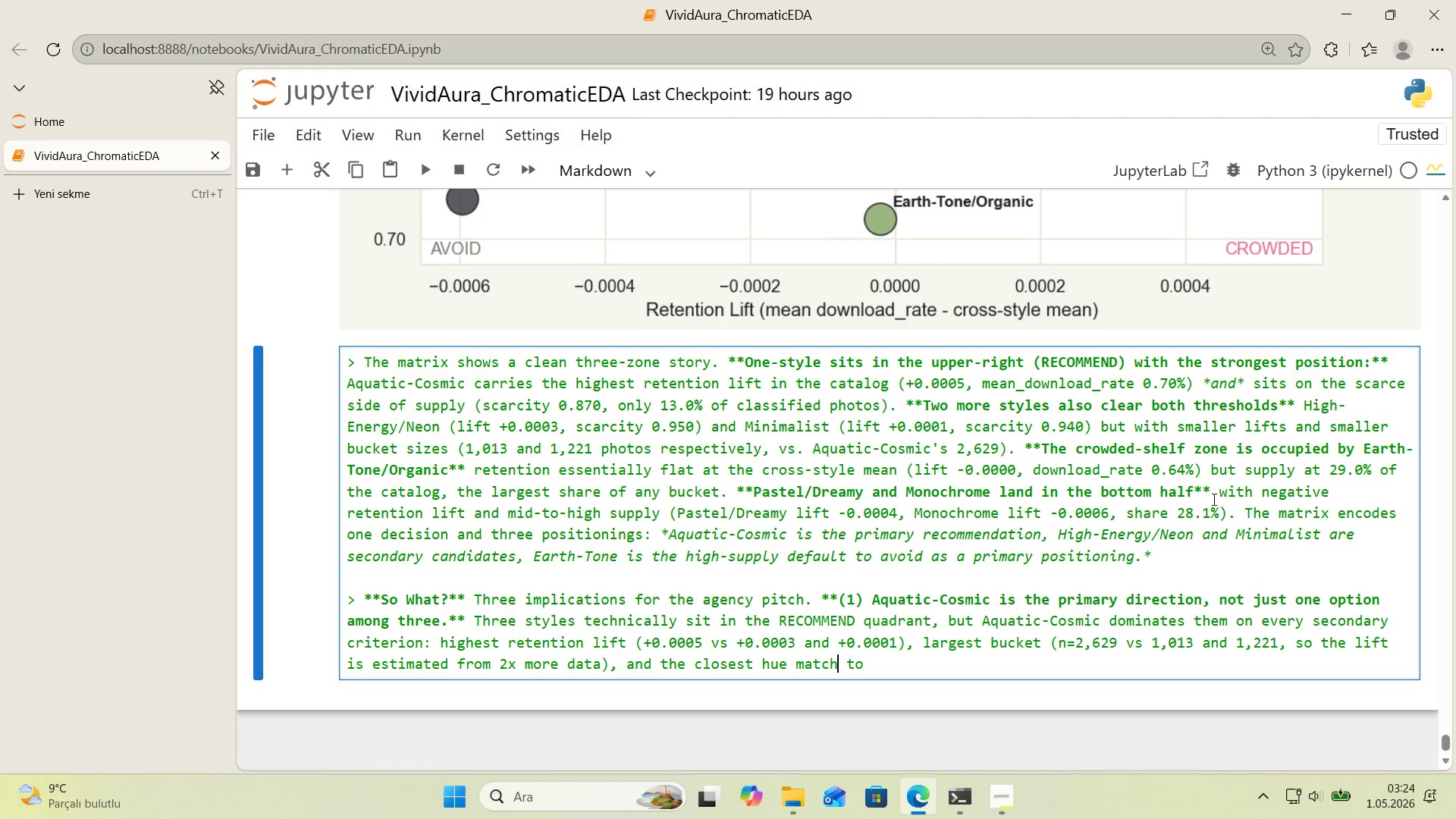 
key(ArrowRight)
 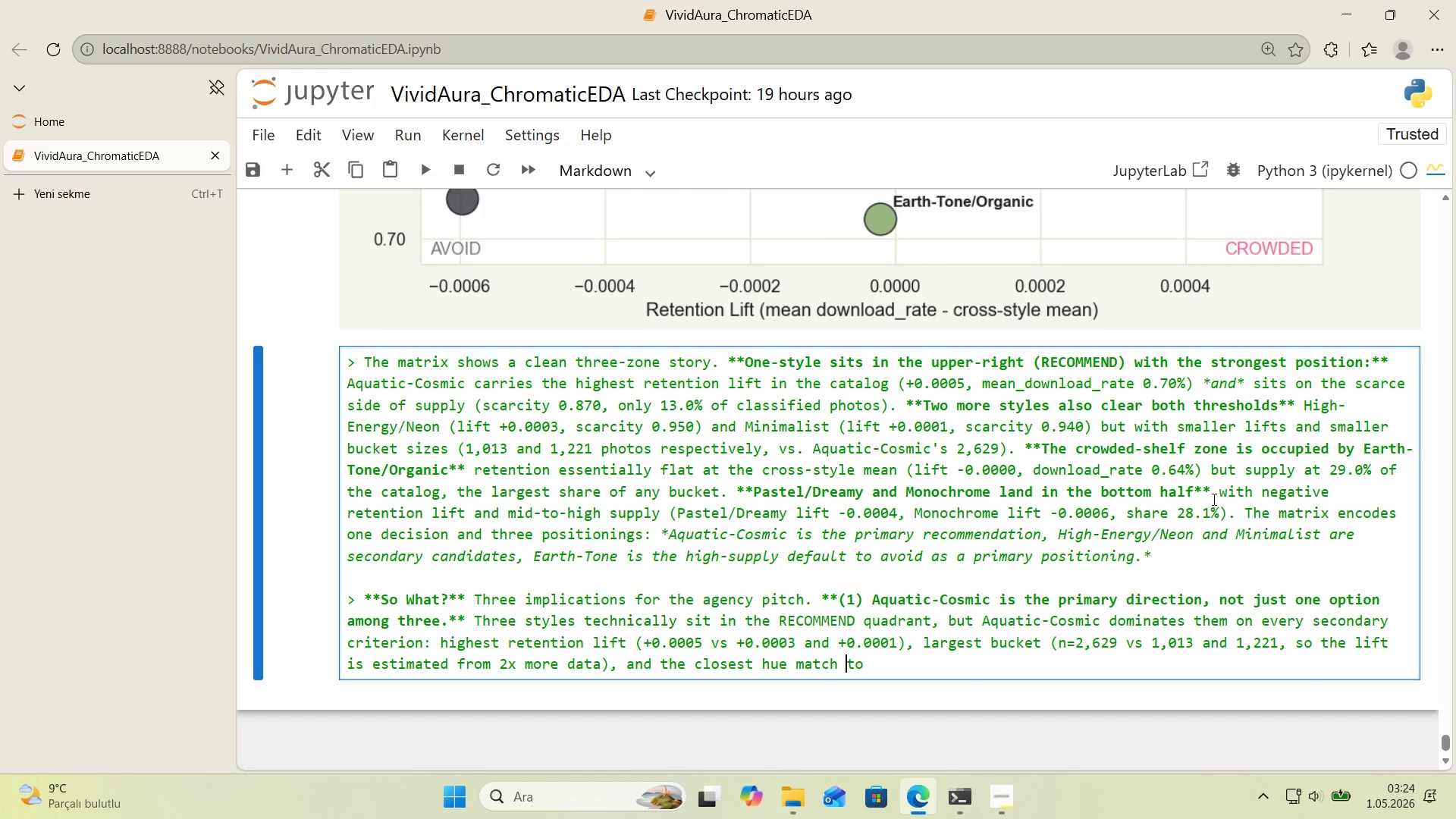 
key(ArrowRight)
 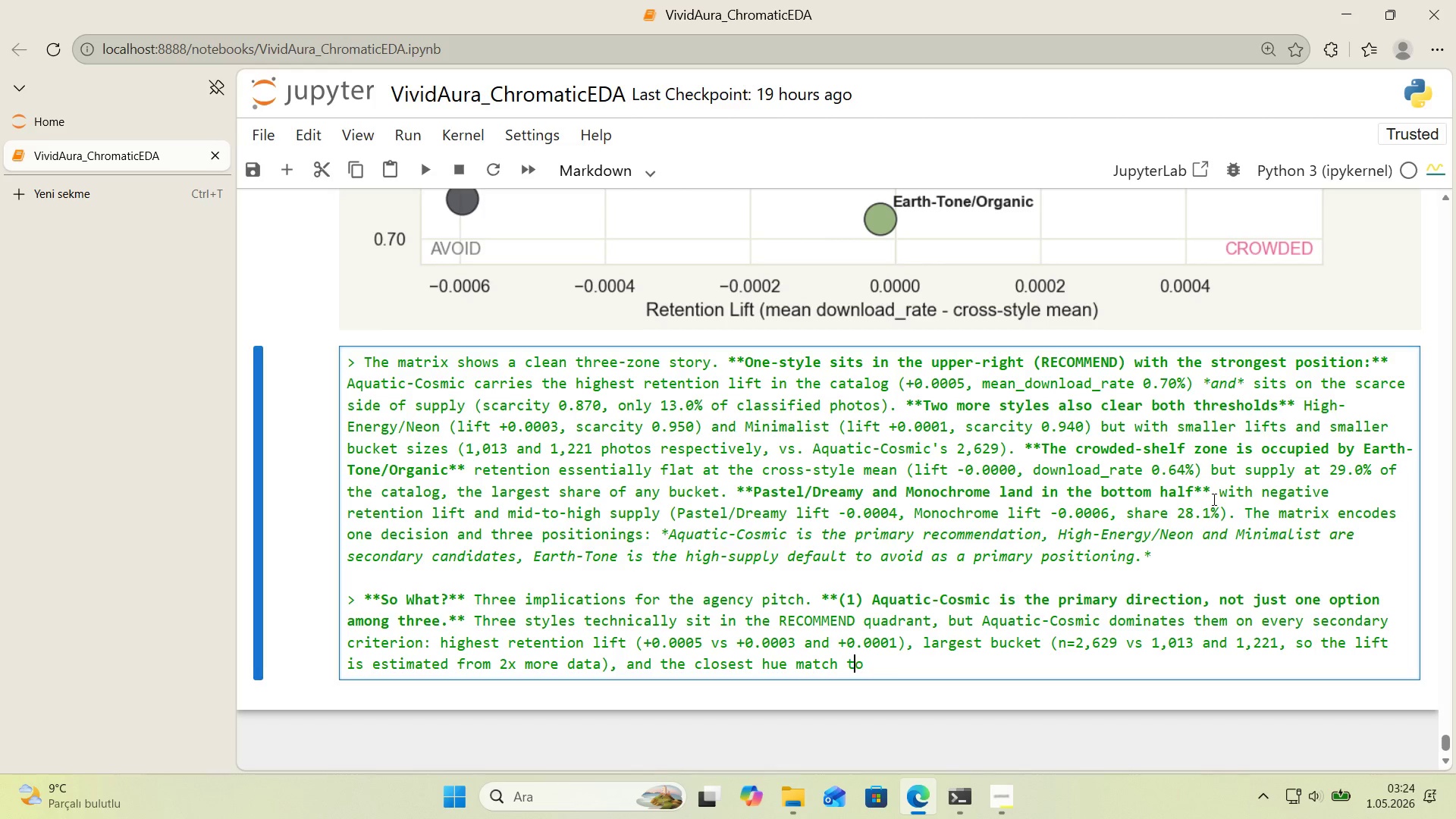 
key(ArrowRight)
 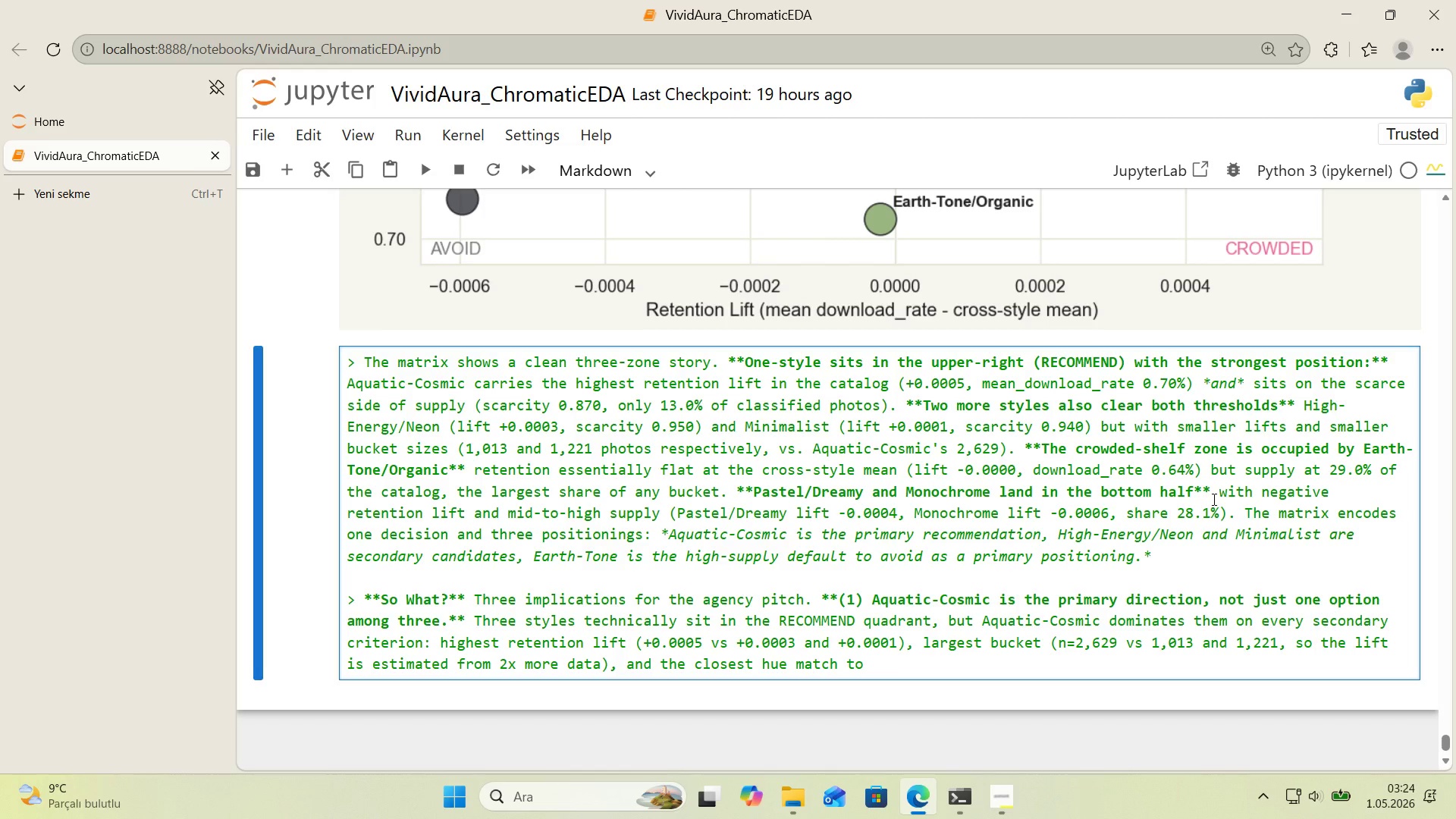 
type( the ```)
 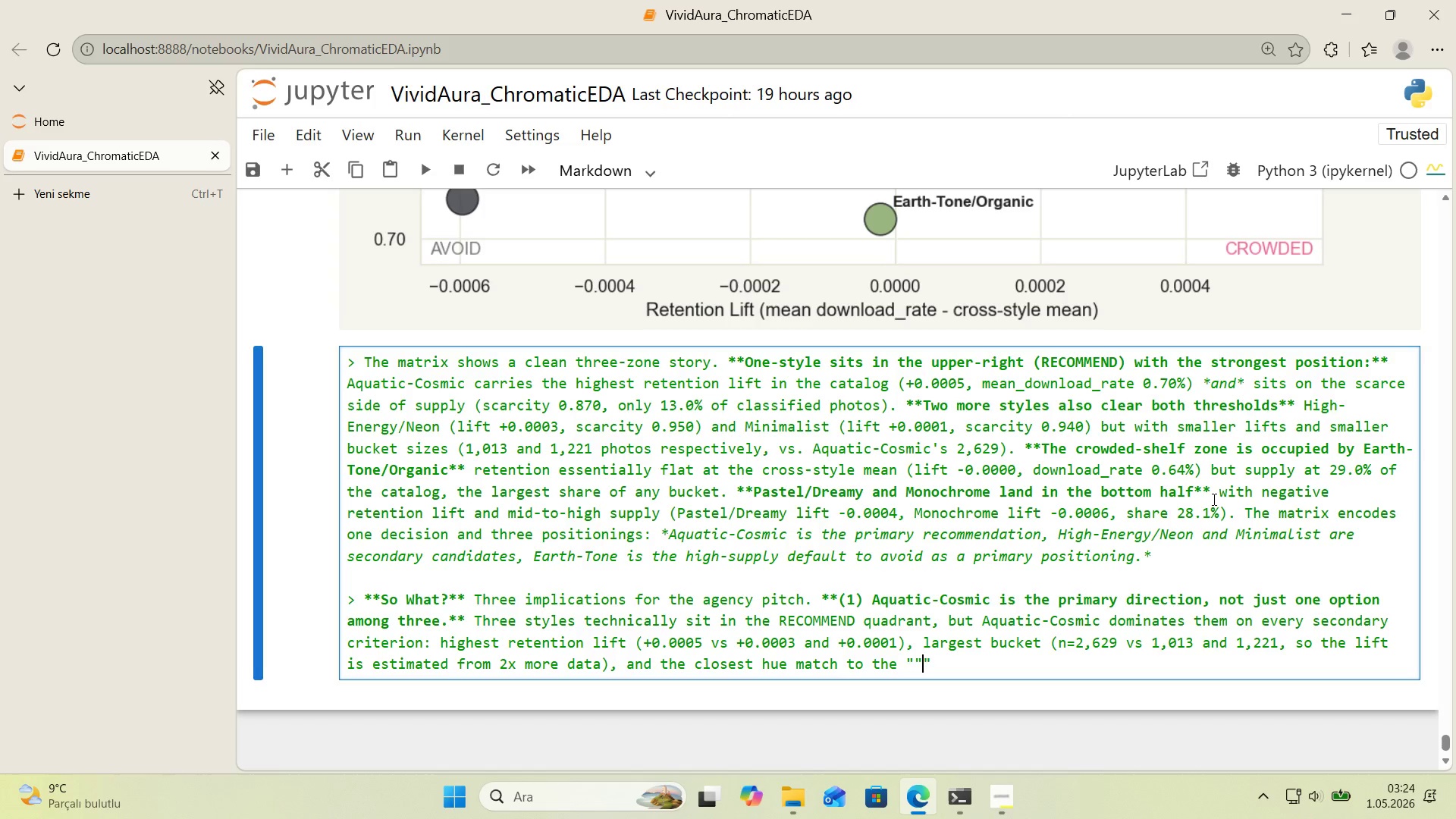 
key(ArrowLeft)
 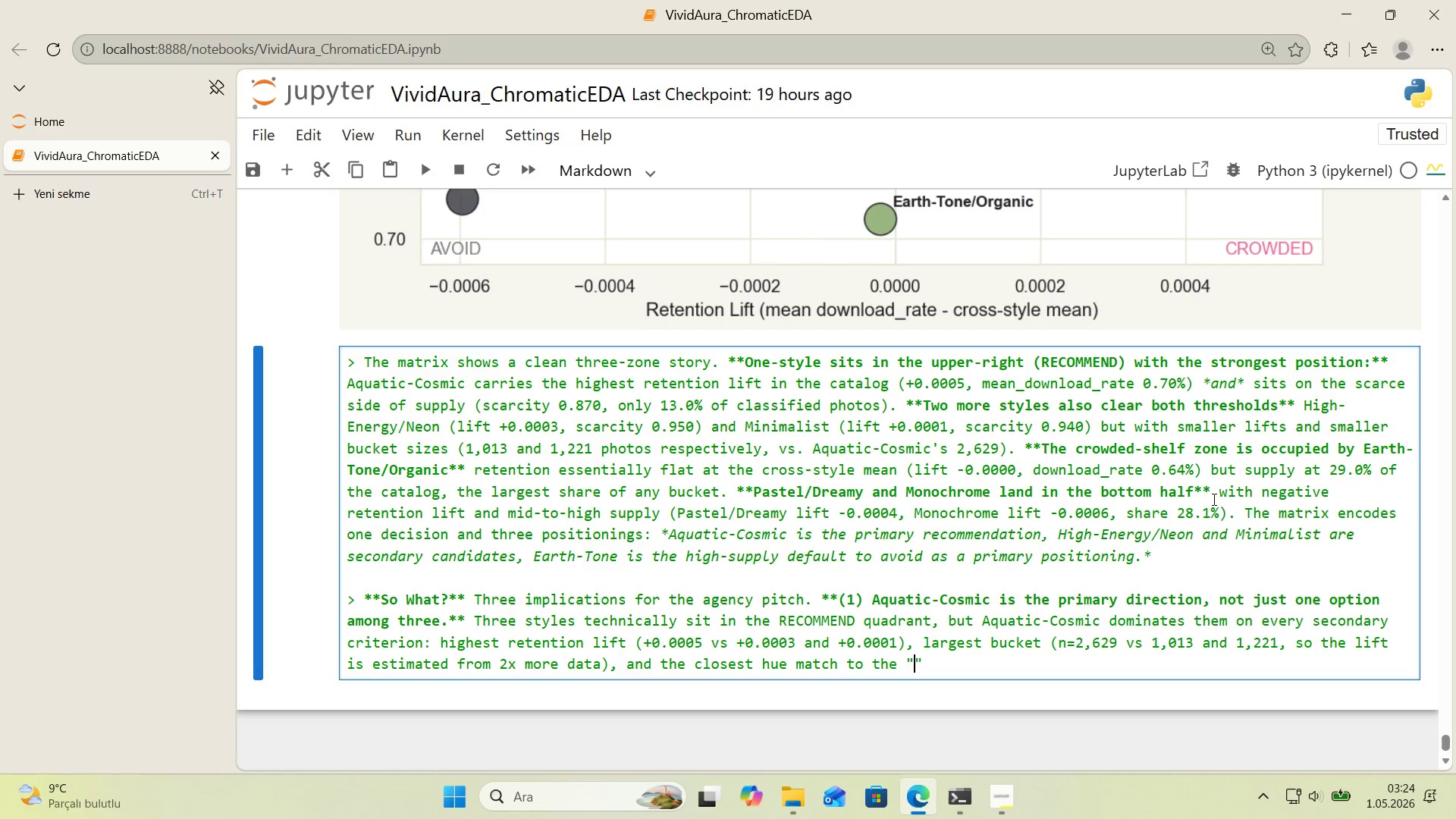 
key(Backspace)
type(Hgh)
key(Backspace)
key(Backspace)
type('gh-Cibt)
key(Backspace)
key(Backspace)
key(Backspace)
type(ontrast Tech)
 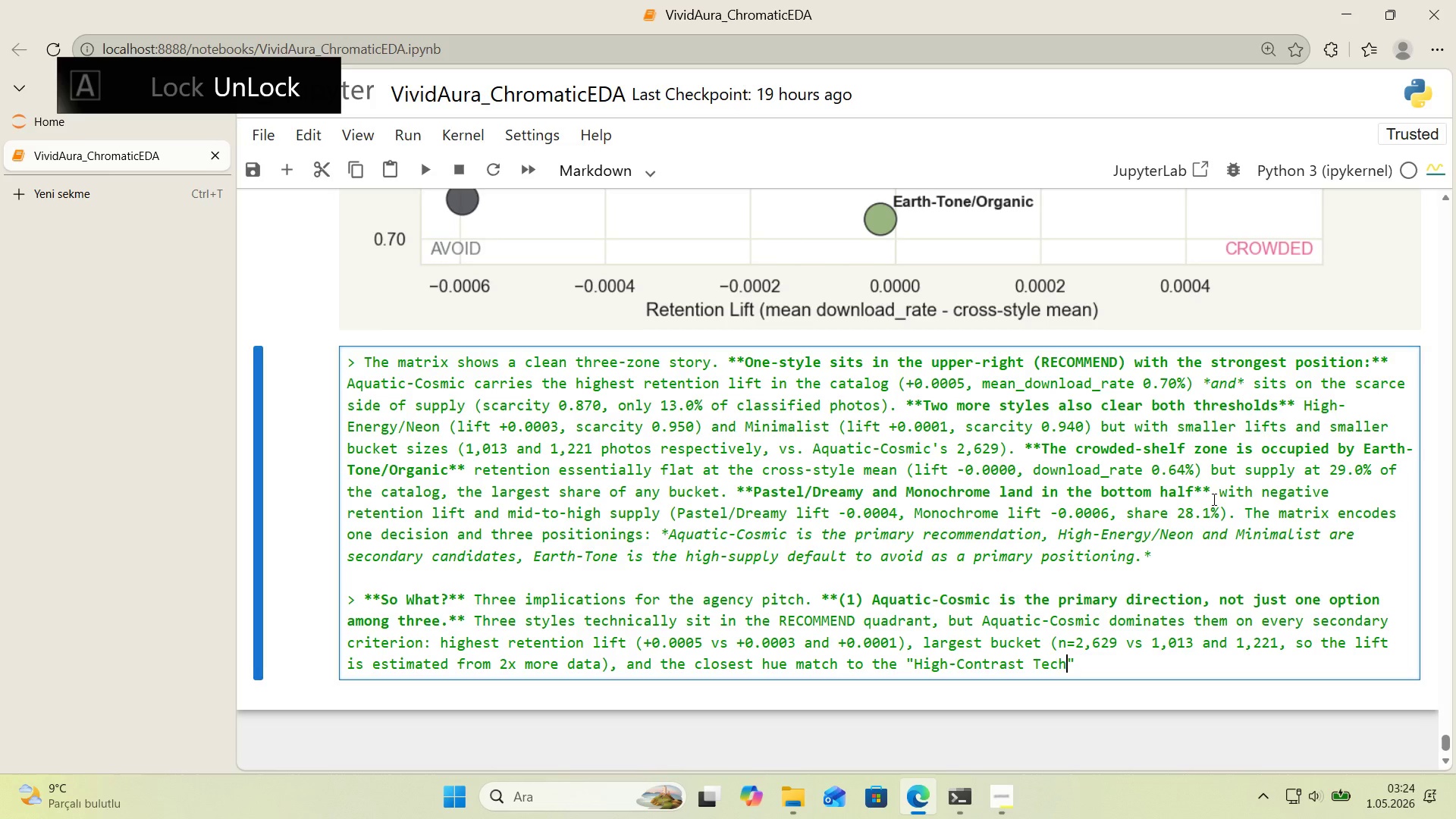 
key(ArrowRight)
 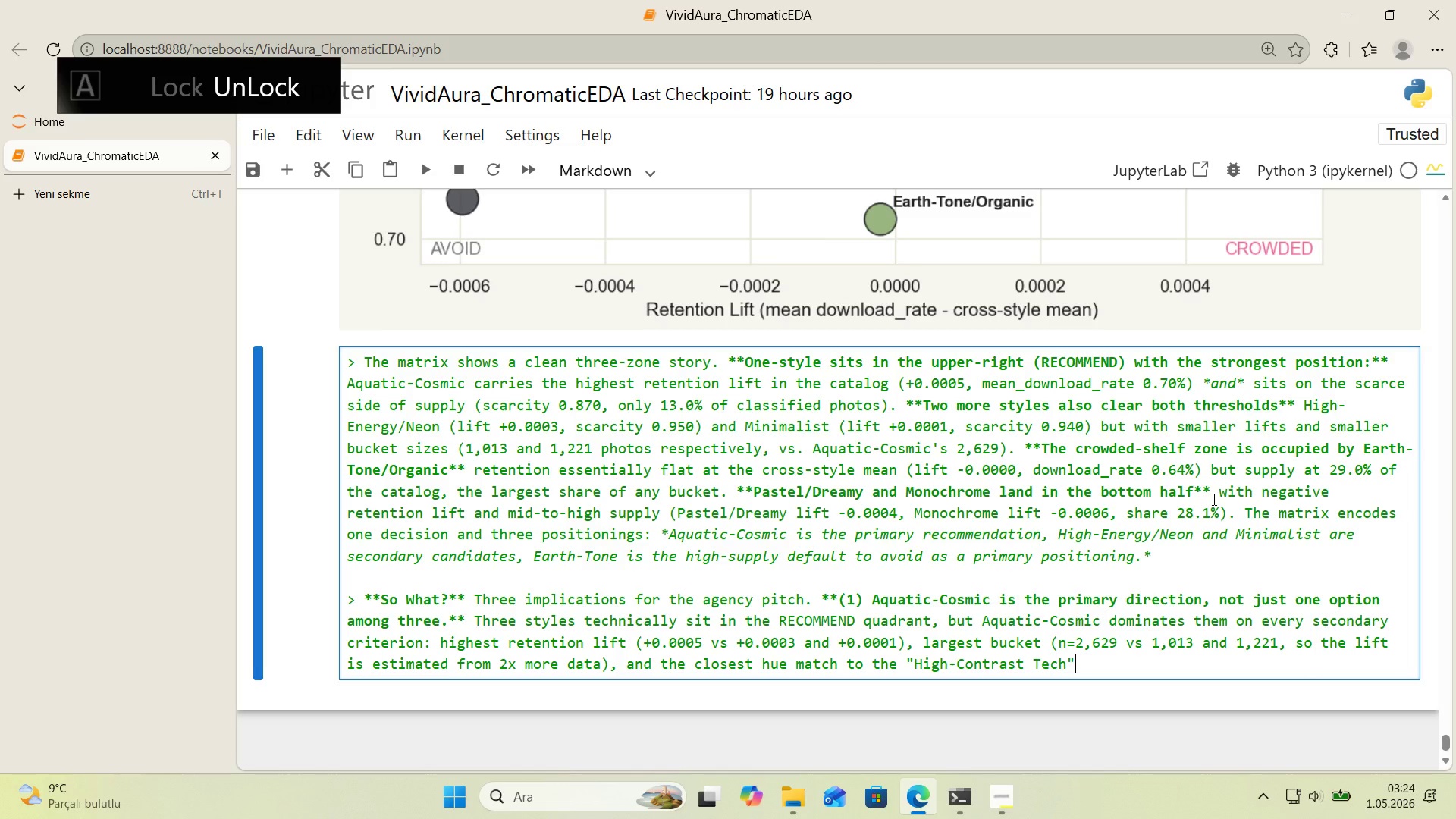 
type( fram'ng *()
 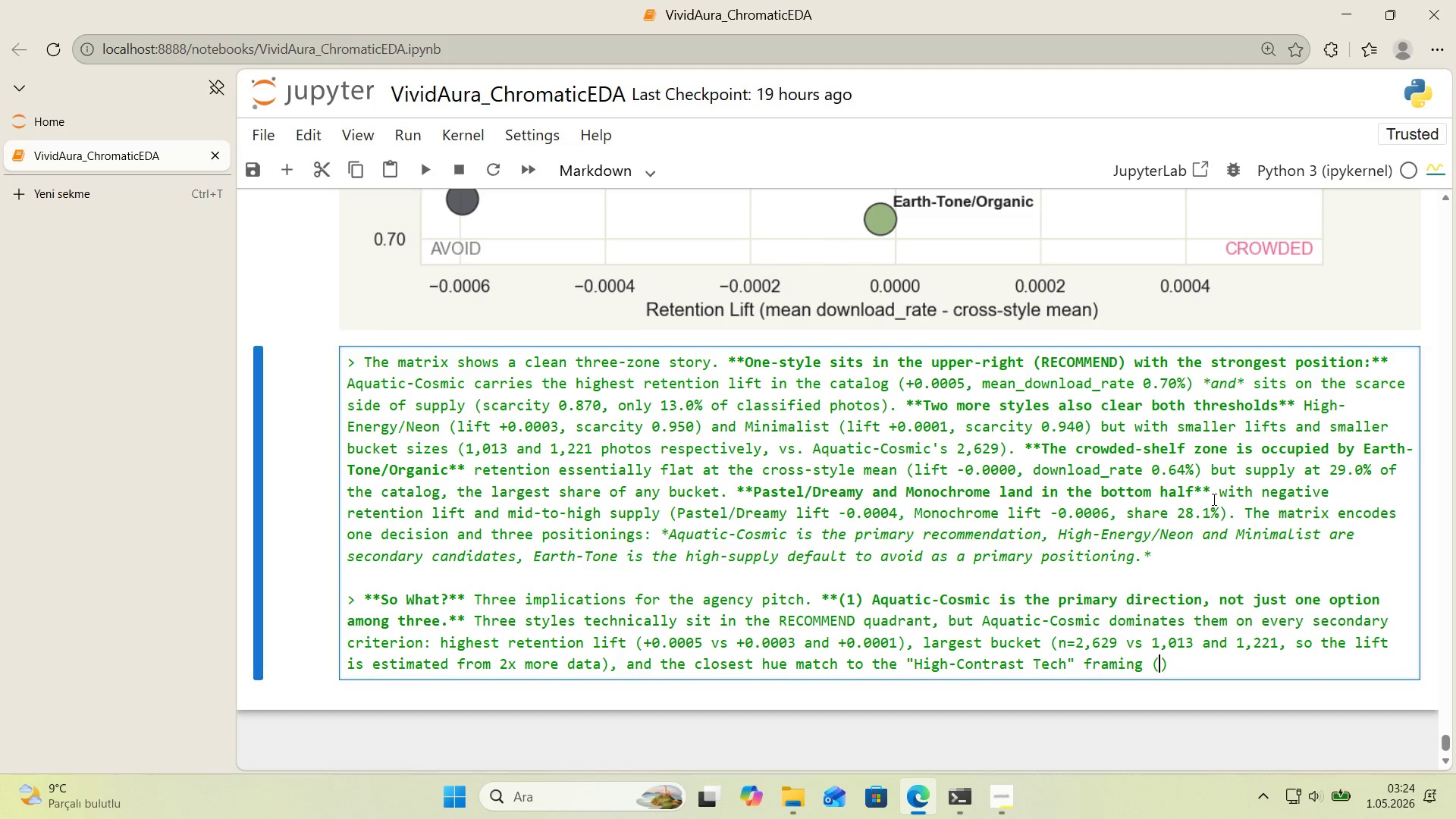 
 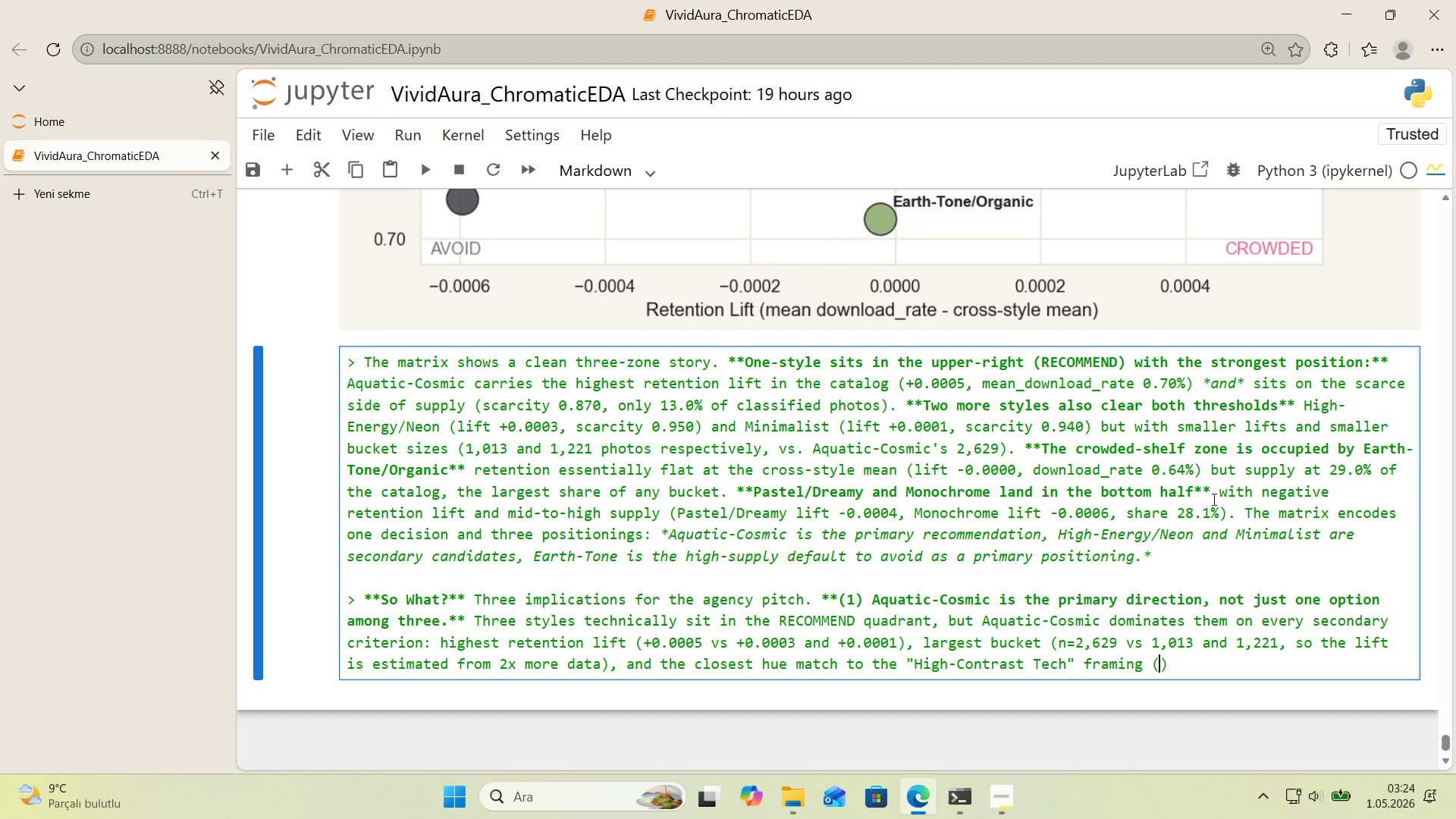 
key(ArrowLeft)
 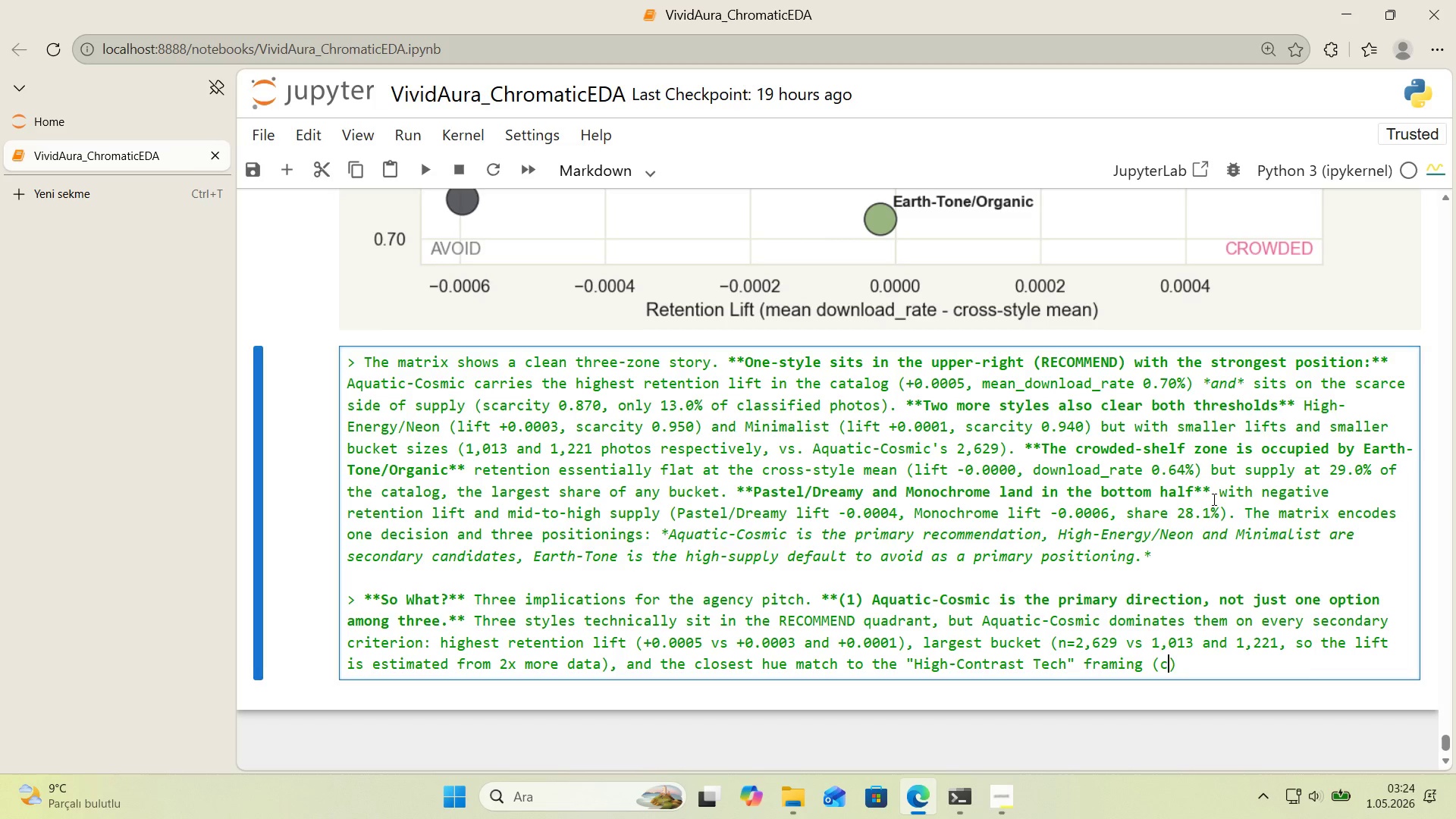 
type(cool-blue 180)
 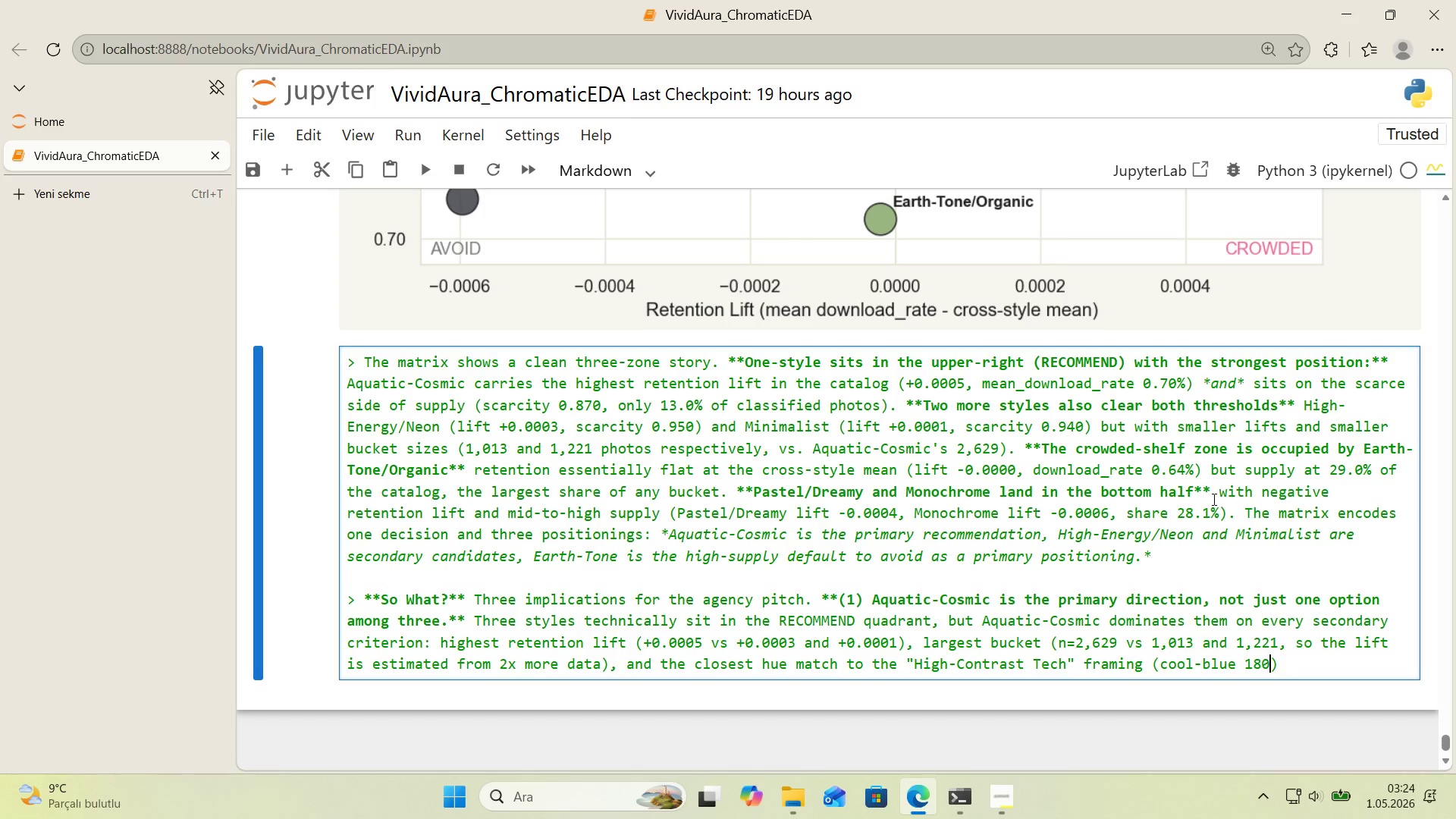 
key(Meta+MetaLeft)
 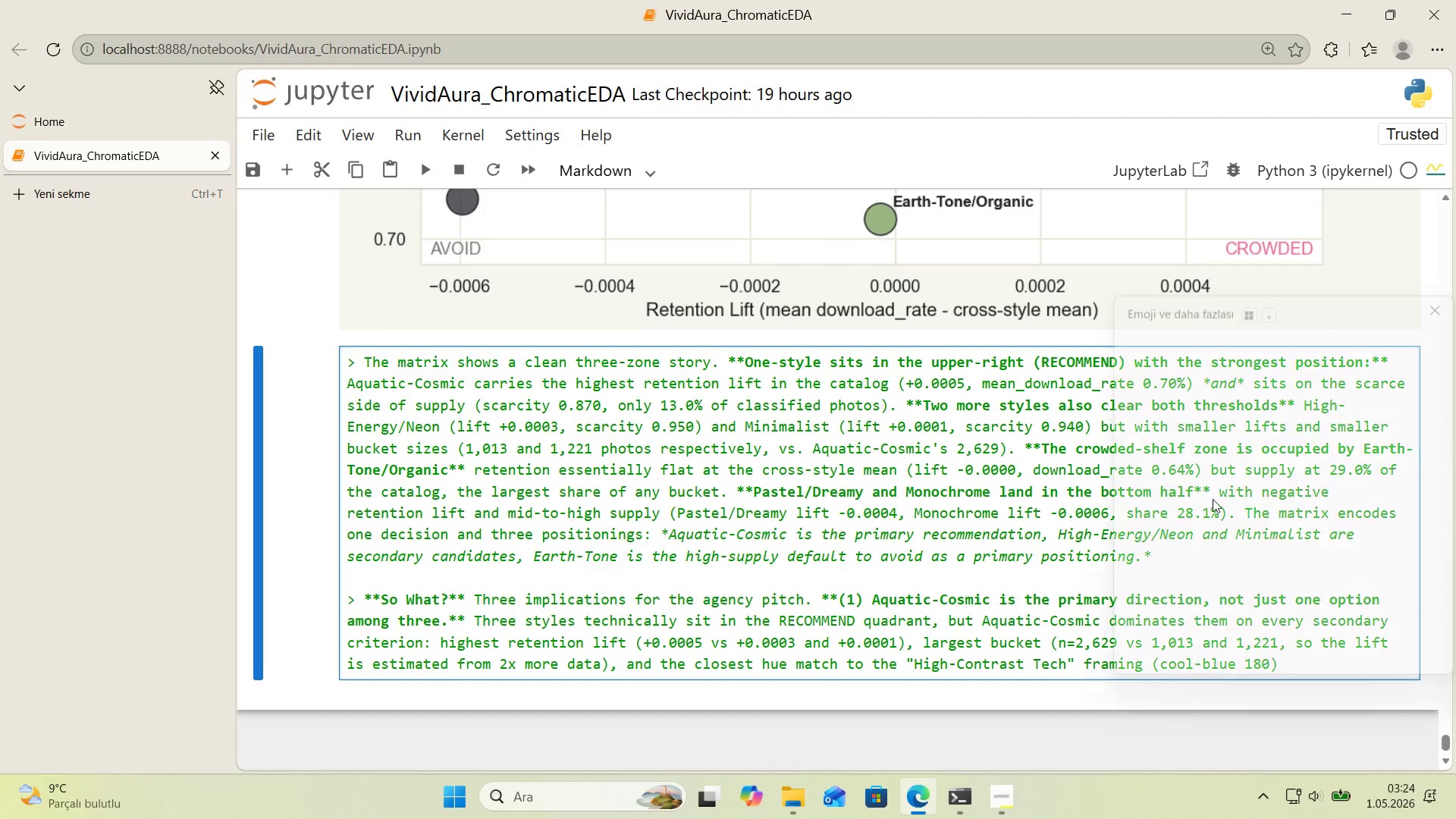 
key(Meta+Period)
 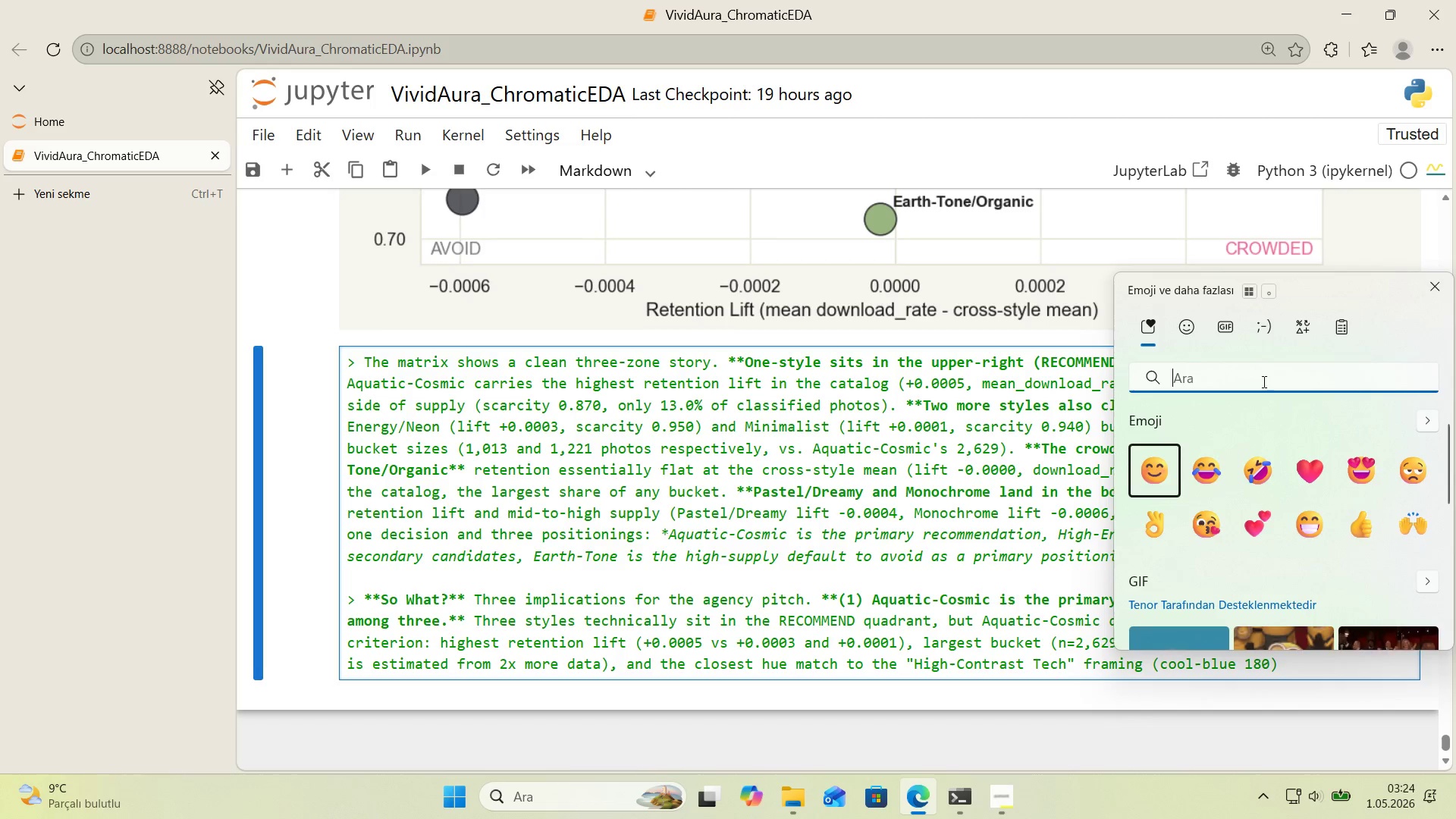 
left_click([1297, 327])
 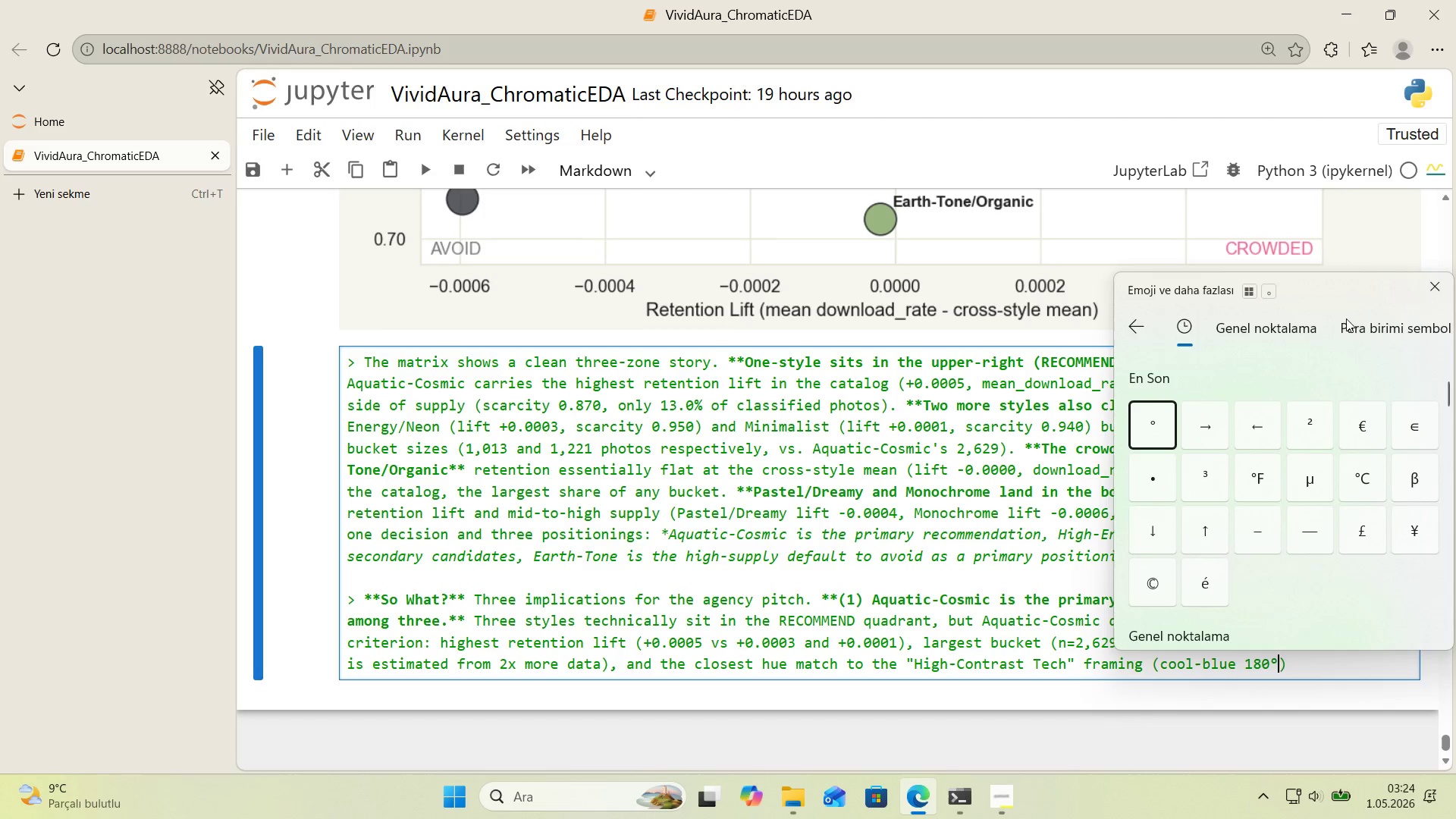 
left_click([1433, 287])
 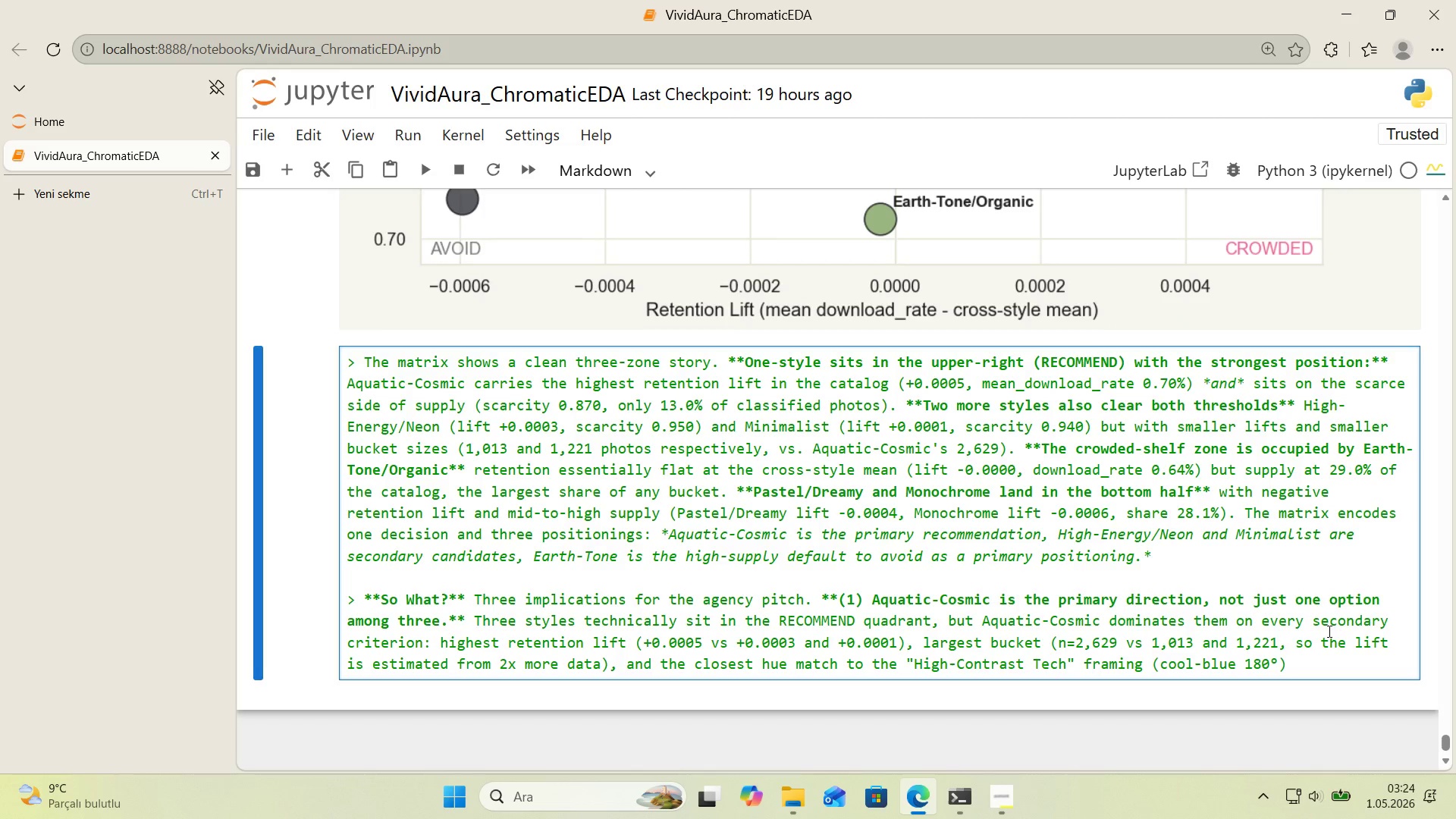 
key(NumpadSubtract)
 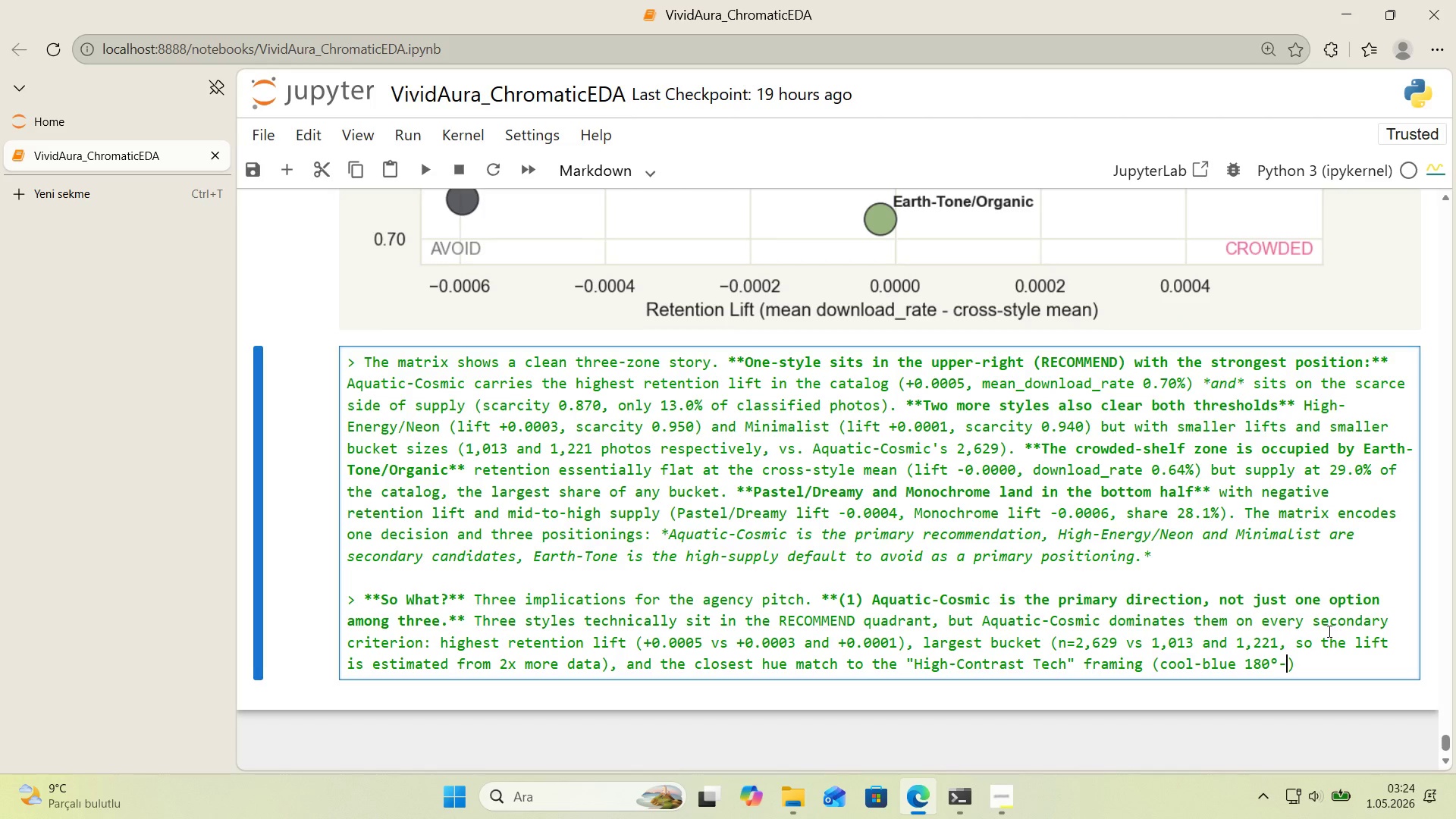 
key(Numpad2)
 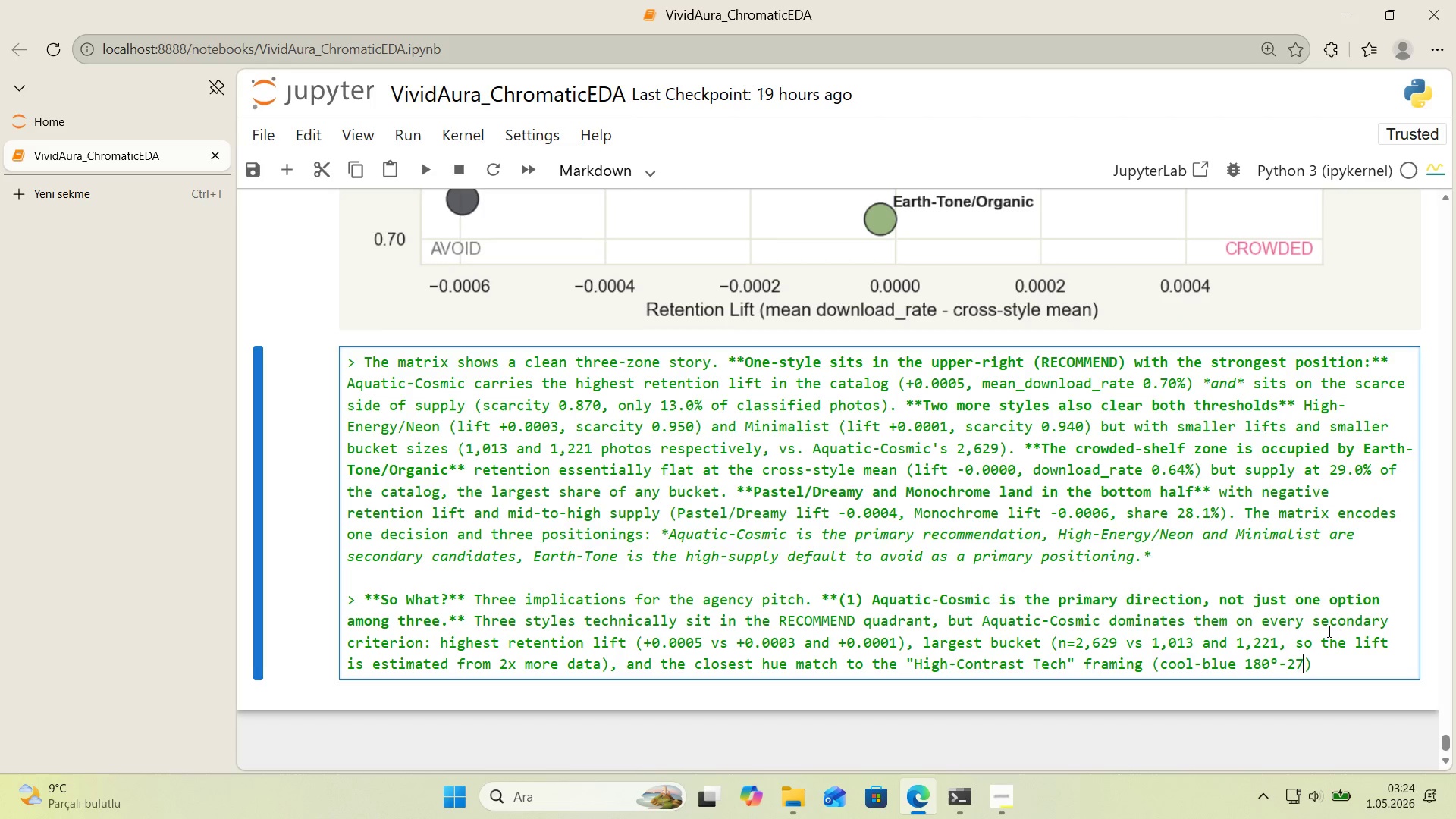 
key(Numpad7)
 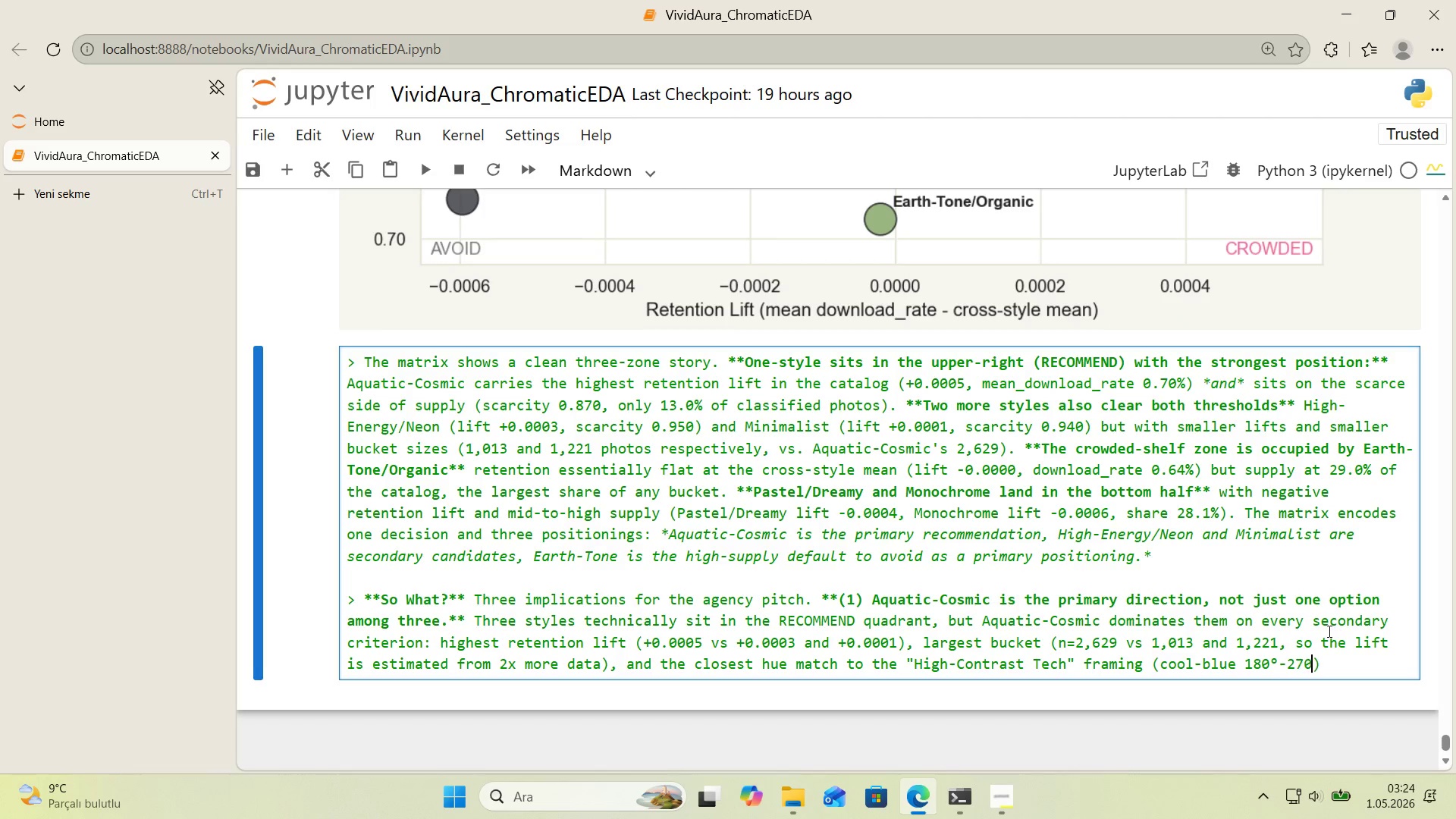 
key(Numpad0)
 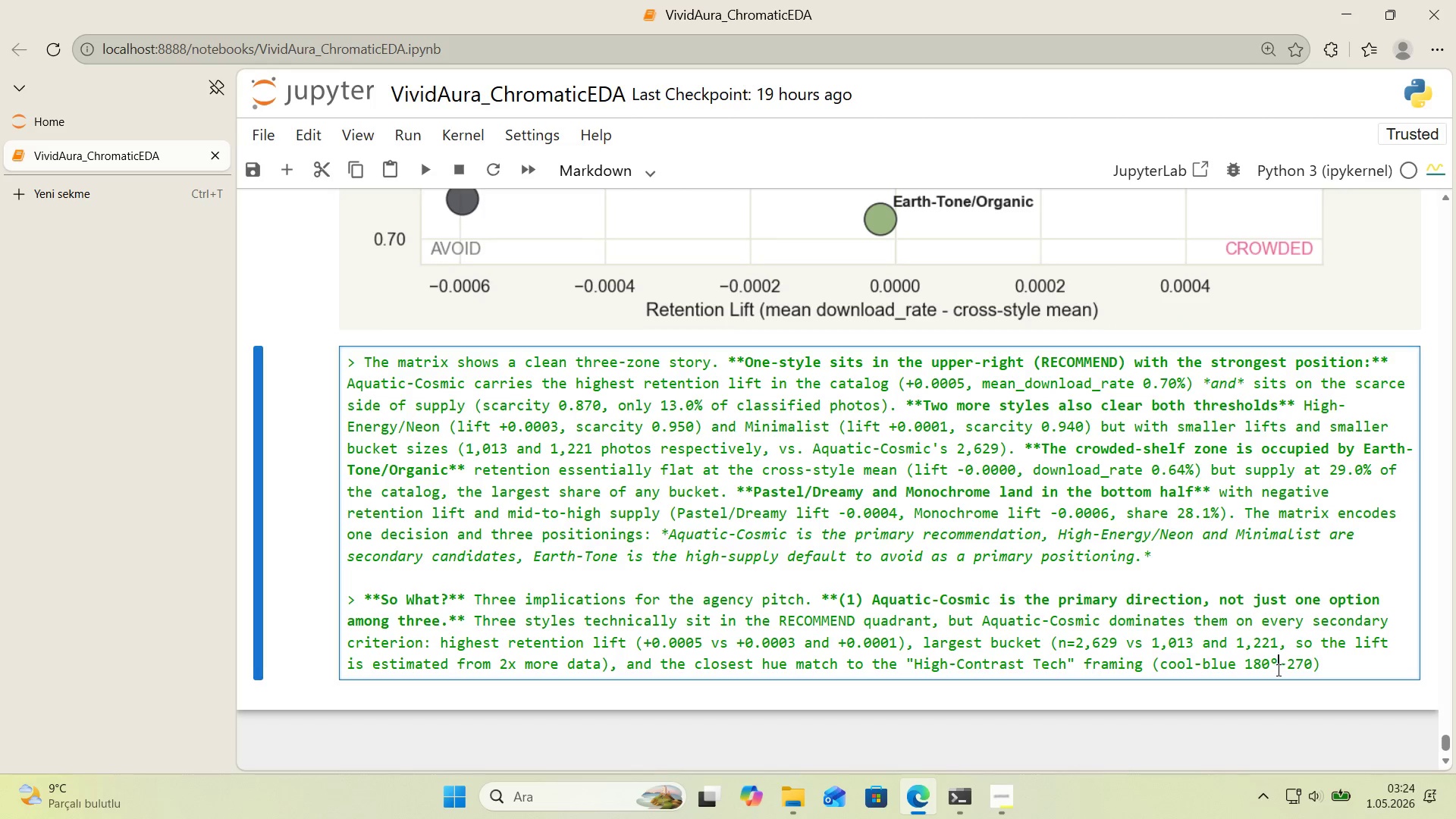 
key(Control+ControlLeft)
 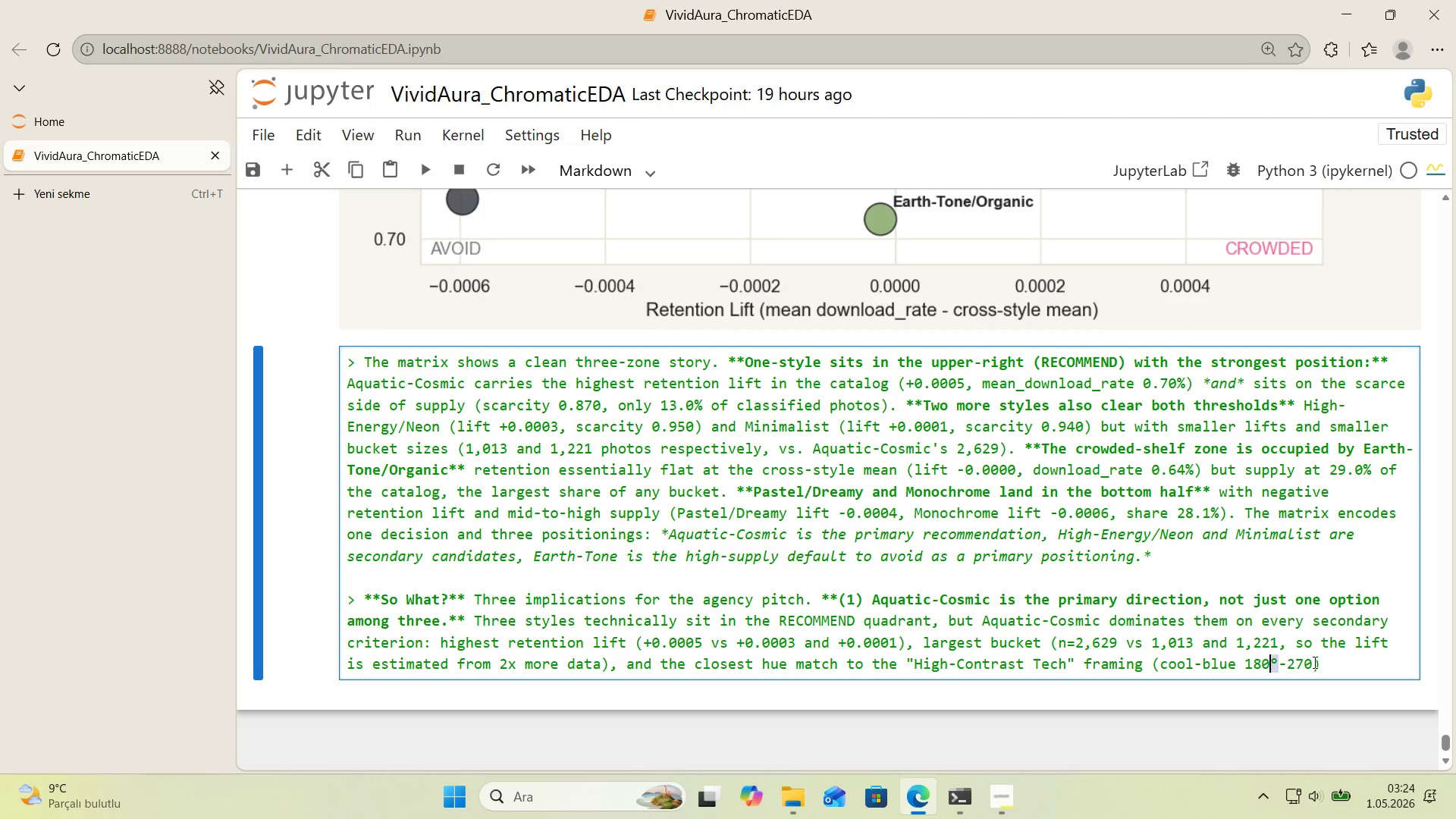 
key(Control+C)
 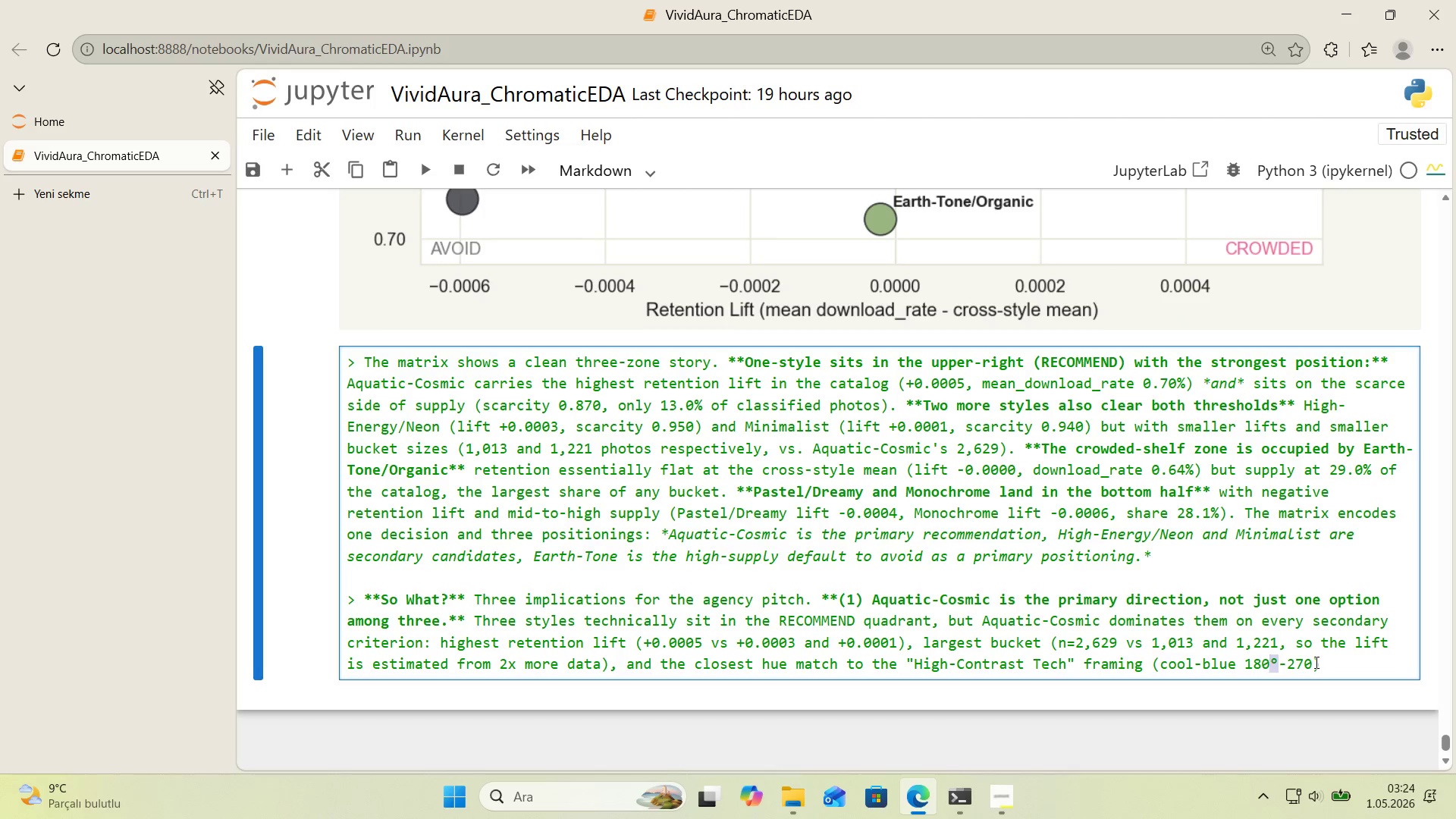 
left_click([1315, 662])
 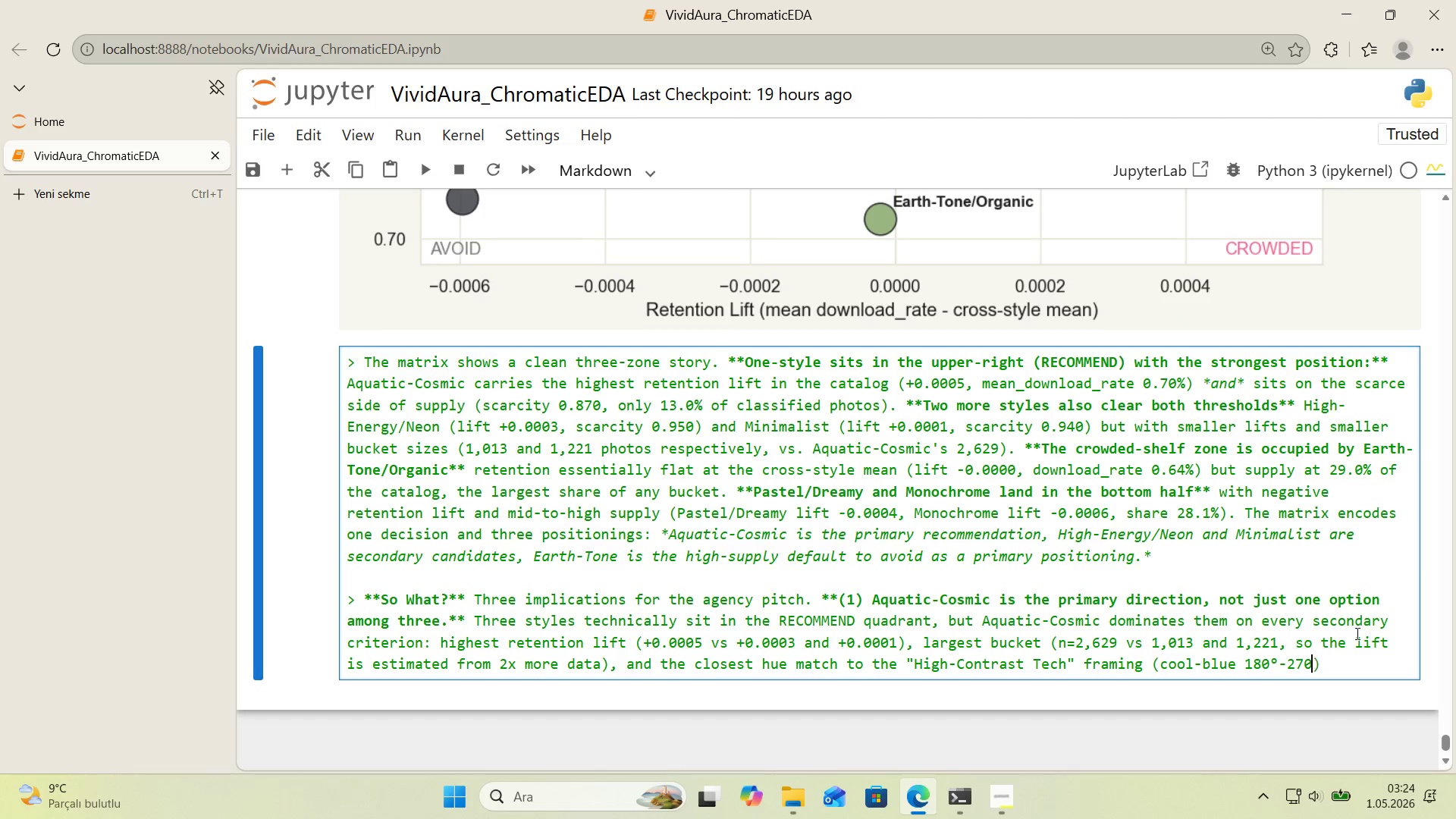 
key(Control+ControlLeft)
 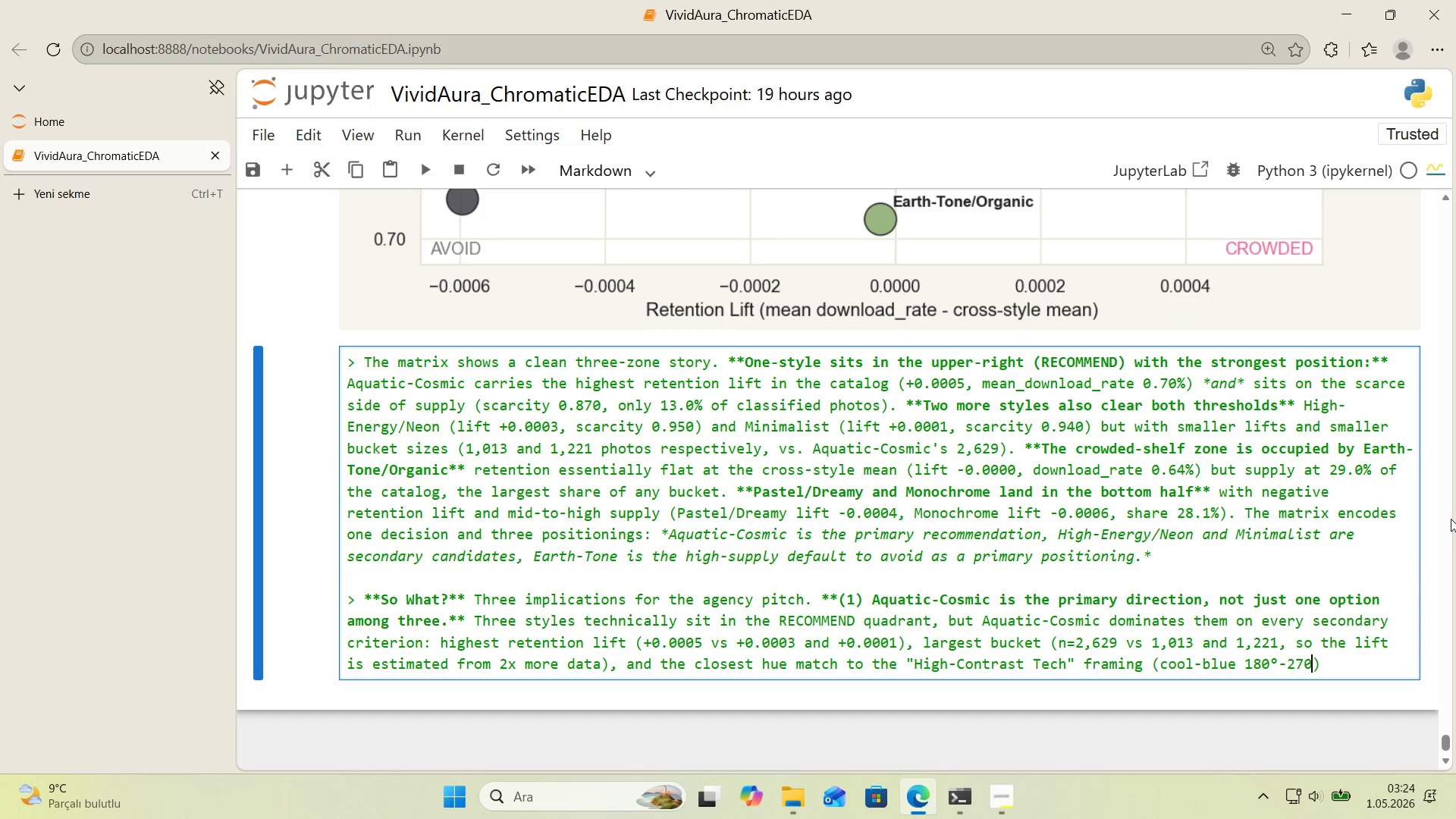 
key(Control+V)
 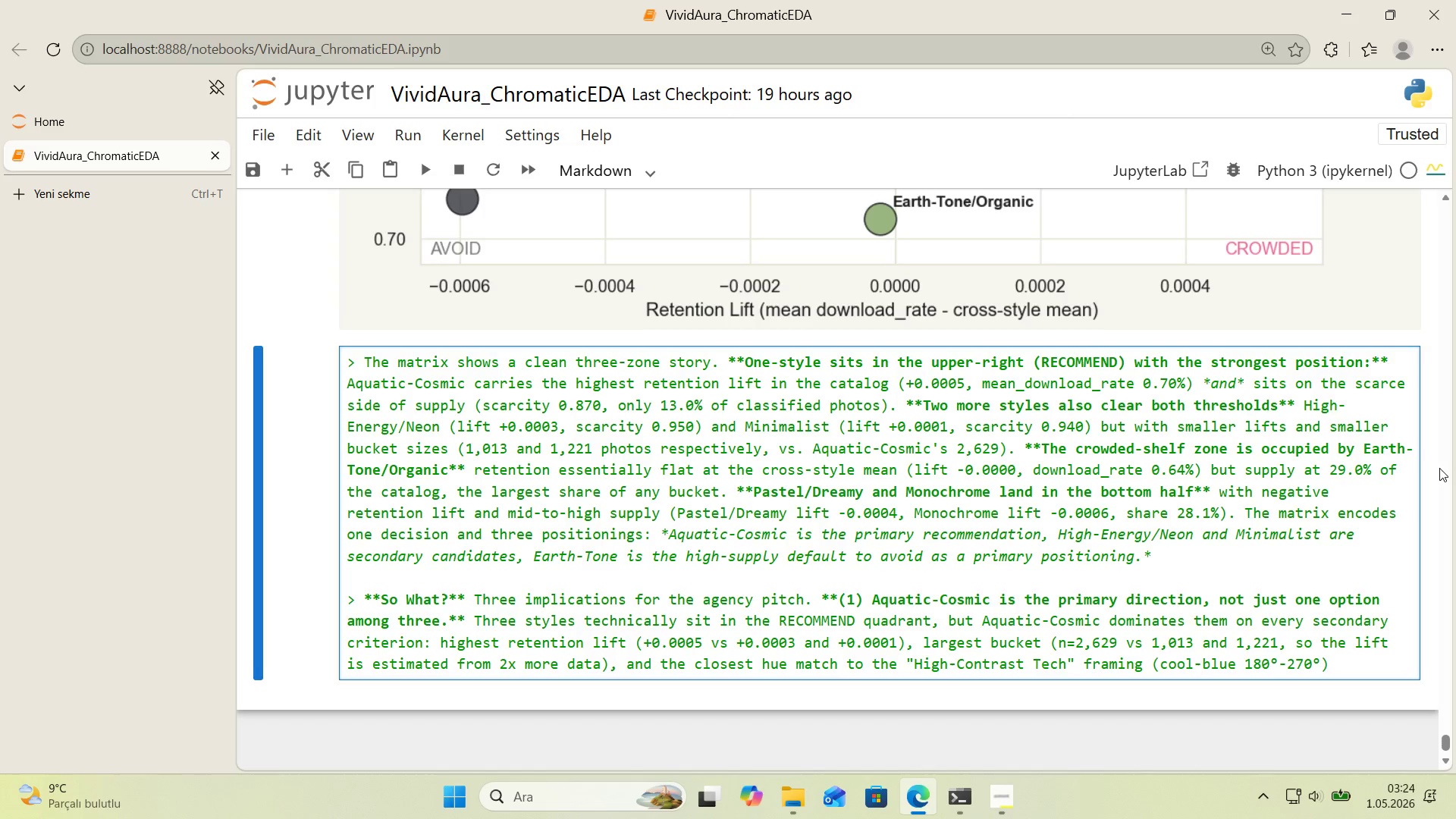 
type( band, vs. neon@s hot )
key(Backspace)
type([IntlYen])
key(Backspace)
type(-saturrated reds and M'n'mal'st@s near-w'h)
key(Backspace)
key(Backspace)
type(h'te palette.)
key(Backspace)
 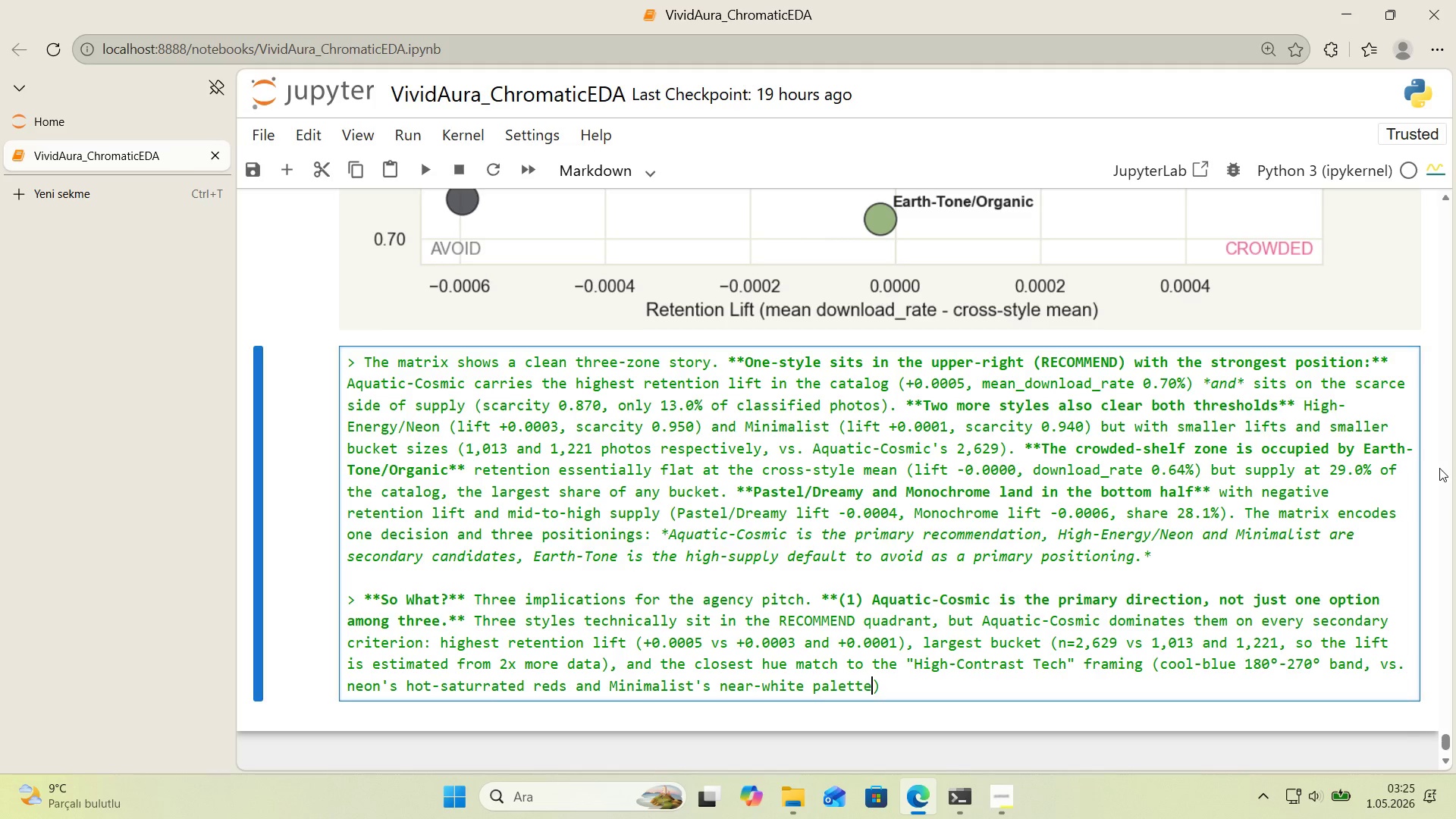 
key(ArrowRight)
 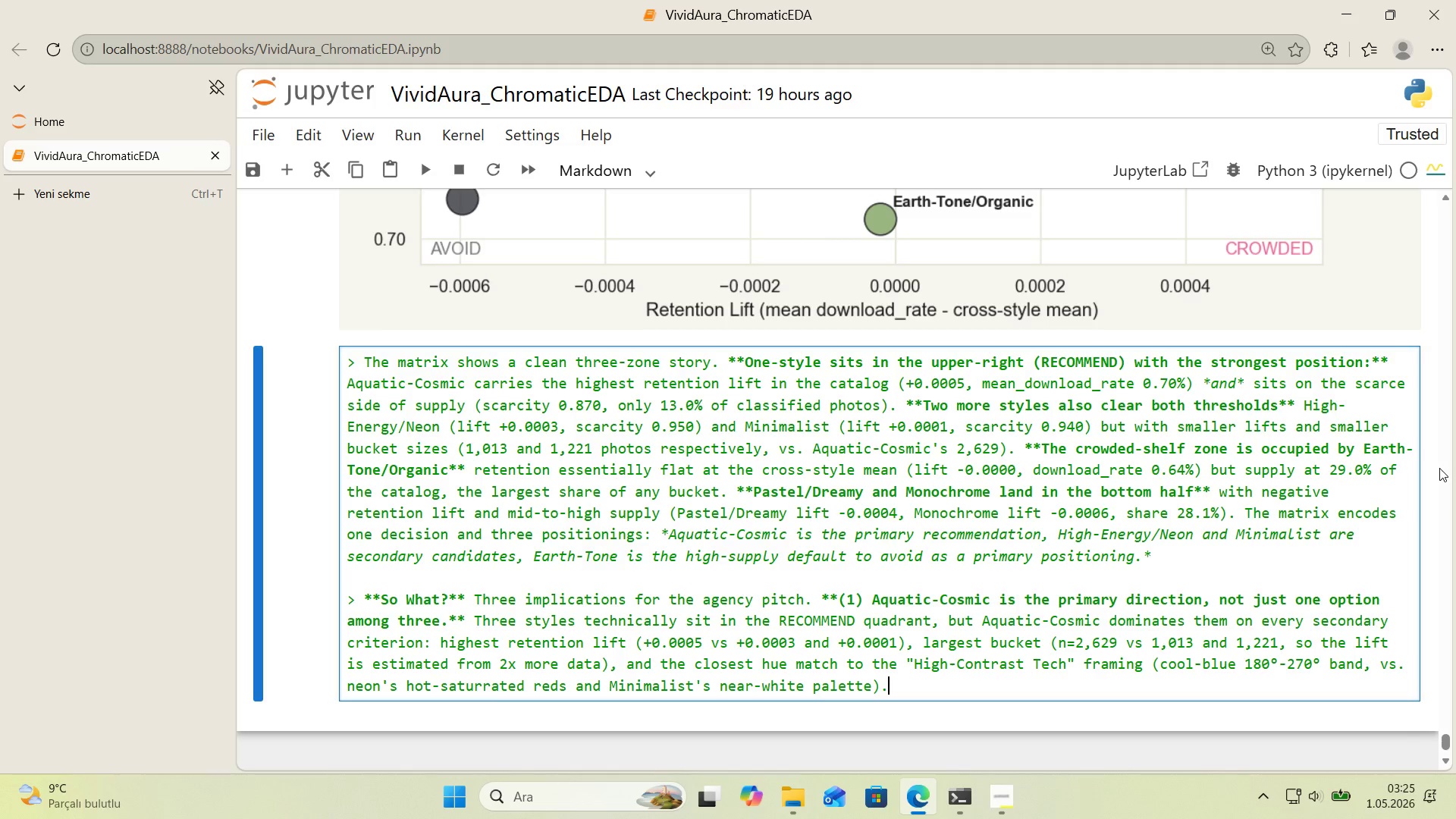 
type(. The recommendat'ons)
key(Backspace)
type( 's not a con)
key(Backspace)
type('n-fl'p co-q)
key(Backspace)
type(eu)
key(Backspace)
type(qual condd')
key(Backspace)
key(Backspace)
key(Backspace)
key(Backspace)
key(Backspace)
type(and'dates - 't 's )
 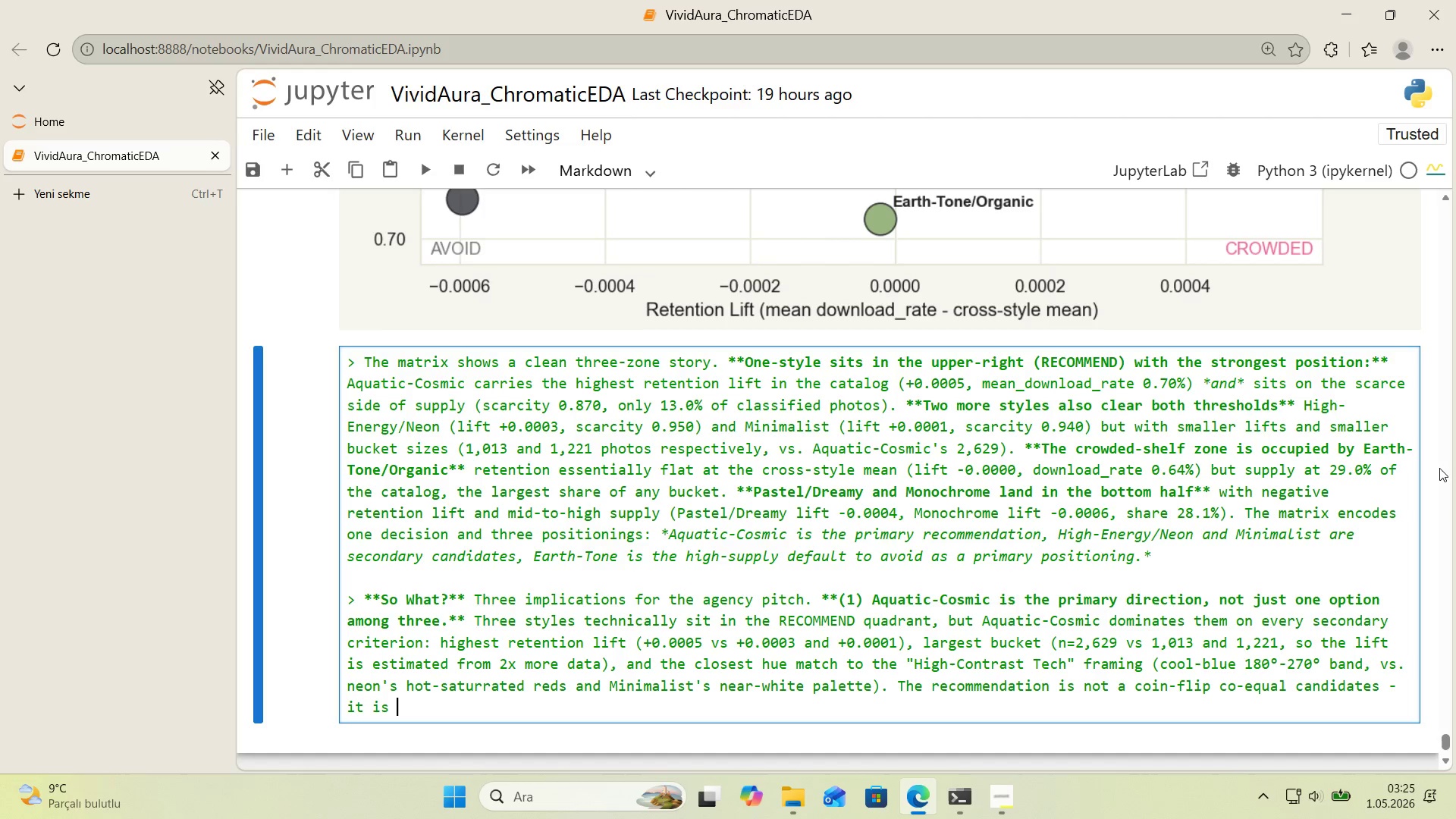 
type(a mult'-cr'ter'on rank'ng that po'nts at one style.)
 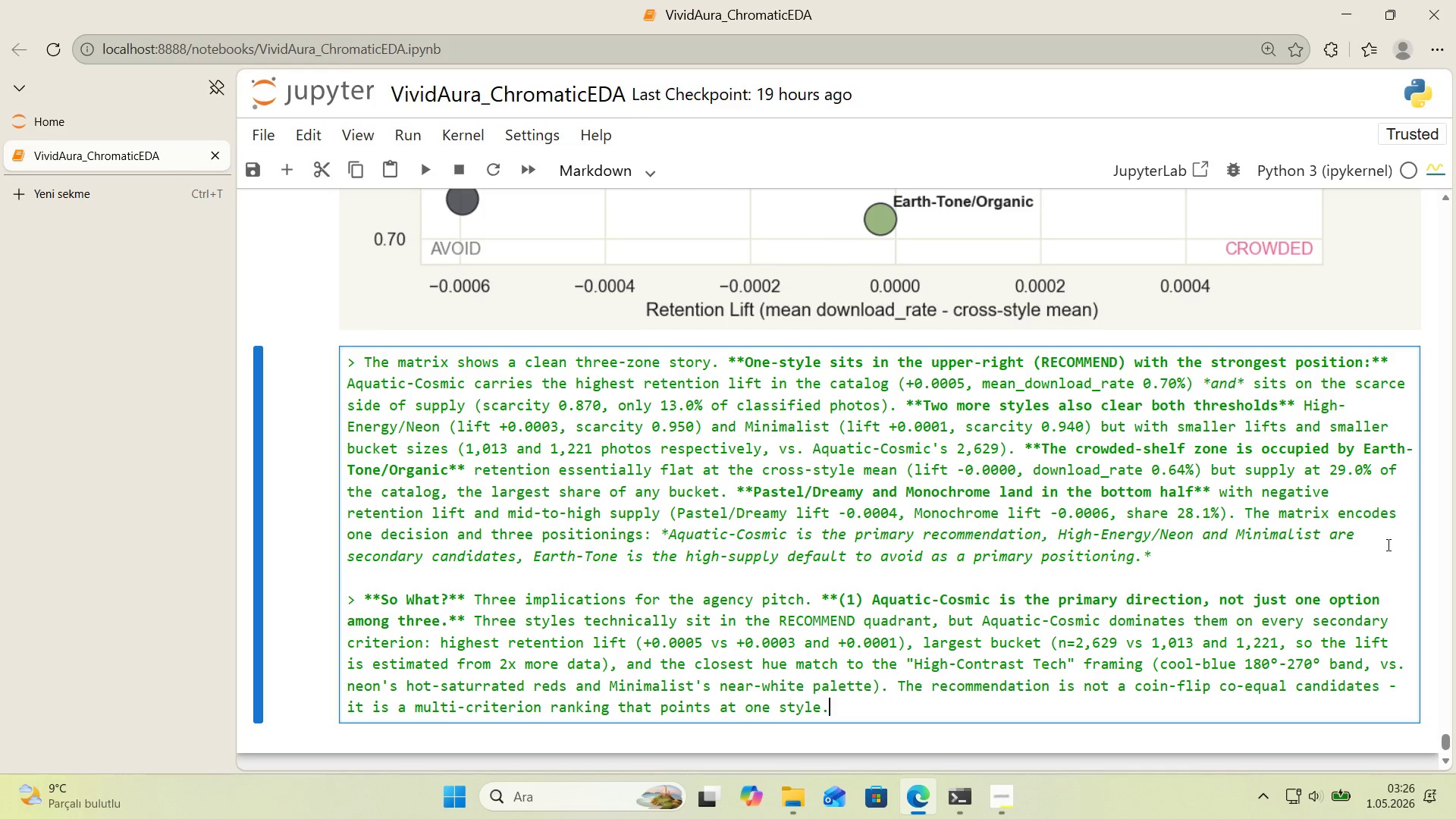 
wait(17.02)
 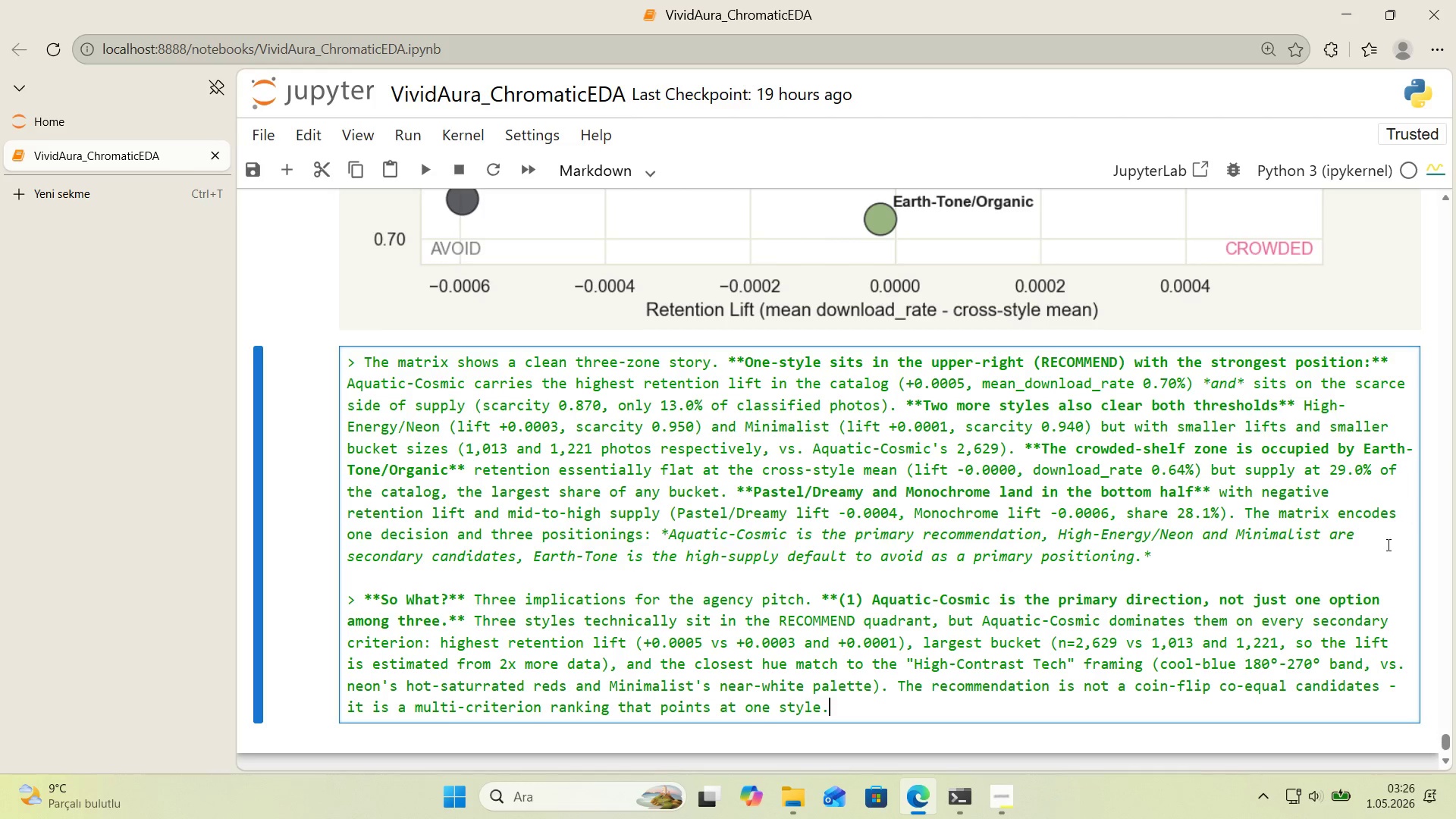 
left_click_drag(start_coordinate=[1059, 691], to_coordinate=[1399, 688])
 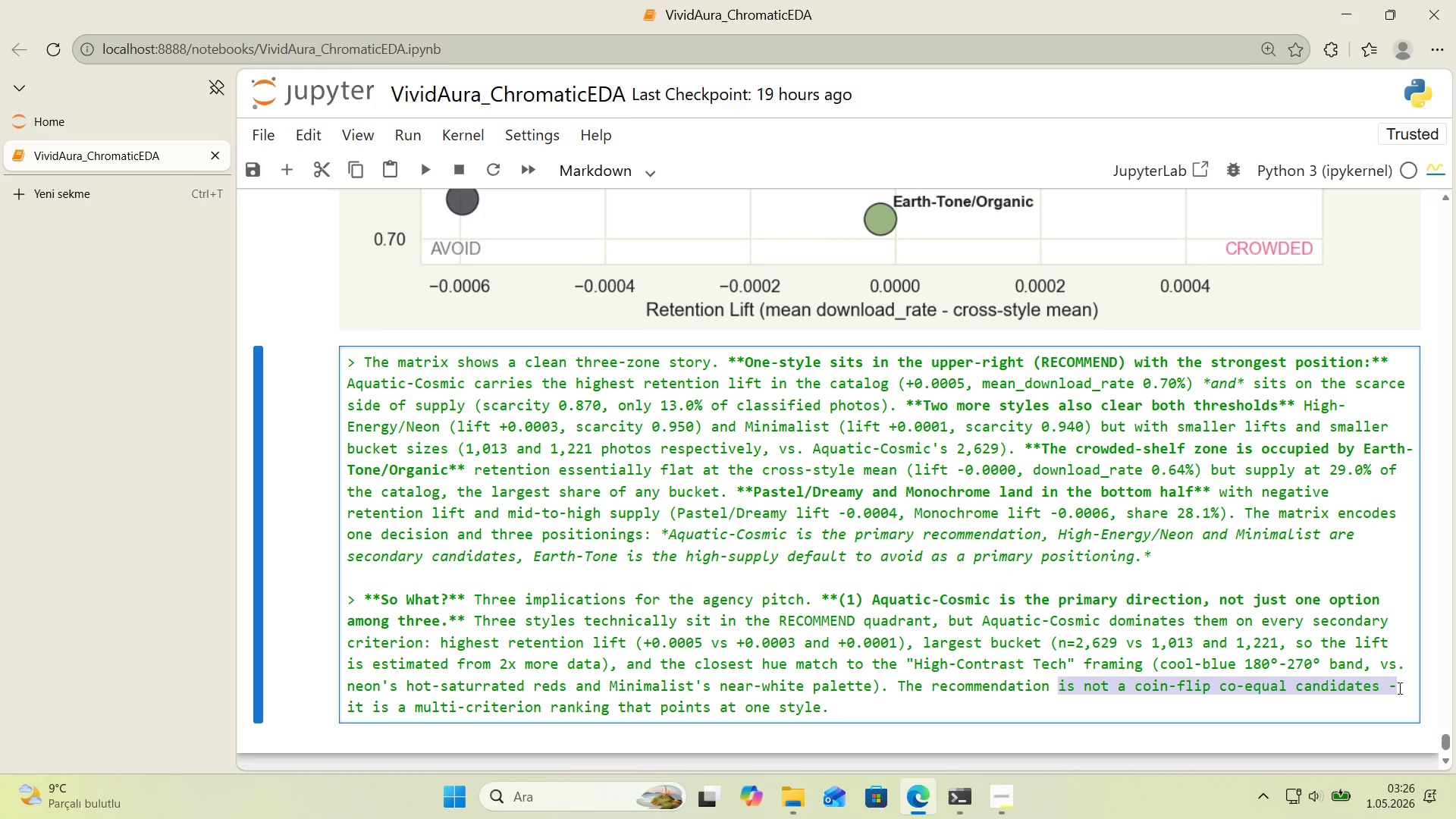 
key(Backspace)
 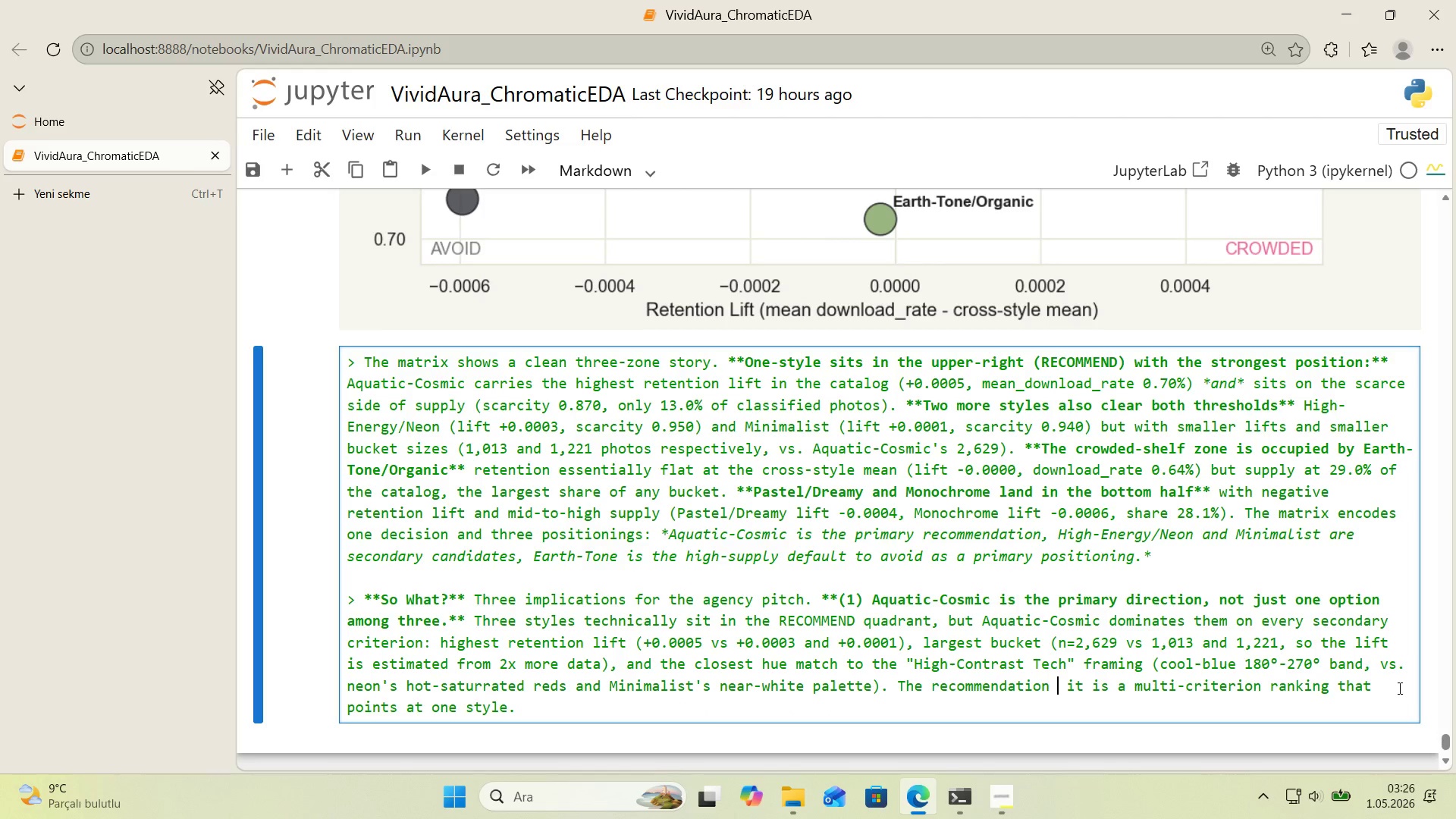 
key(Backspace)
 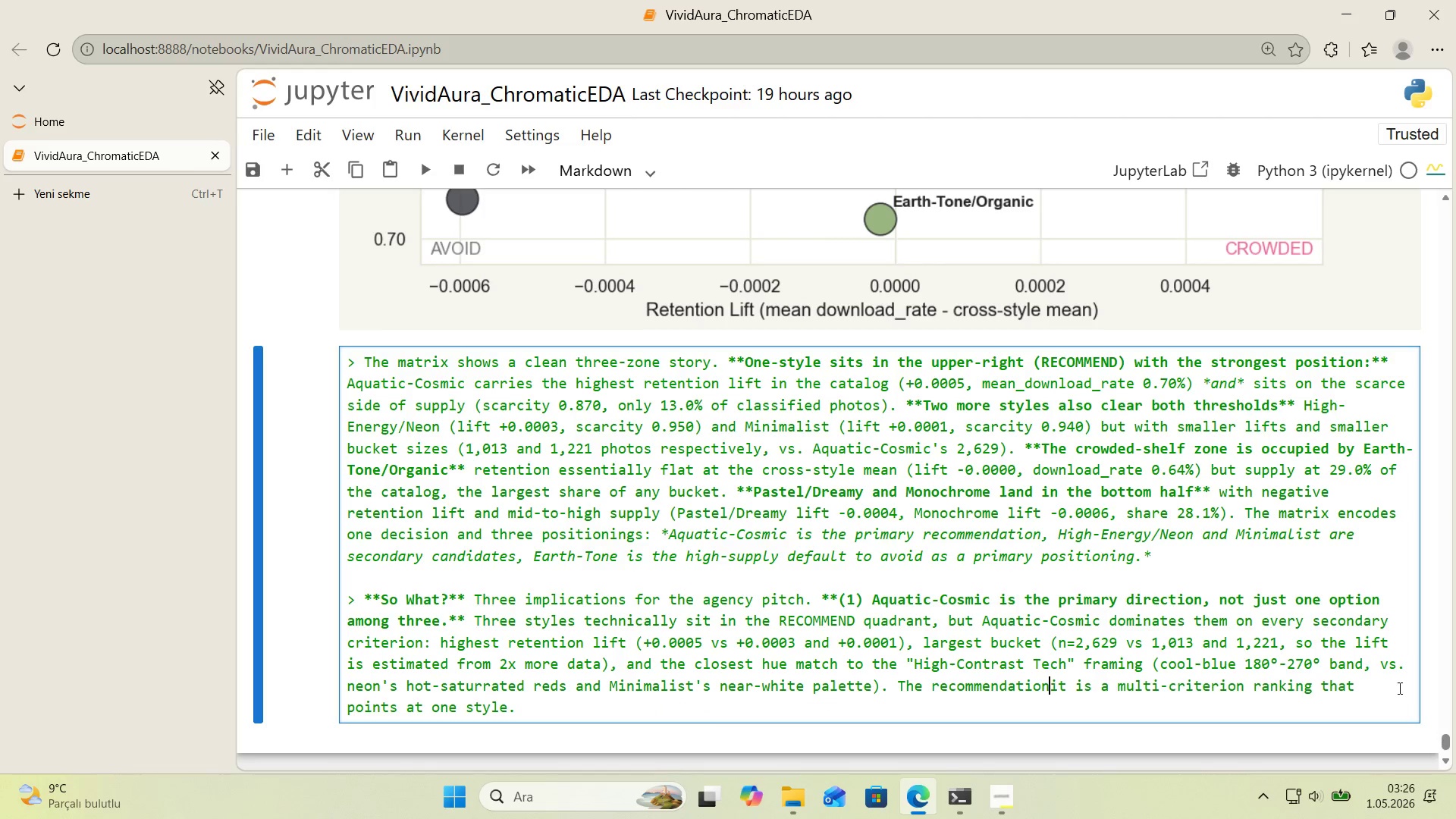 
key(Delete)
 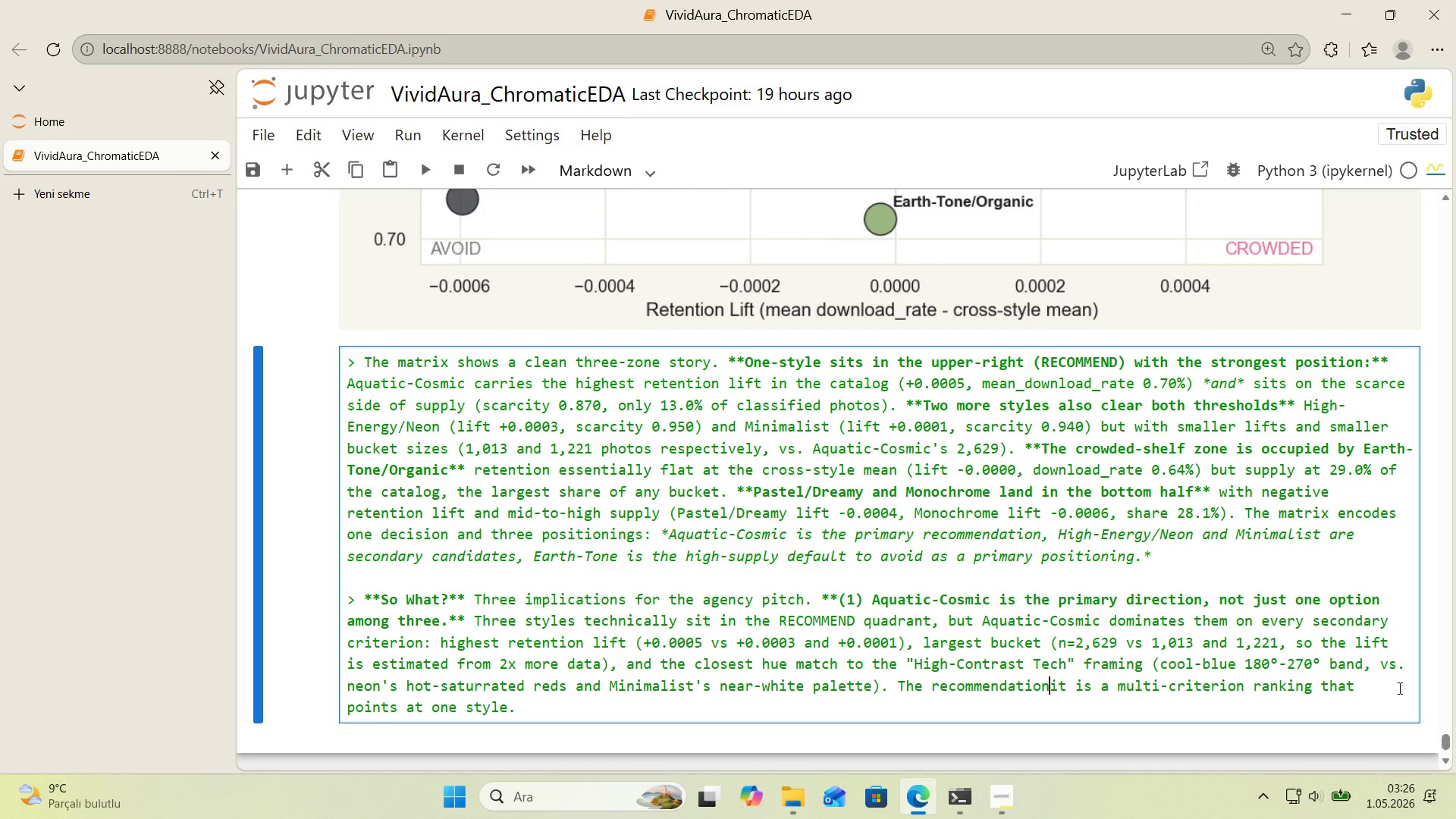 
key(Space)
 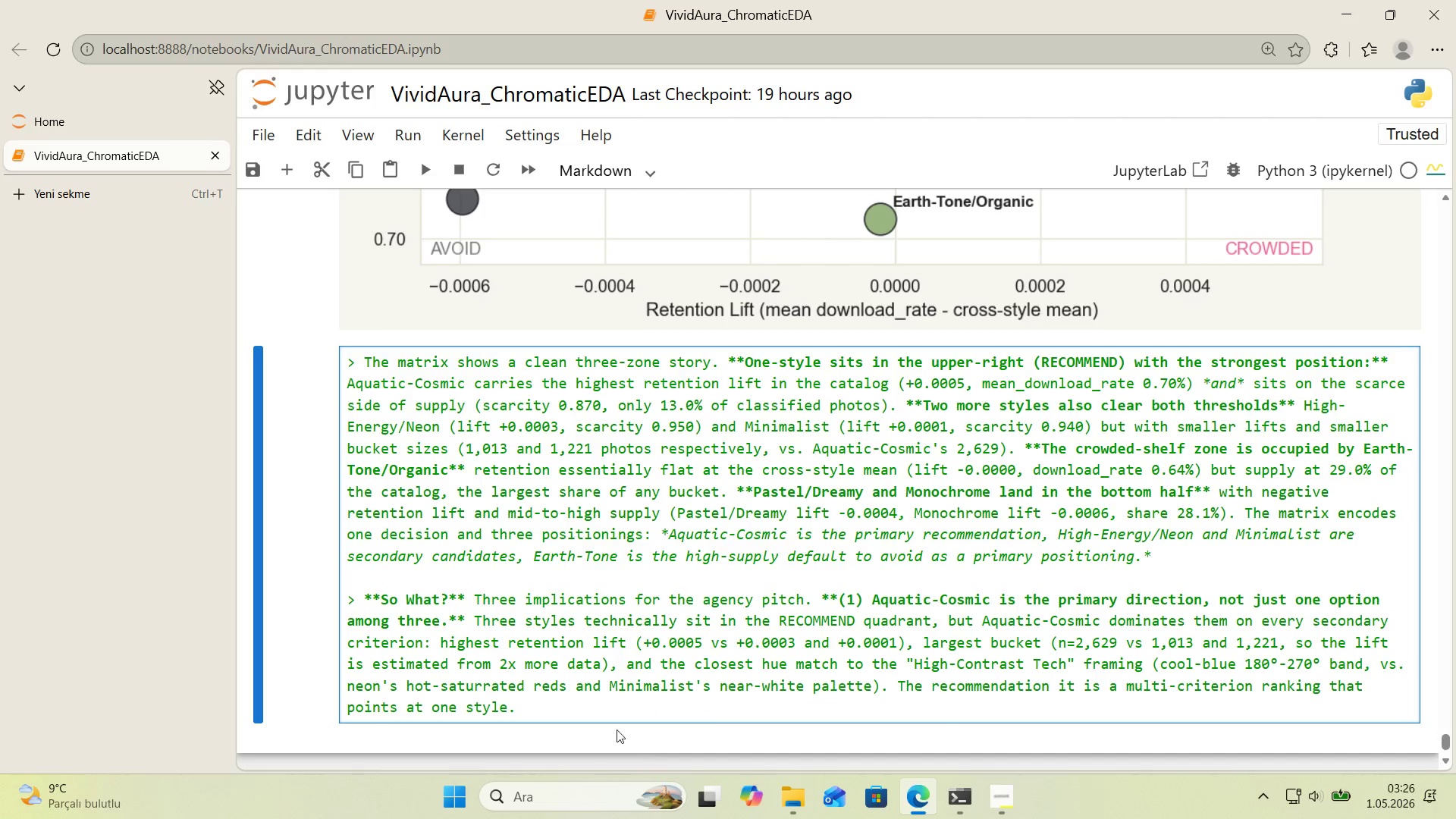 
left_click([595, 701])
 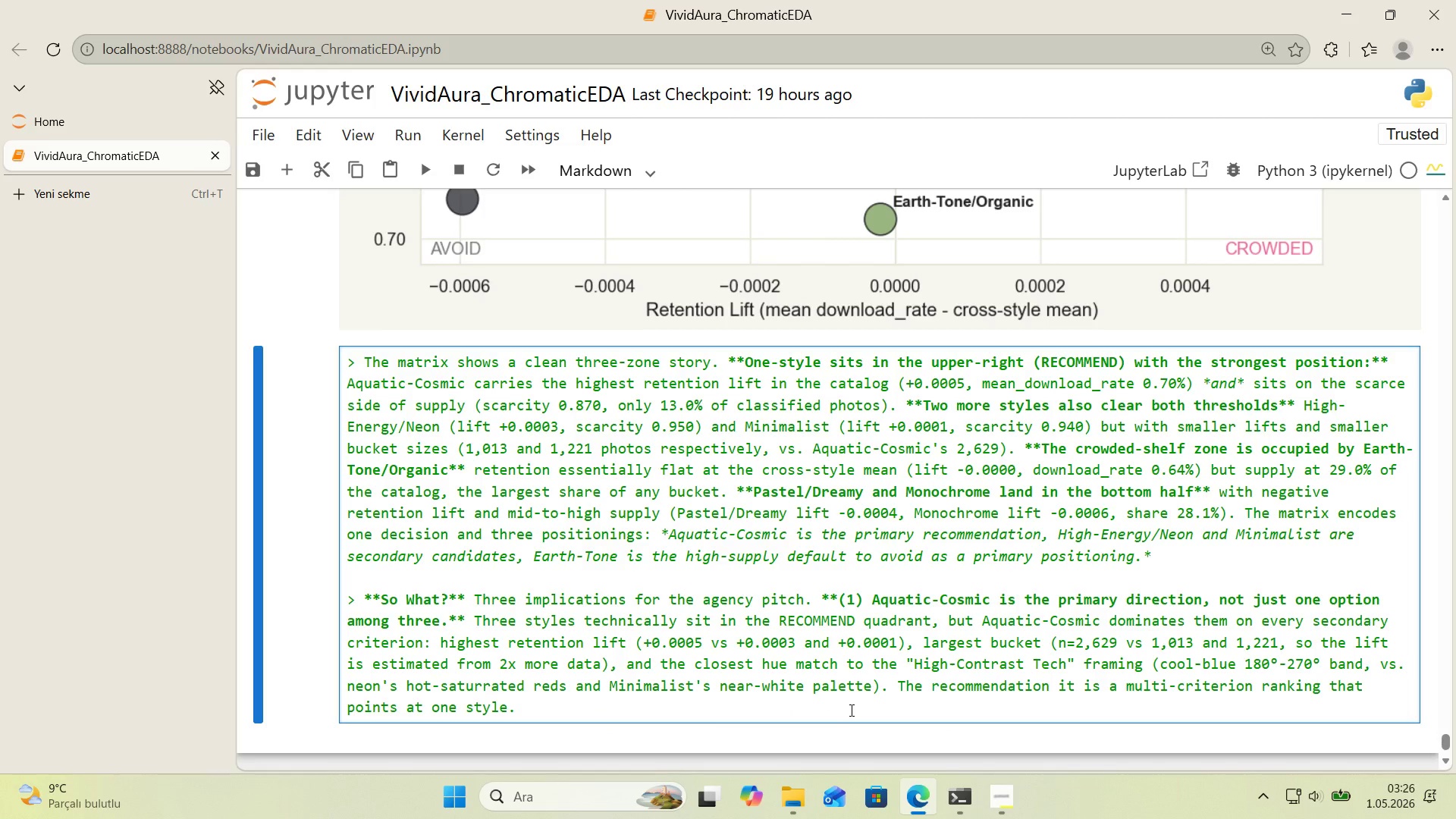 
key(Backspace)
type( ***()
 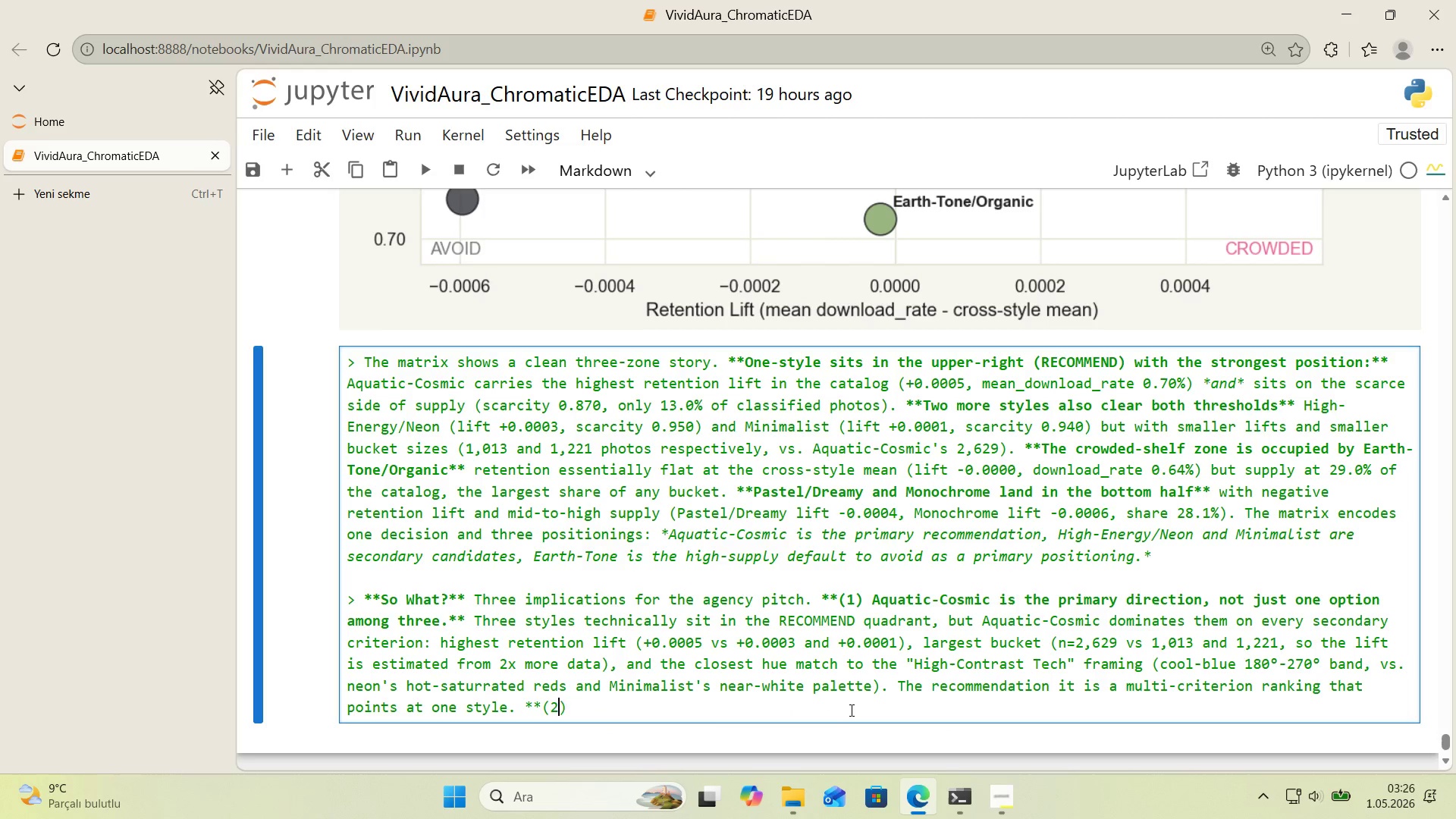 
 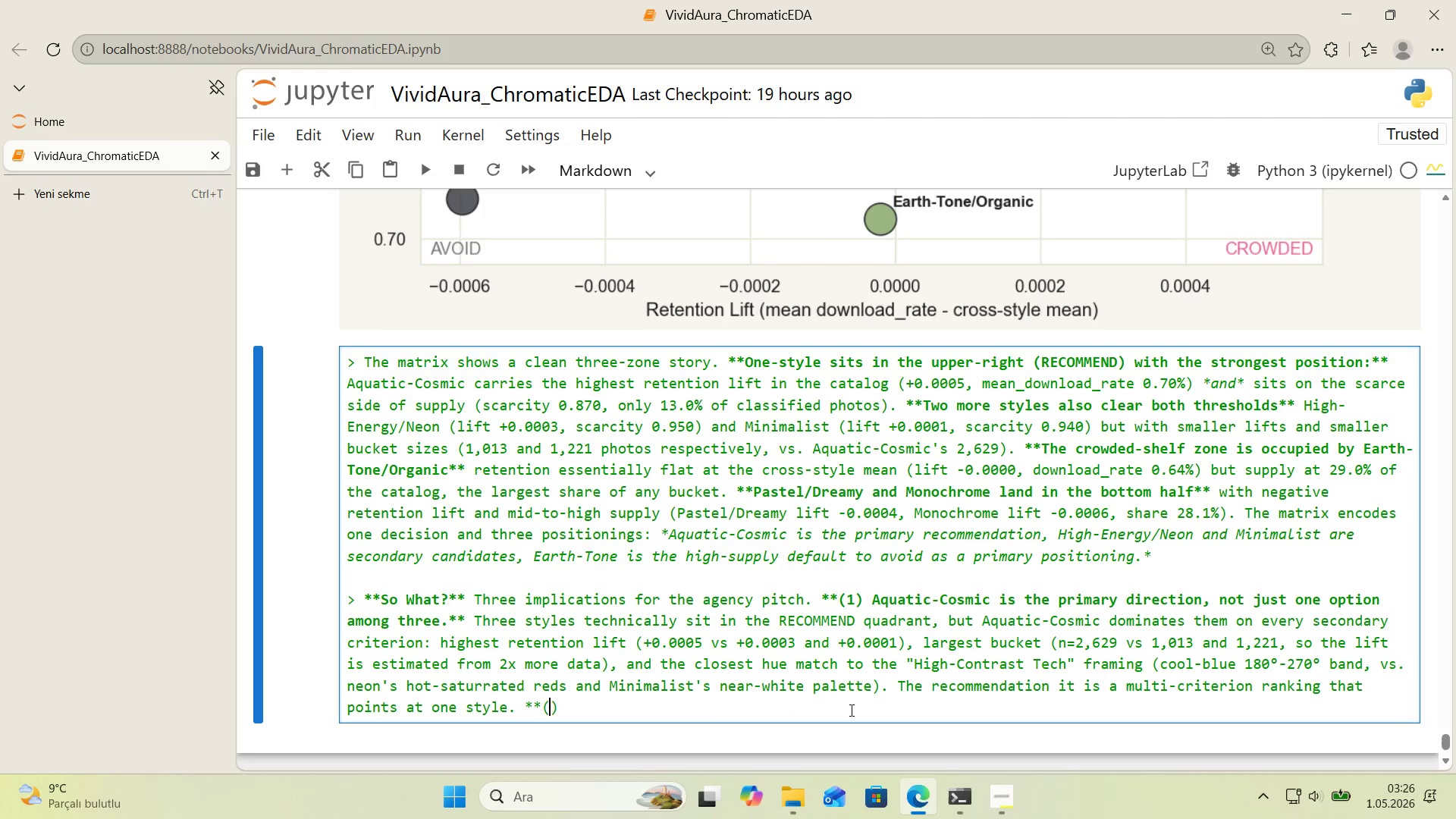 
key(ArrowLeft)
 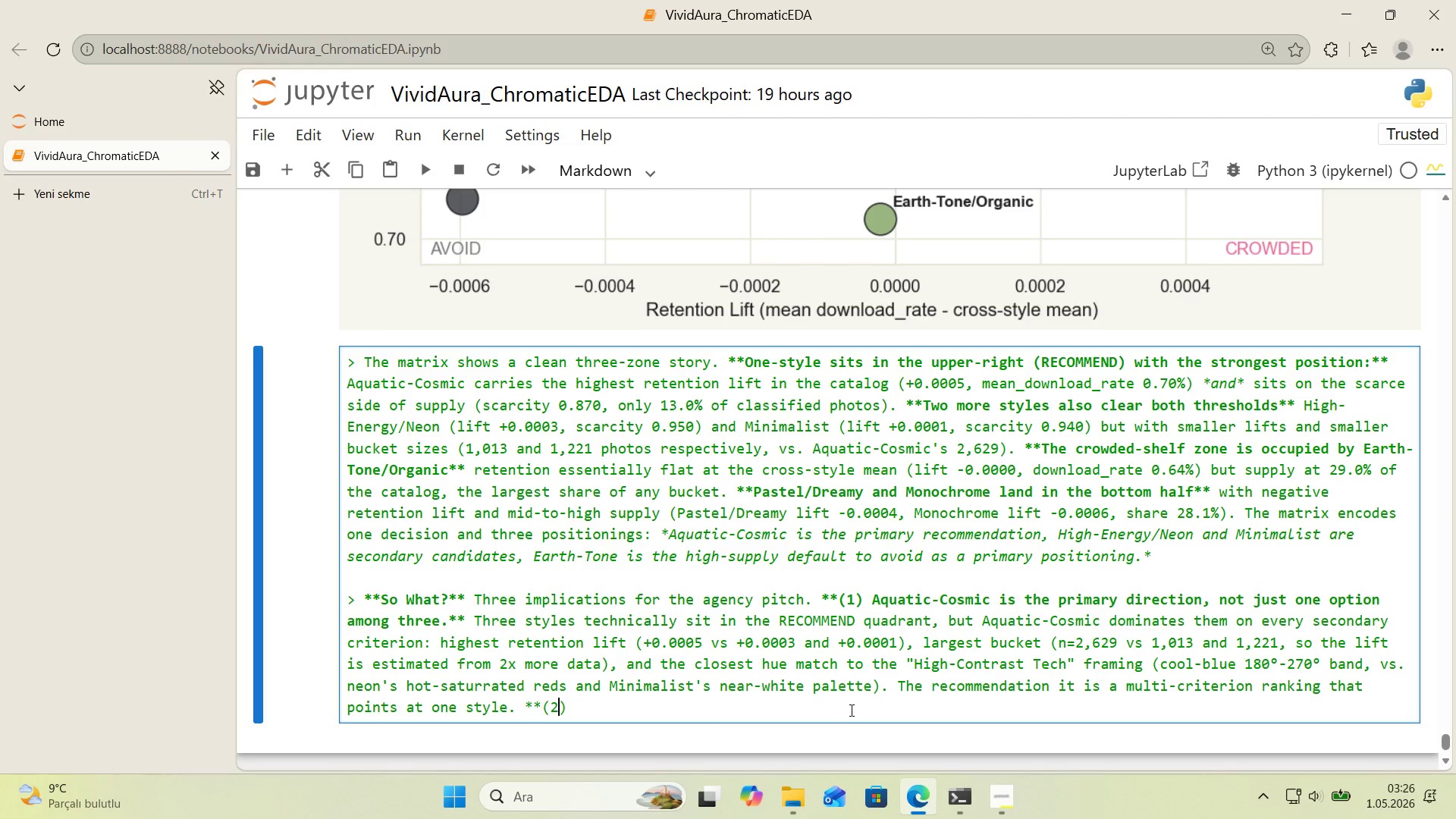 
key(2)
 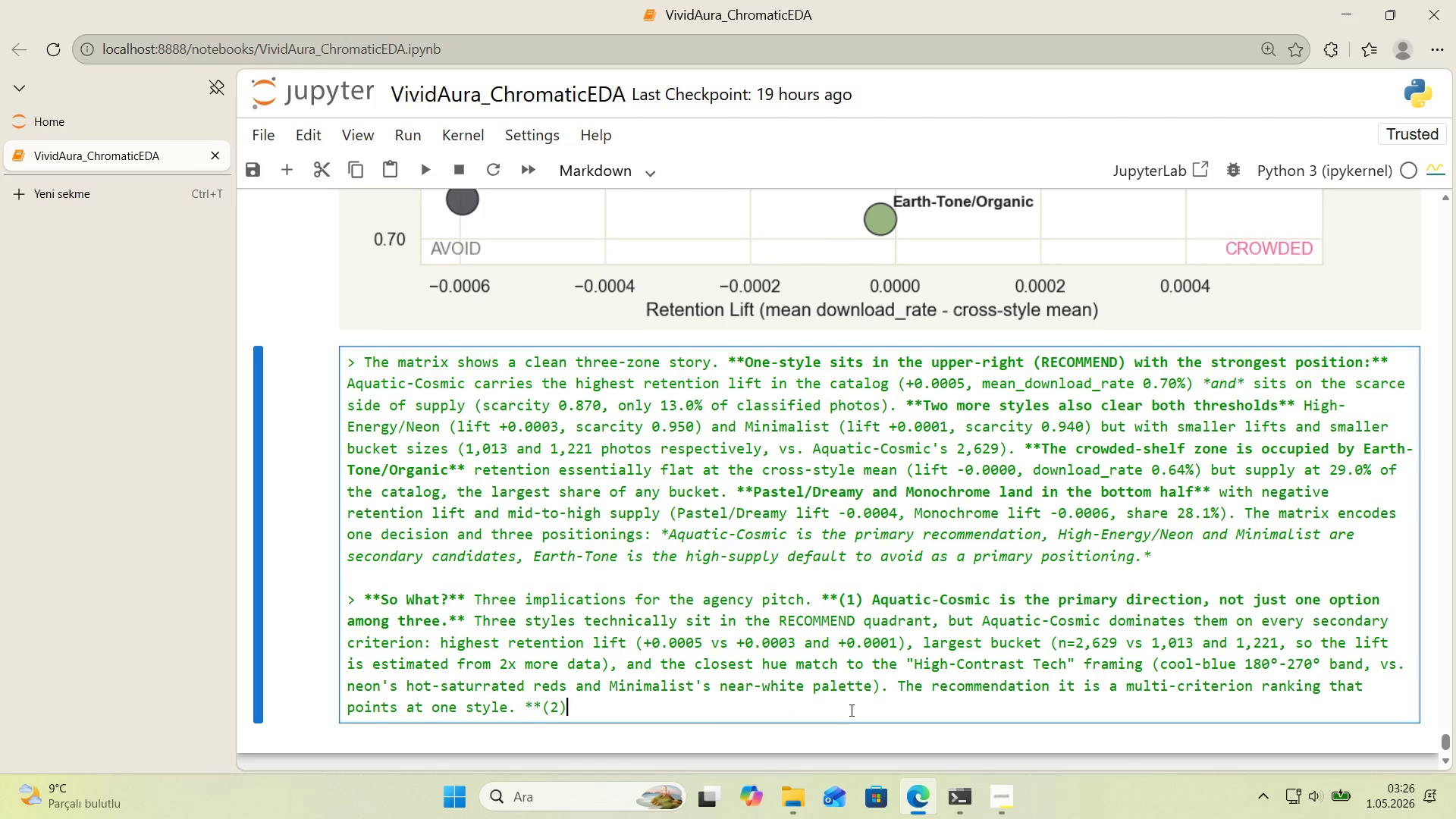 
key(ArrowRight)
 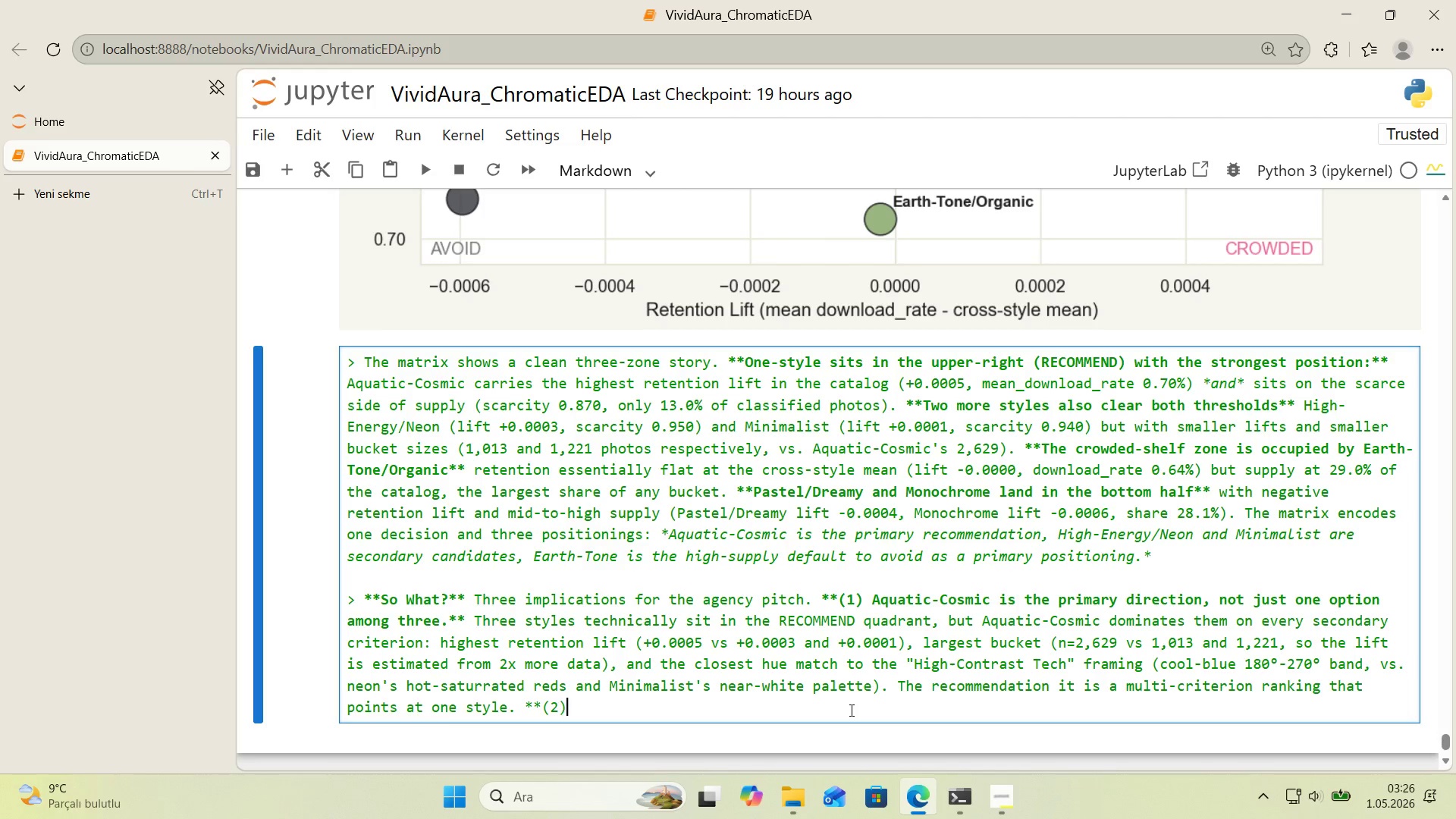 
type( The M)
key(Backspace)
 